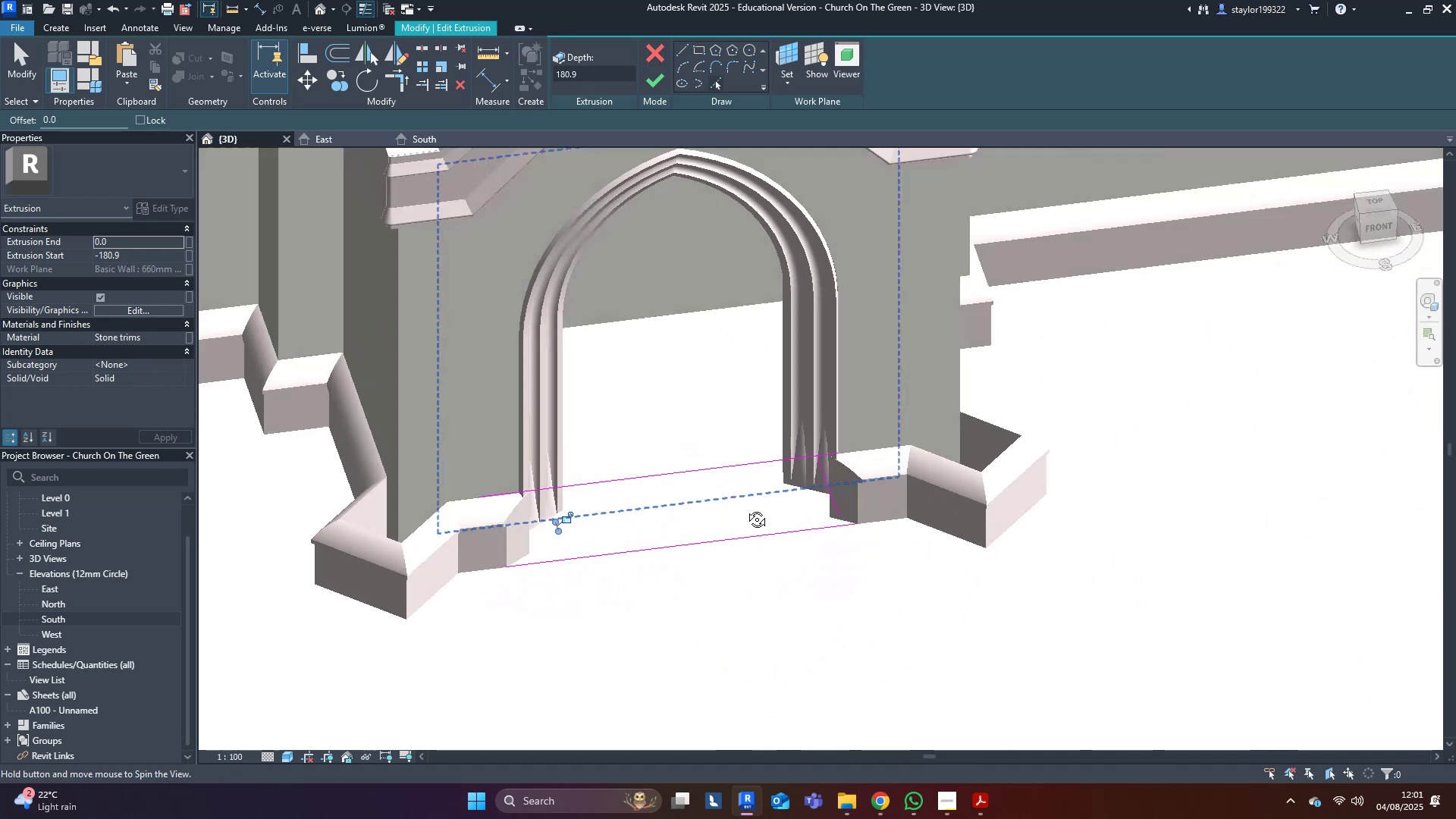 
key(Shift+ShiftLeft)
 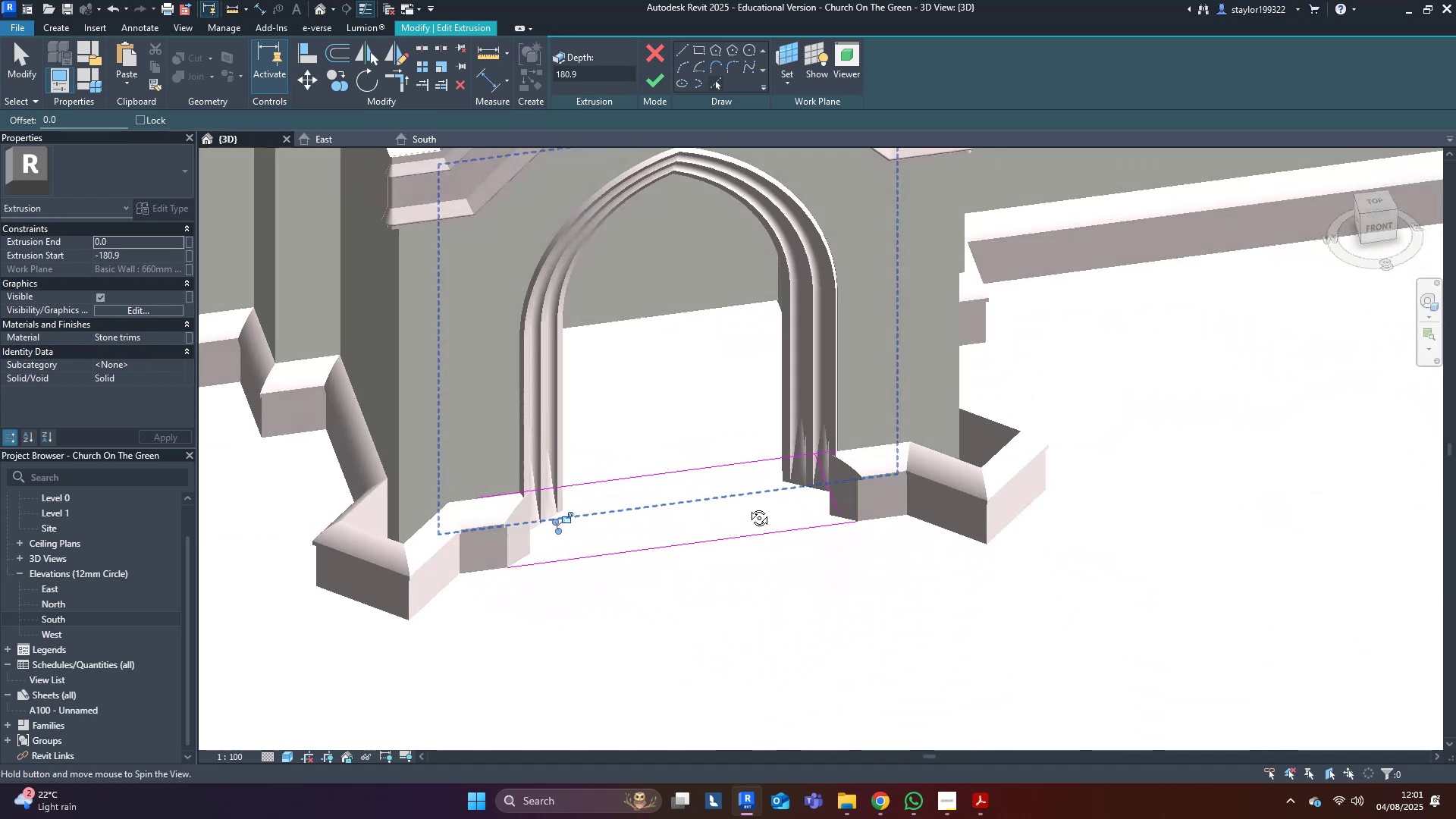 
key(Shift+ShiftLeft)
 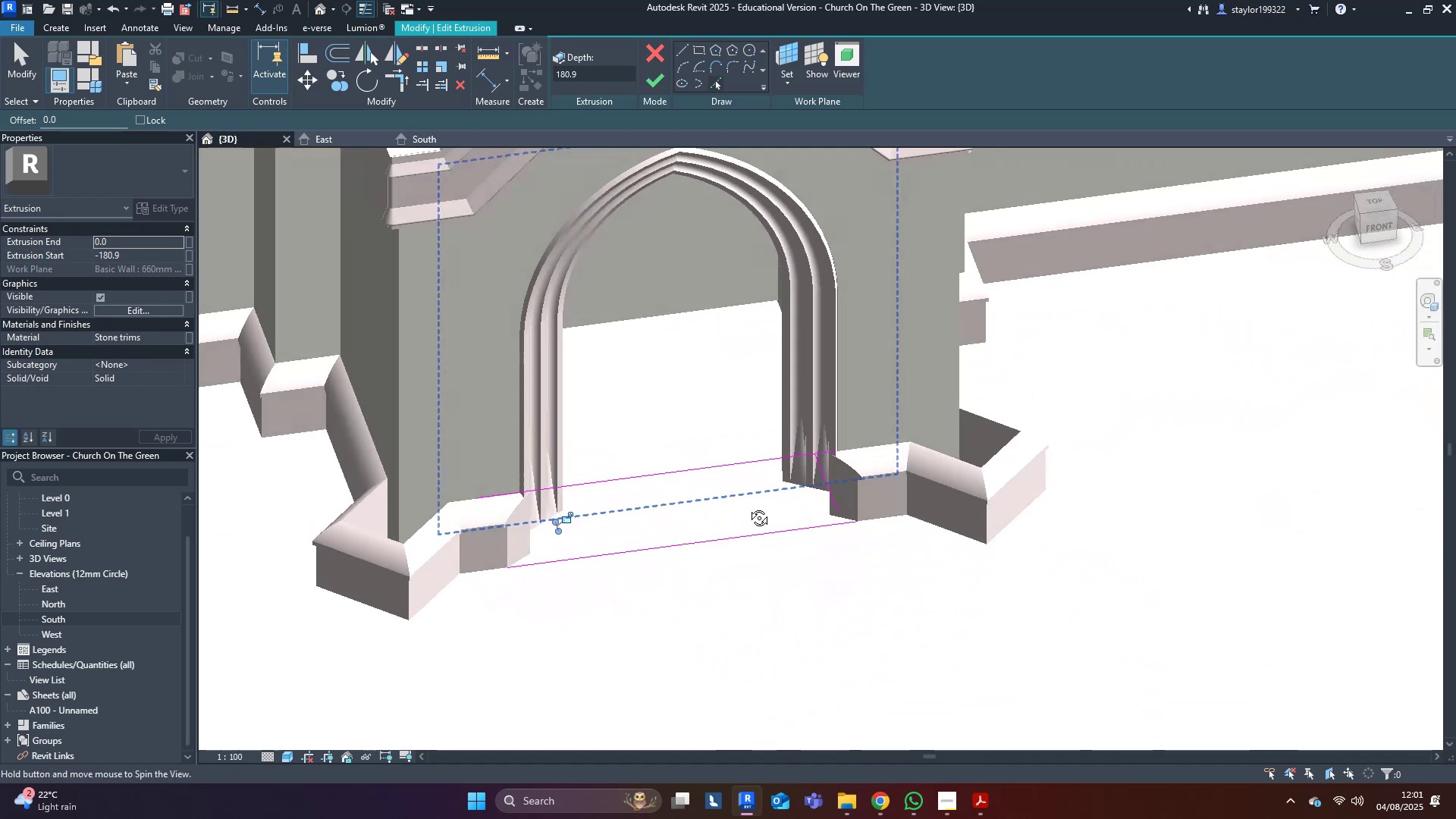 
key(Shift+ShiftLeft)
 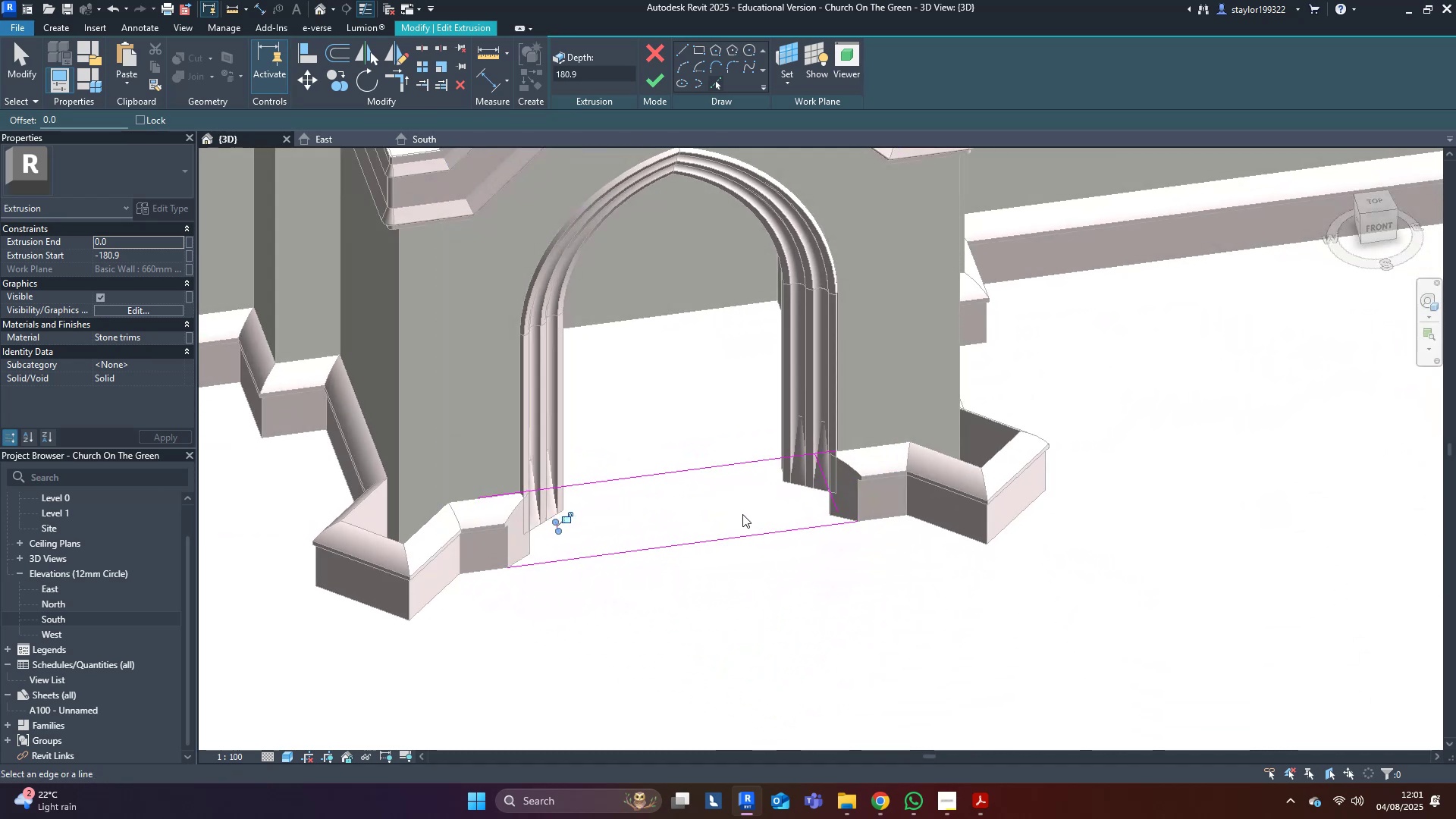 
key(Control+ControlLeft)
 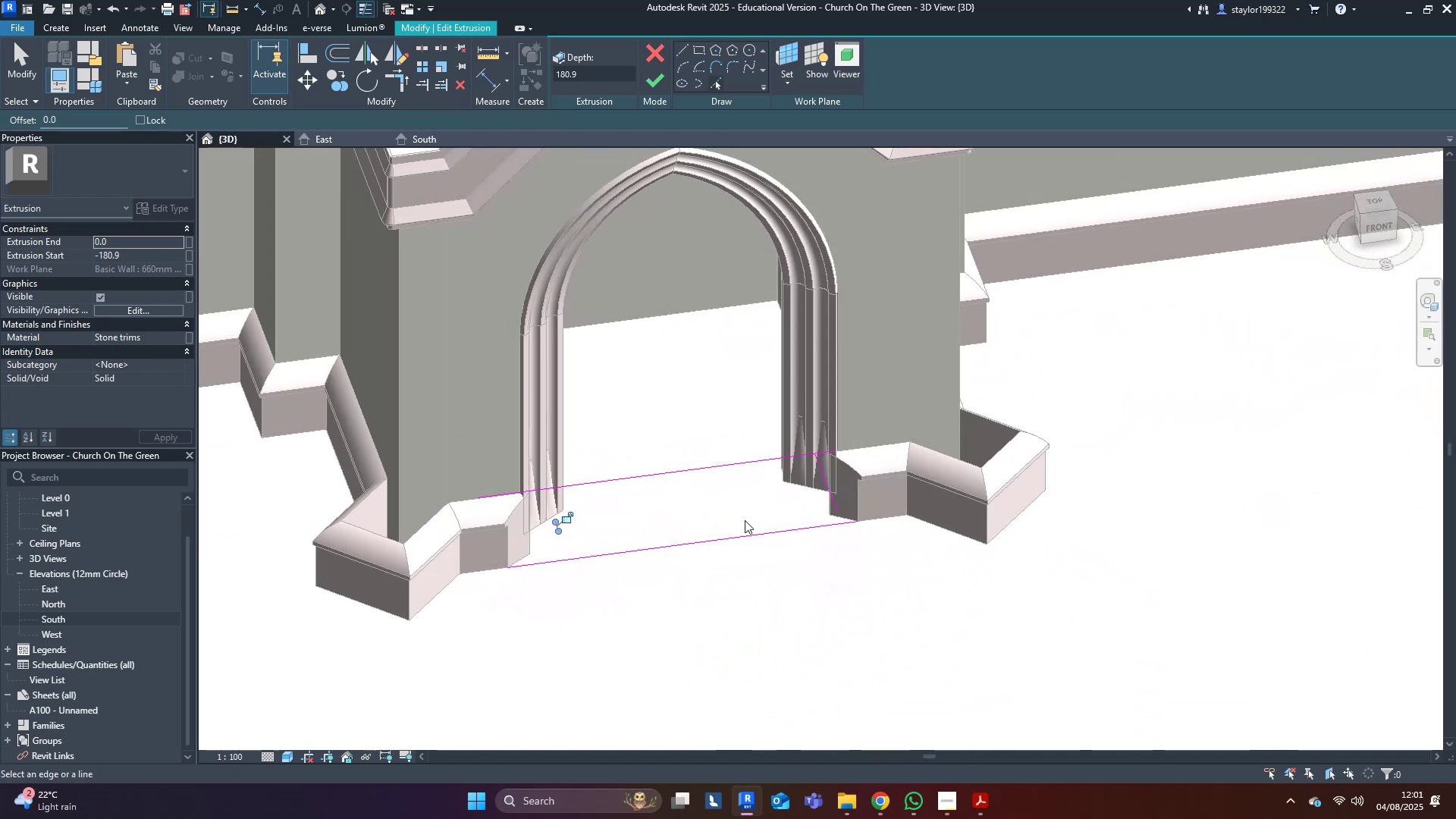 
key(Control+Z)
 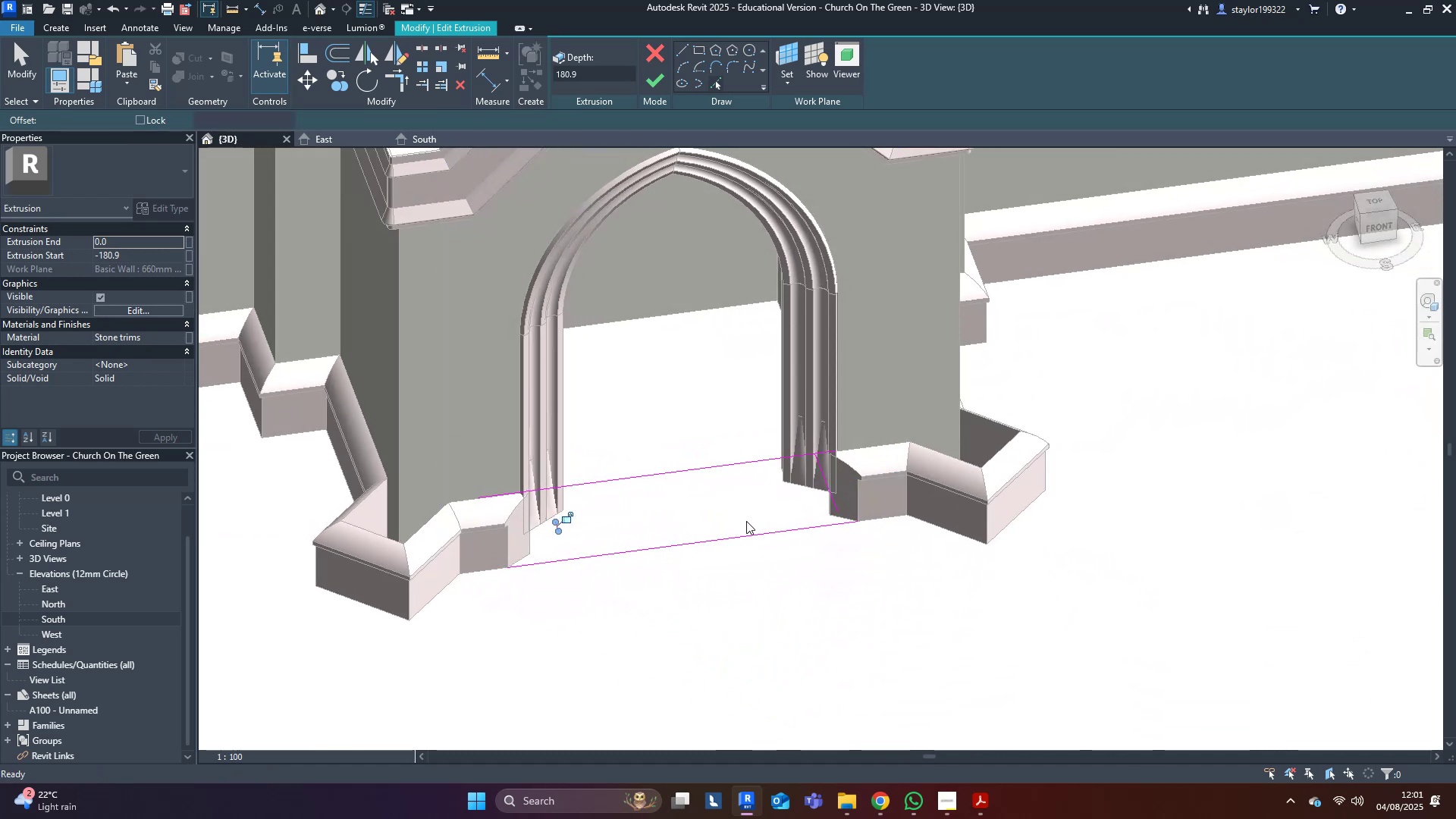 
key(Shift+ShiftLeft)
 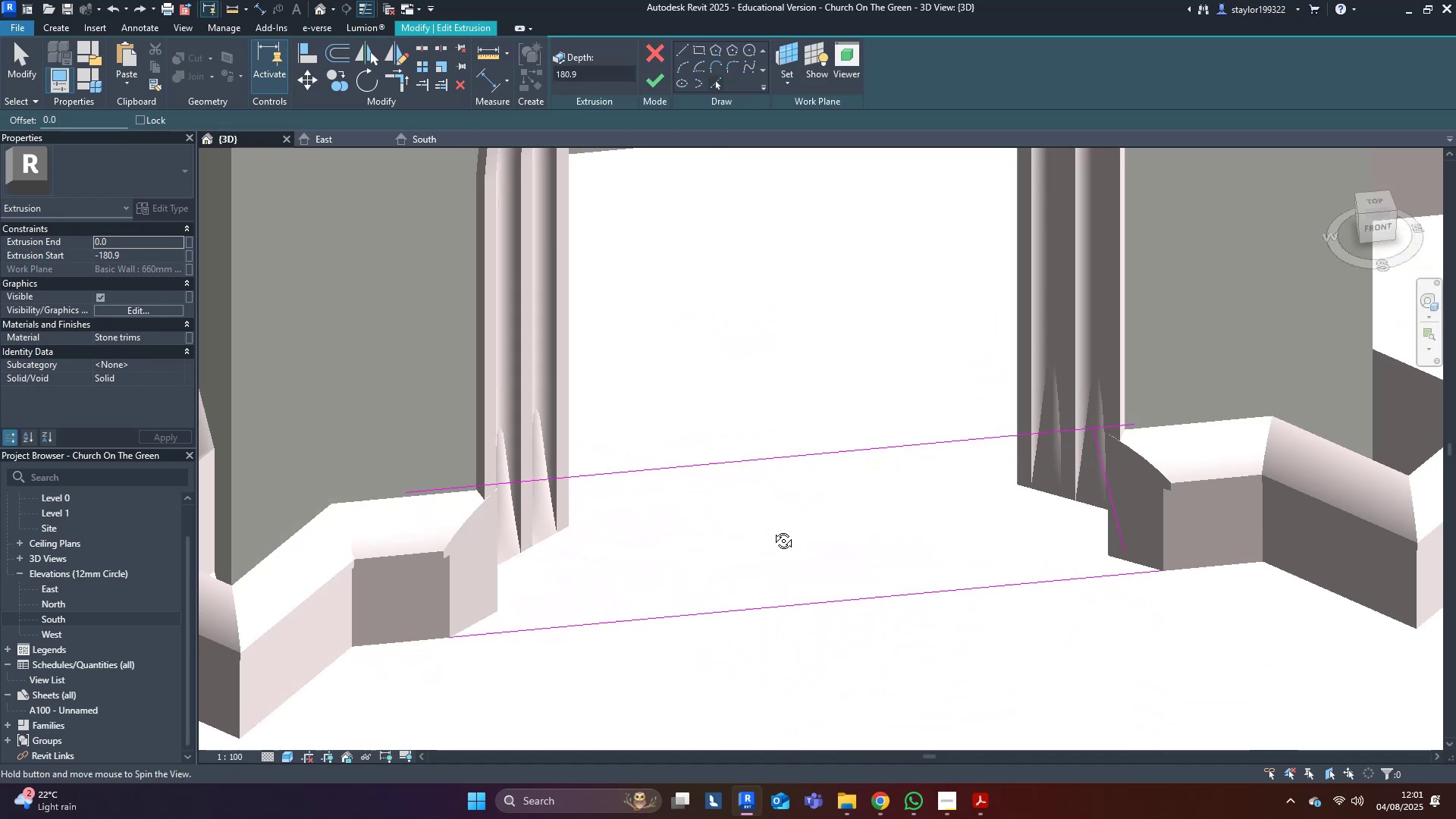 
hold_key(key=T, duration=8.95)
 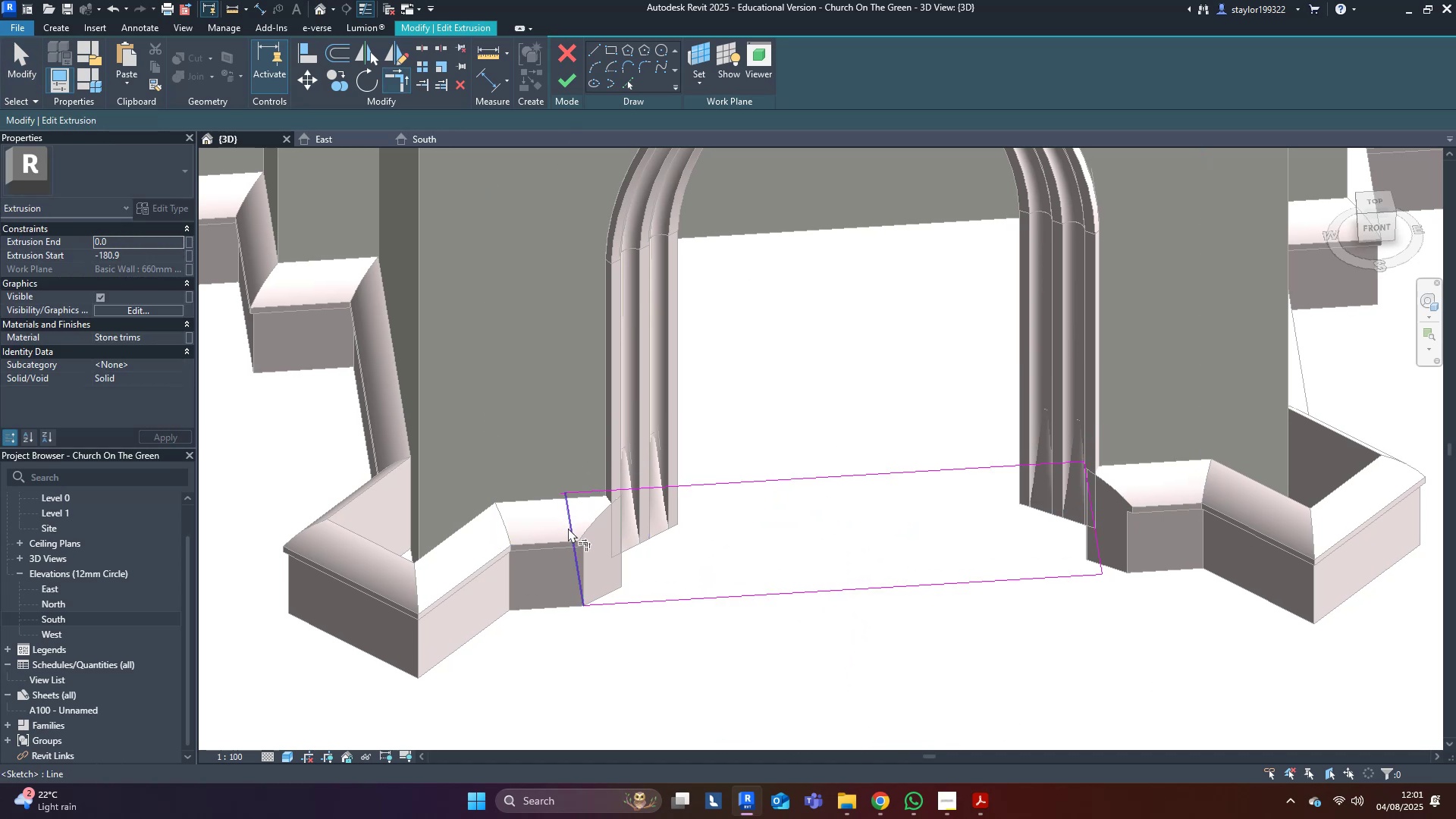 
key(R)
 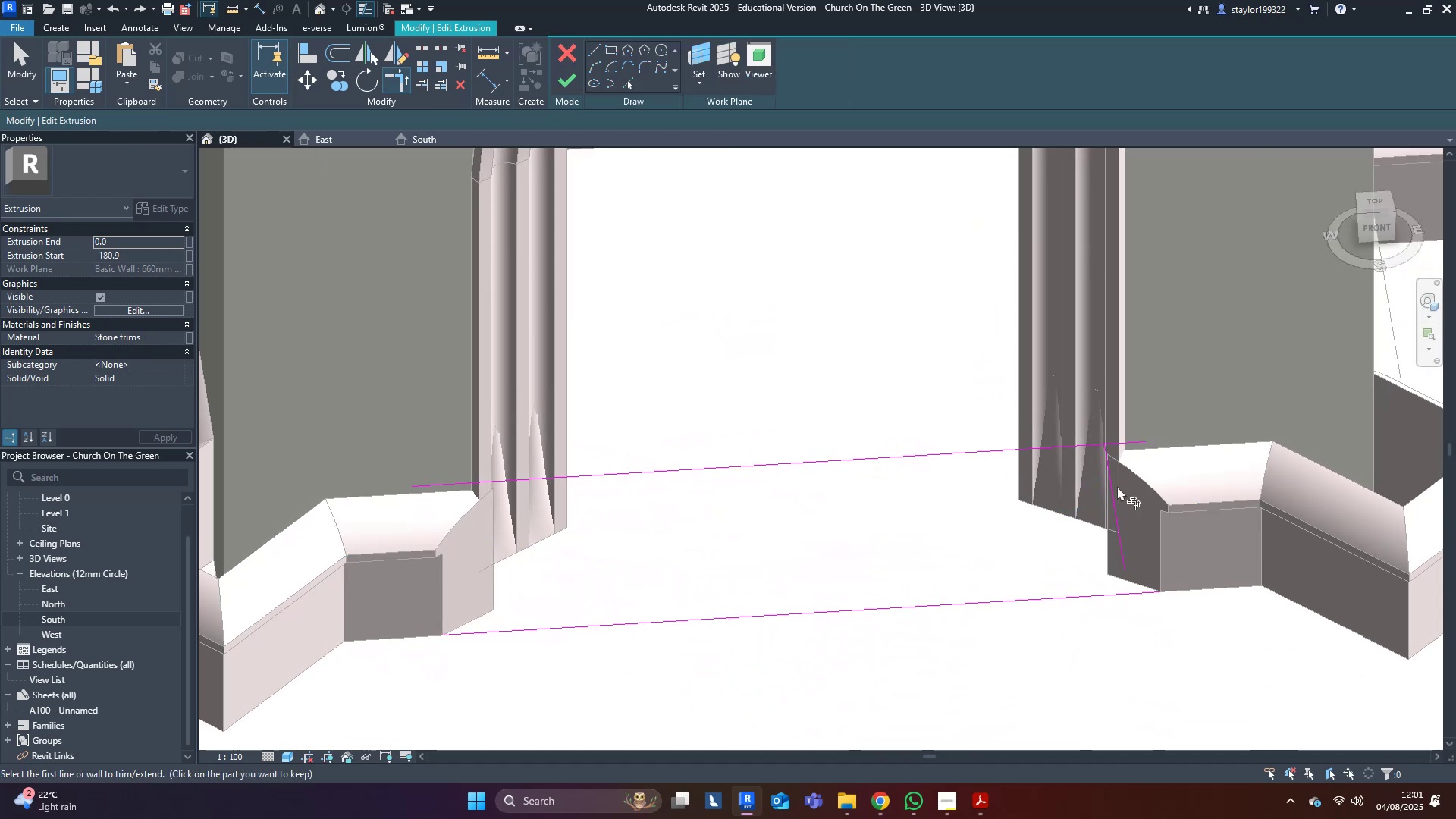 
double_click([1113, 487])
 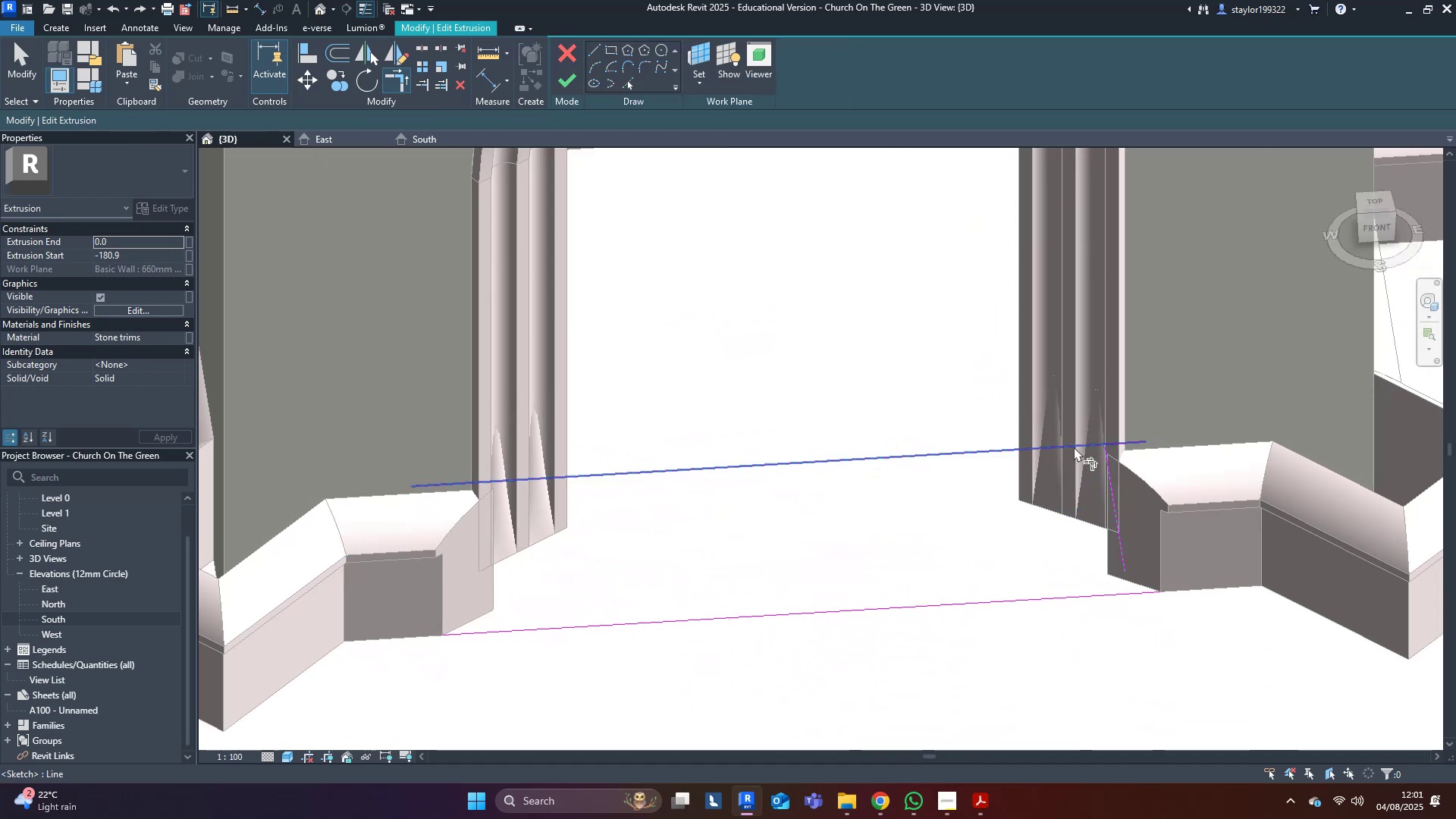 
triple_click([1074, 447])
 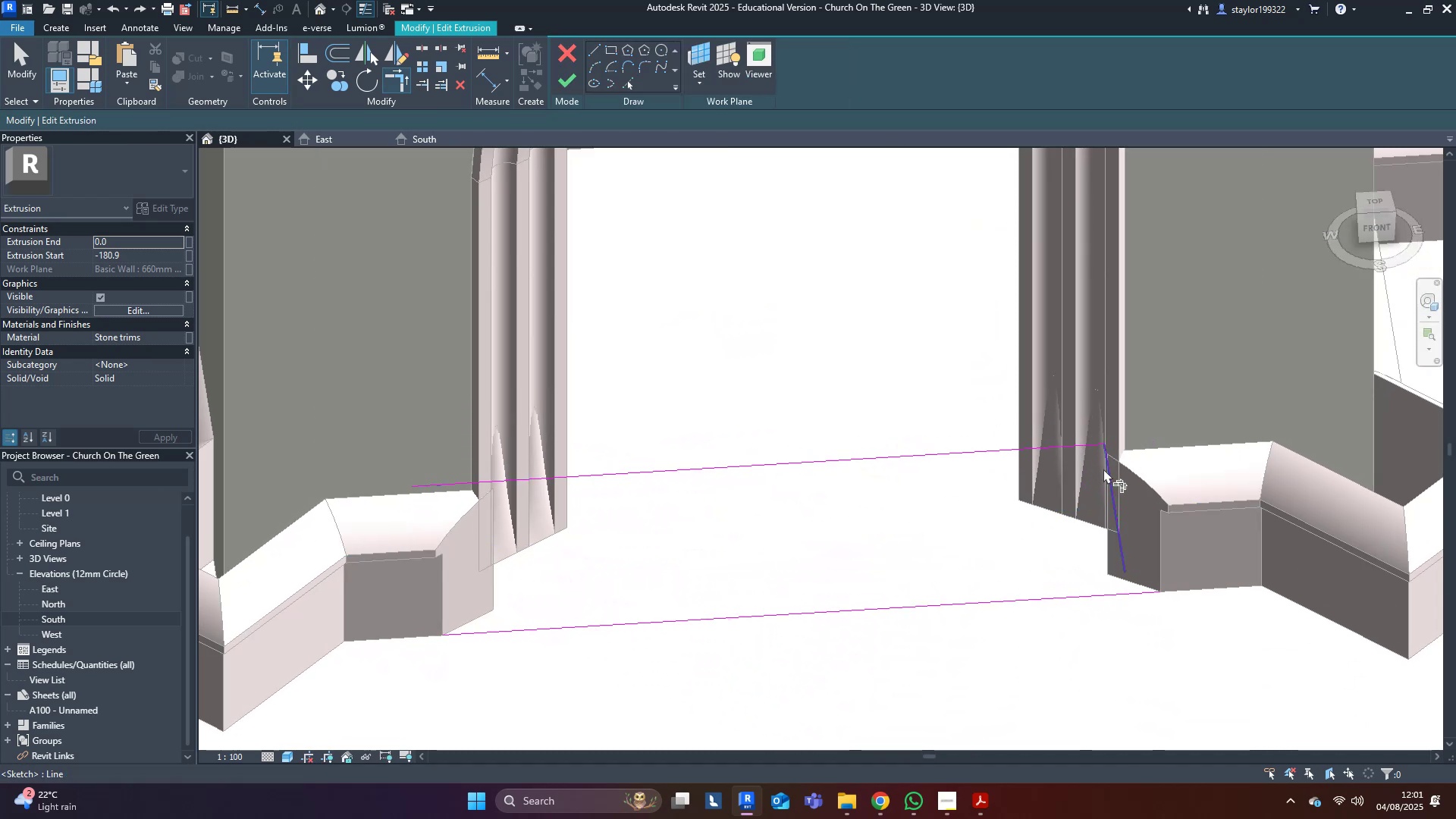 
triple_click([1103, 469])
 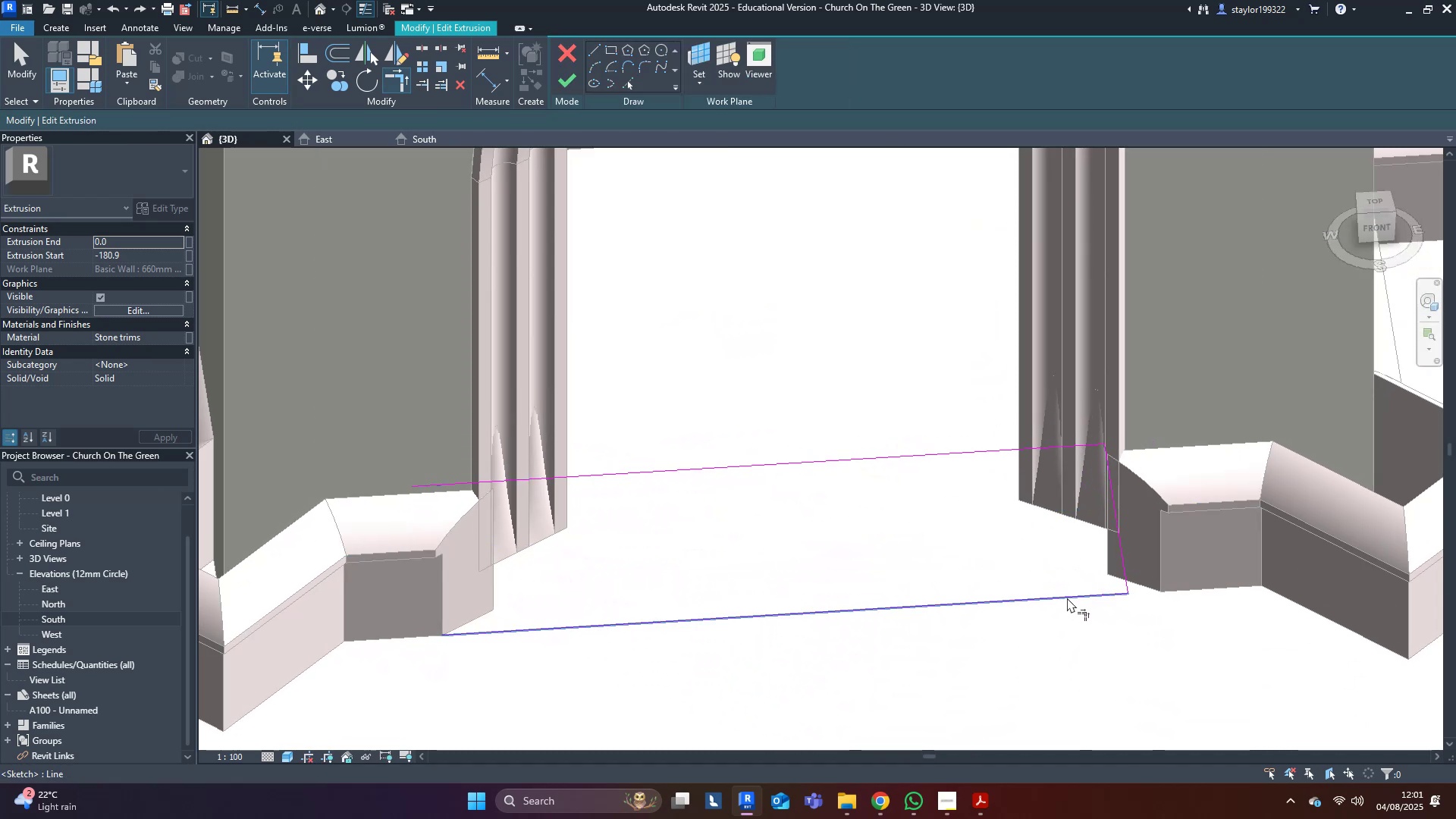 
scroll: coordinate [1053, 566], scroll_direction: down, amount: 2.0
 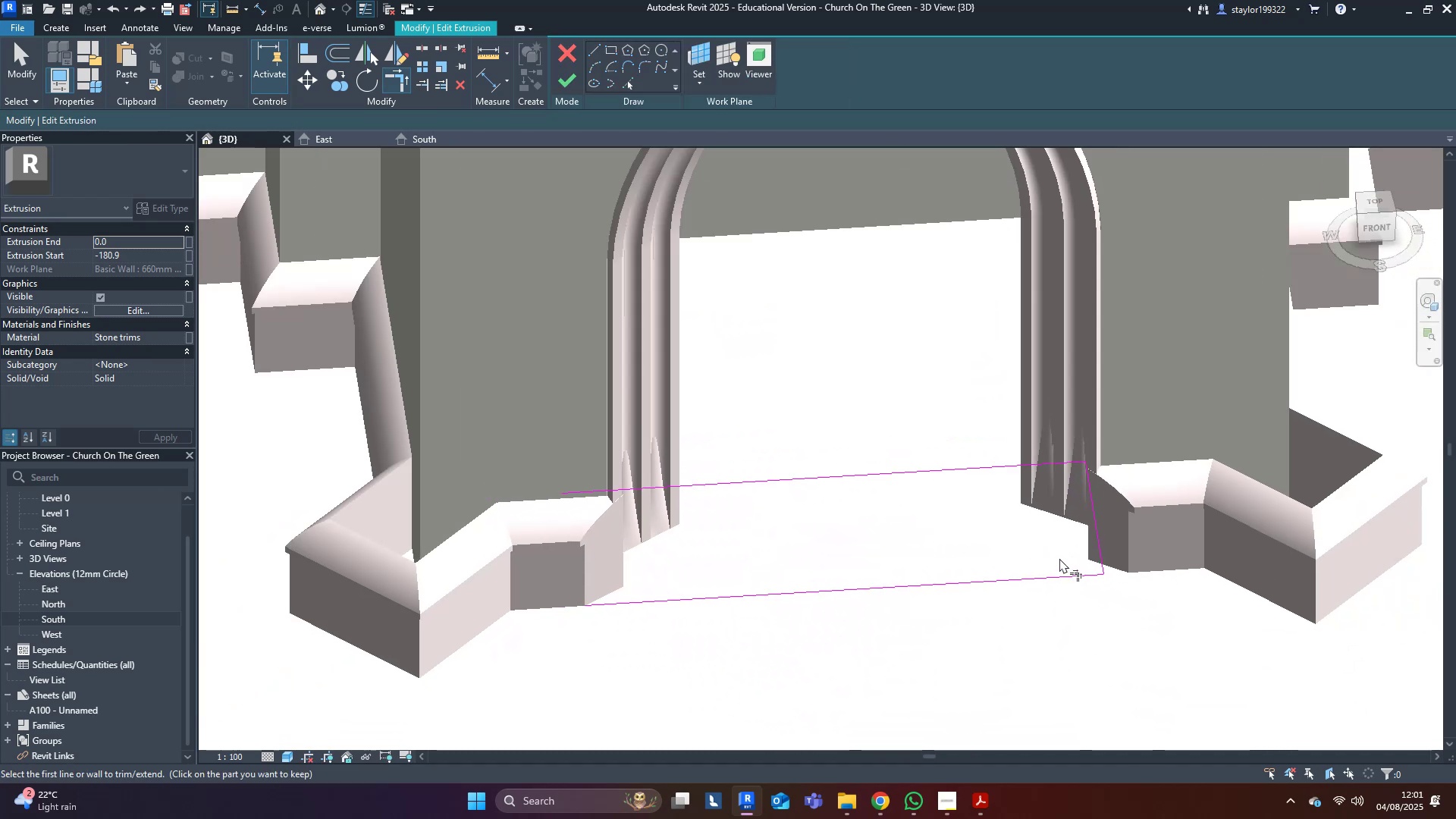 
type(mddm)
 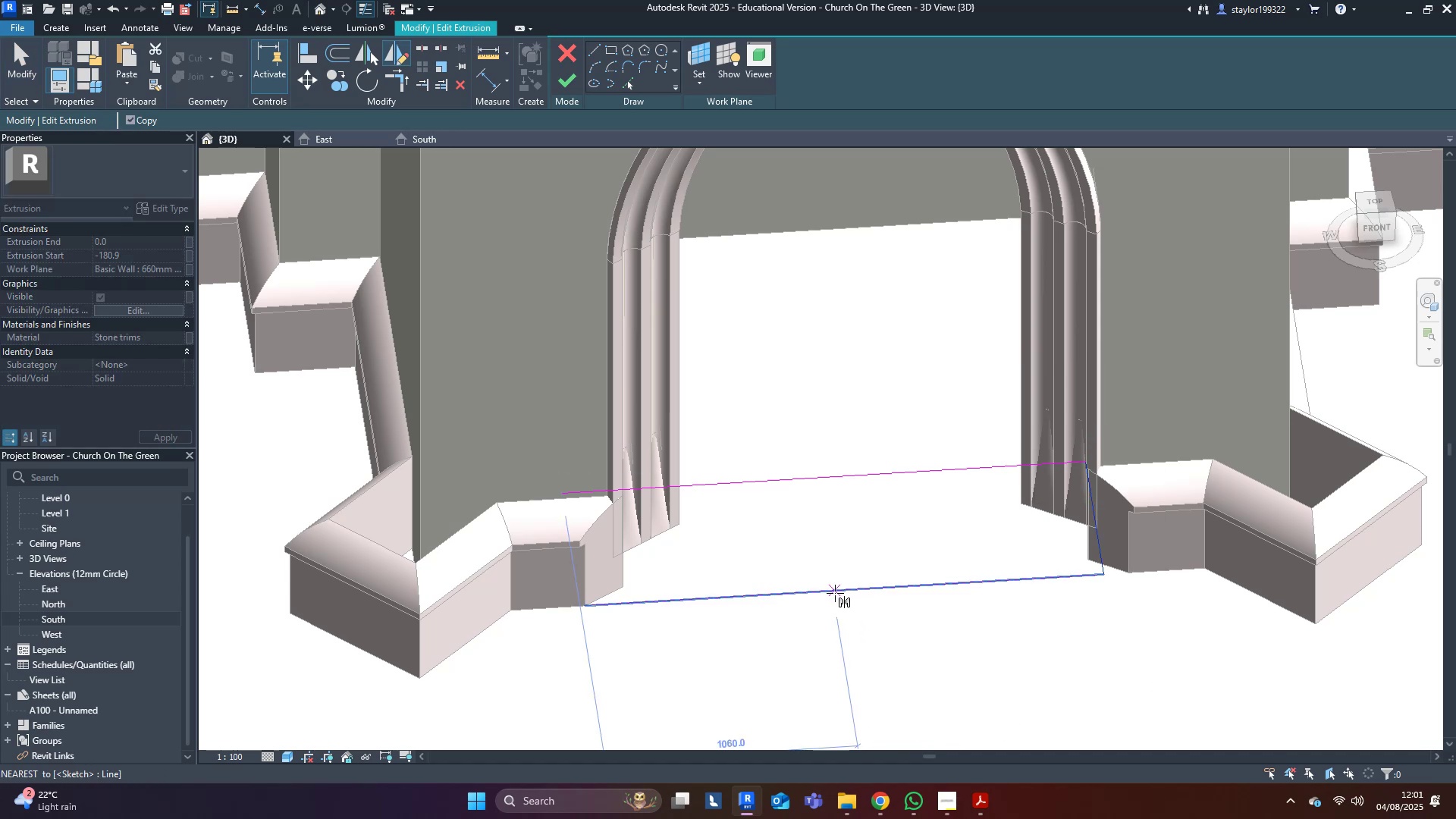 
left_click([844, 591])
 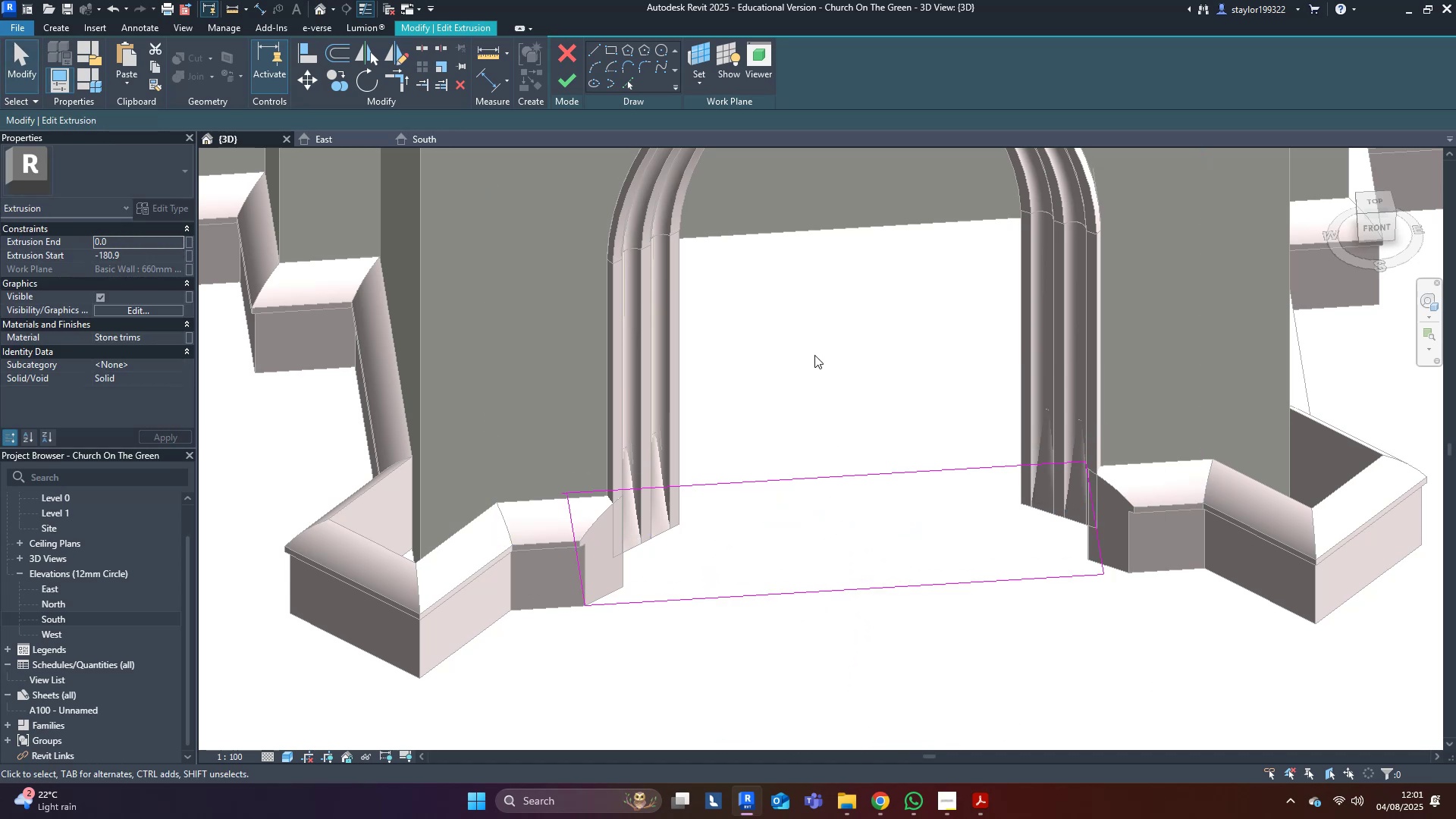 
key(R)
 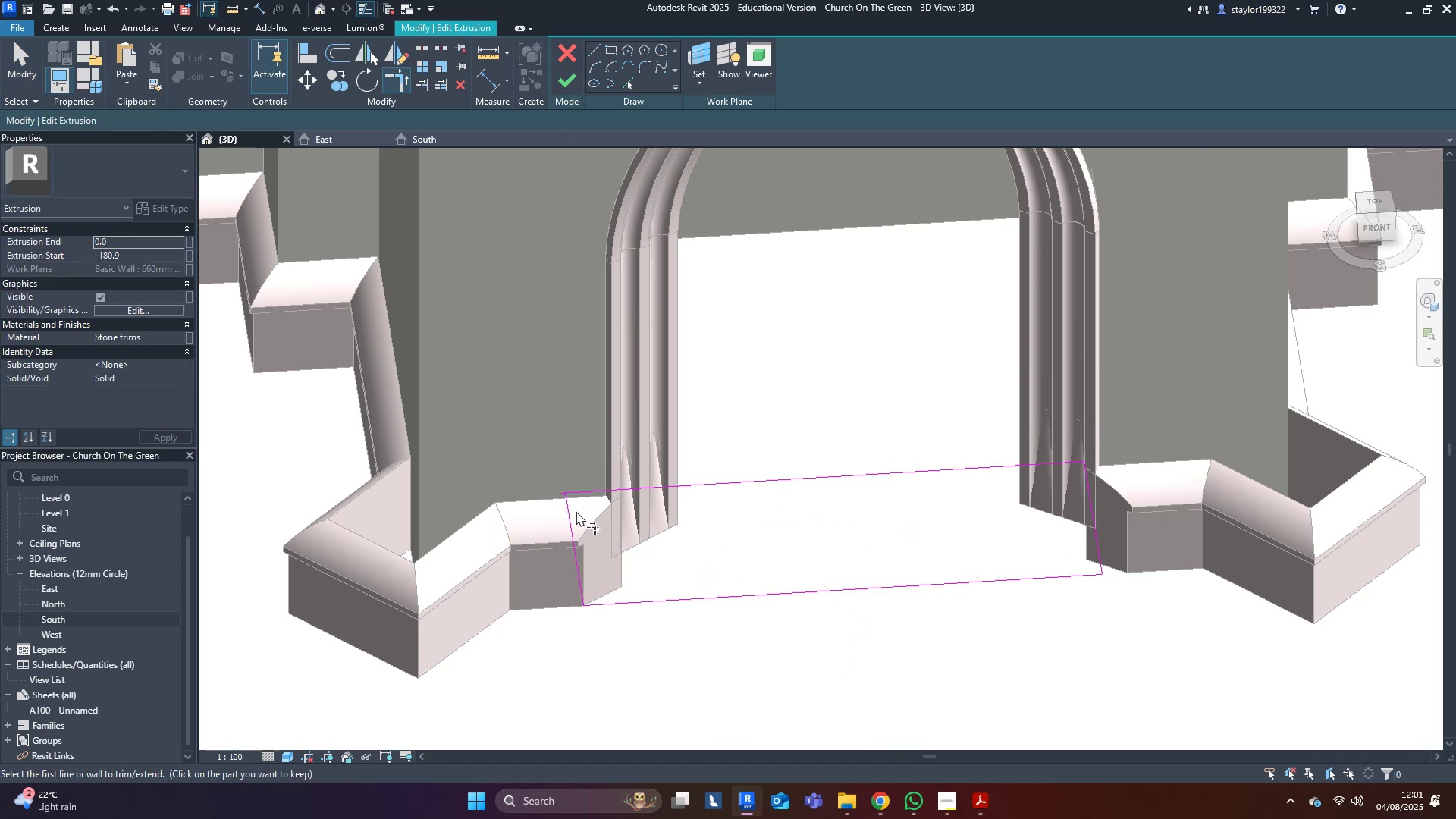 
left_click([585, 494])
 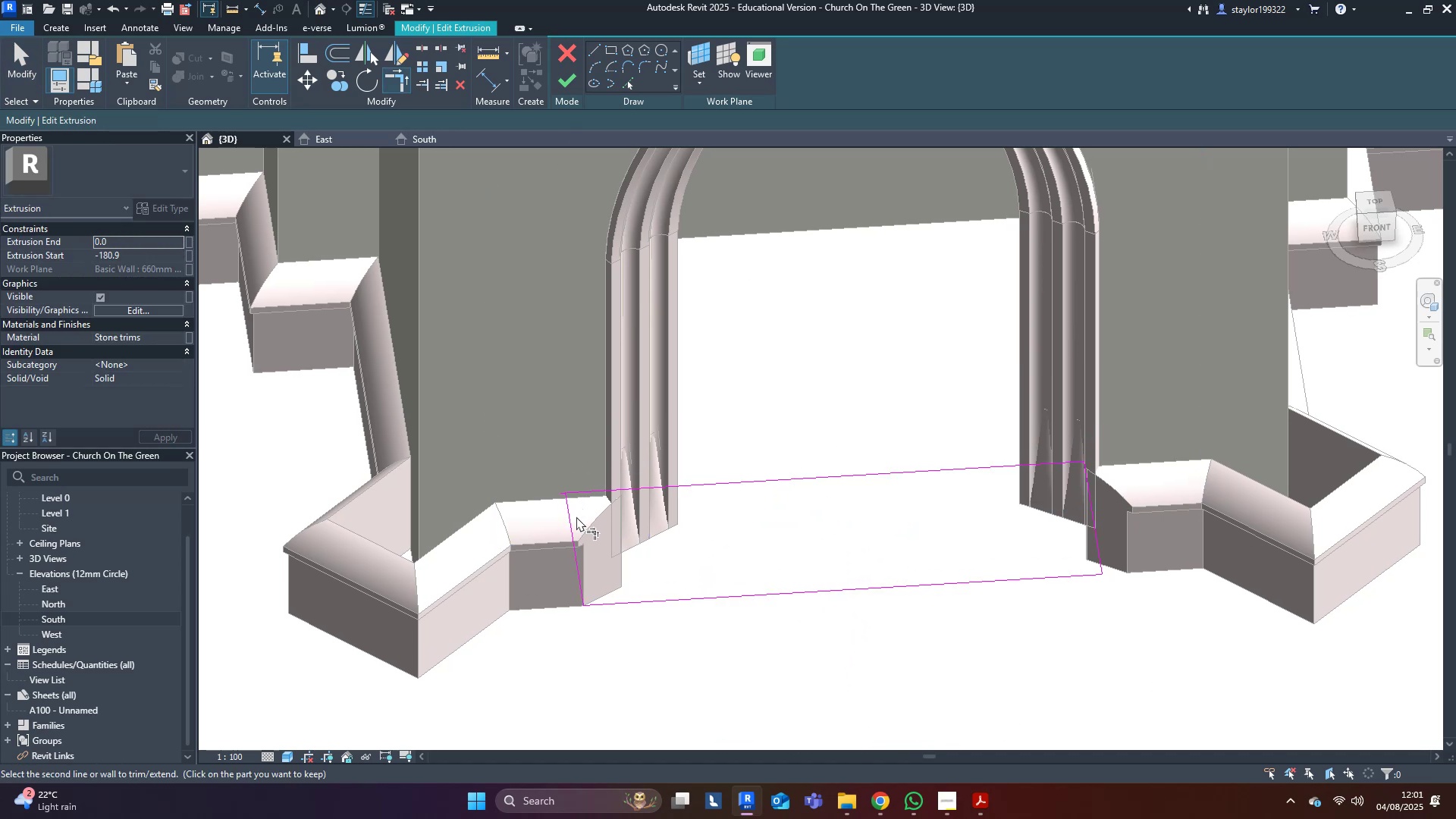 
double_click([576, 517])
 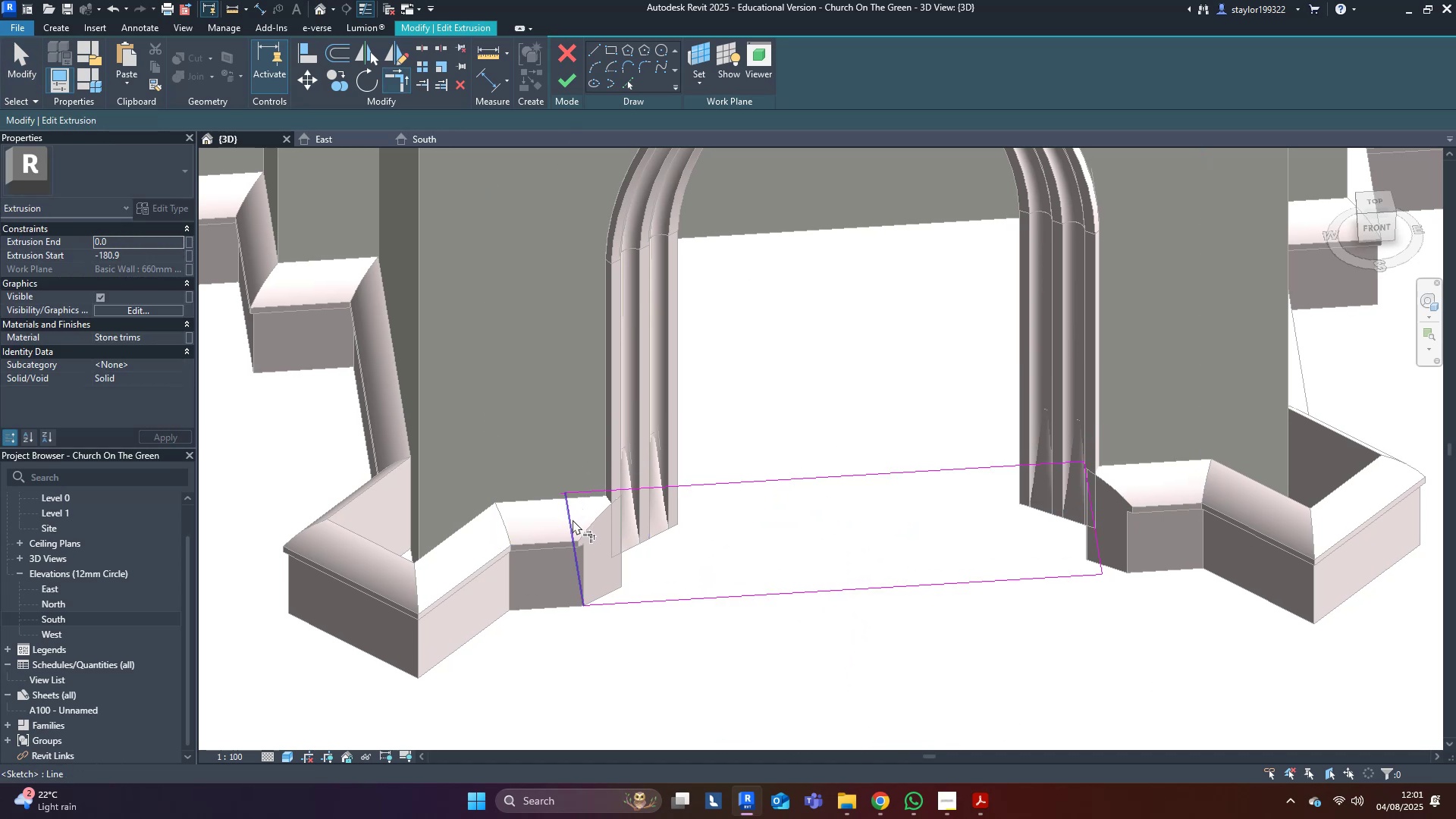 
triple_click([573, 519])
 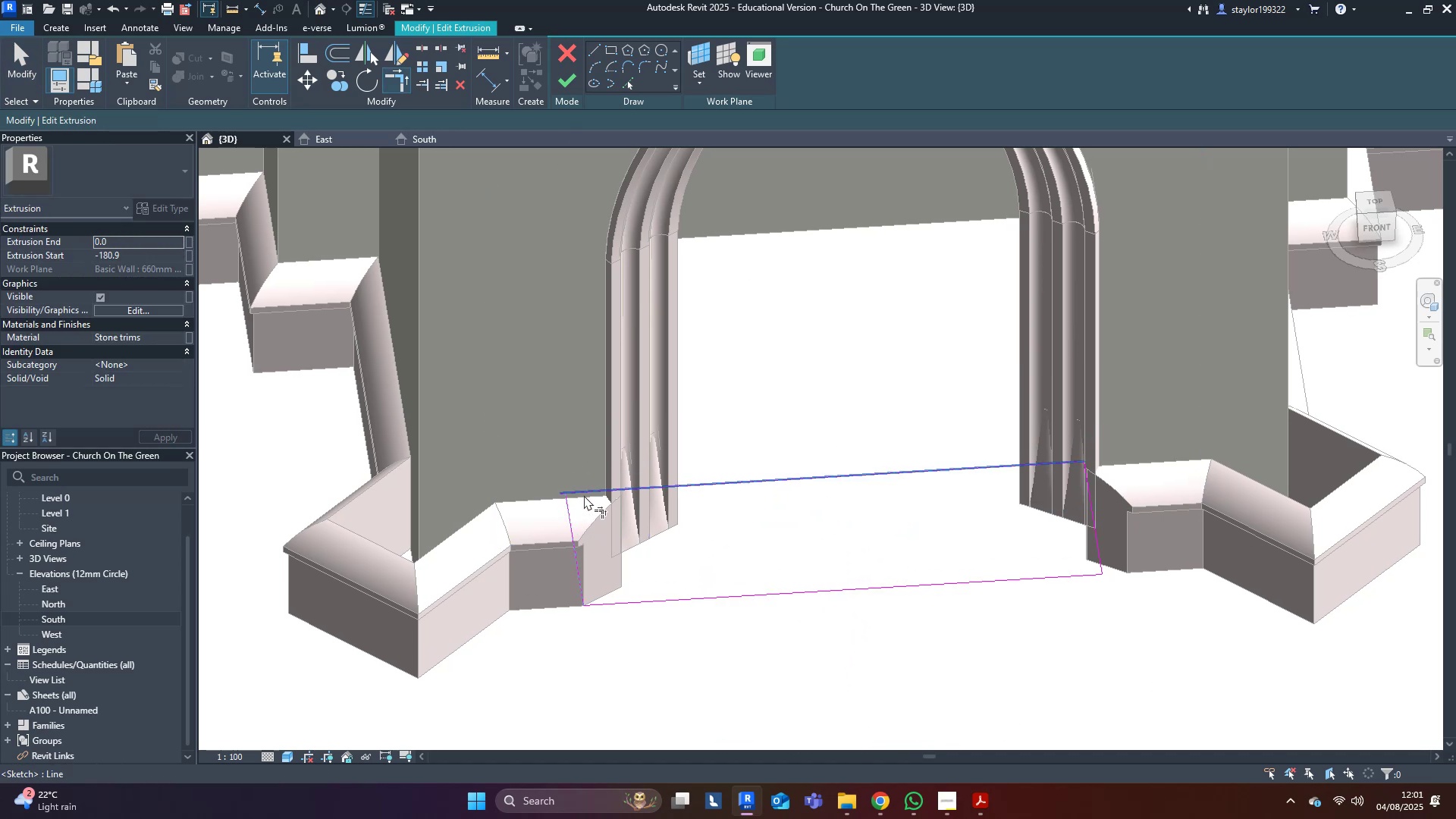 
triple_click([584, 494])
 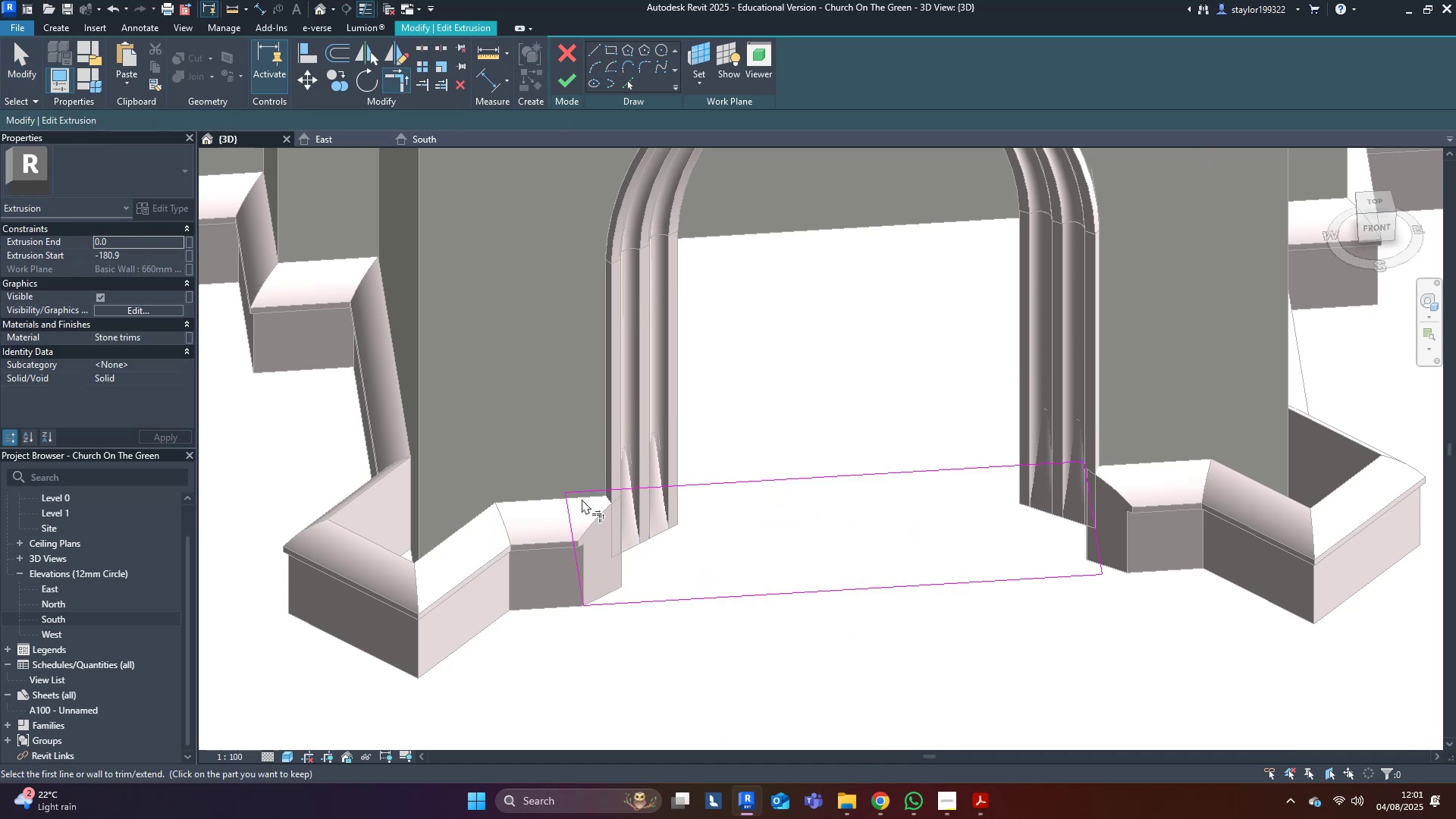 
type(md)
 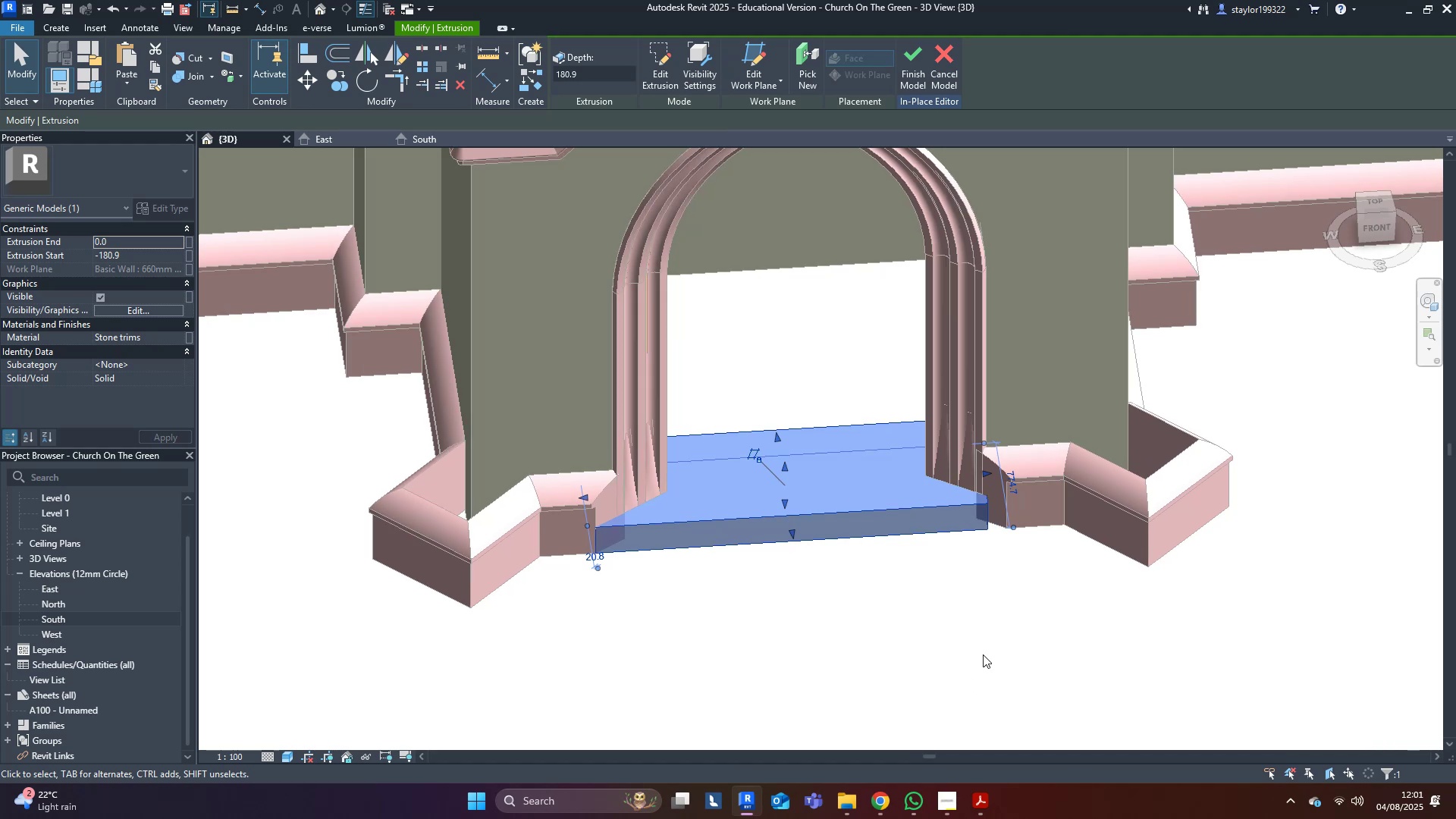 
left_click_drag(start_coordinate=[627, 576], to_coordinate=[639, 572])
 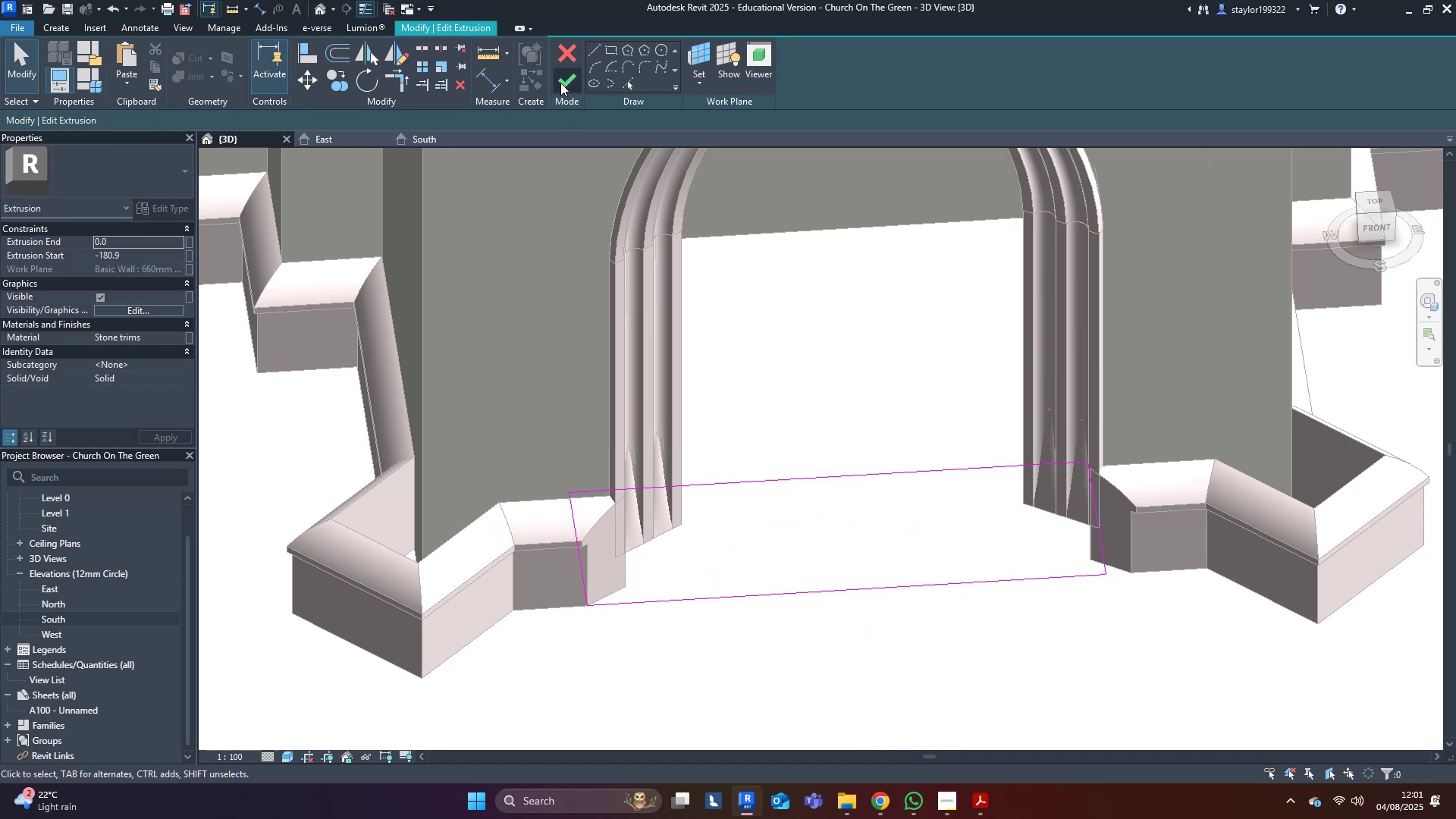 
scroll: coordinate [622, 391], scroll_direction: down, amount: 2.0
 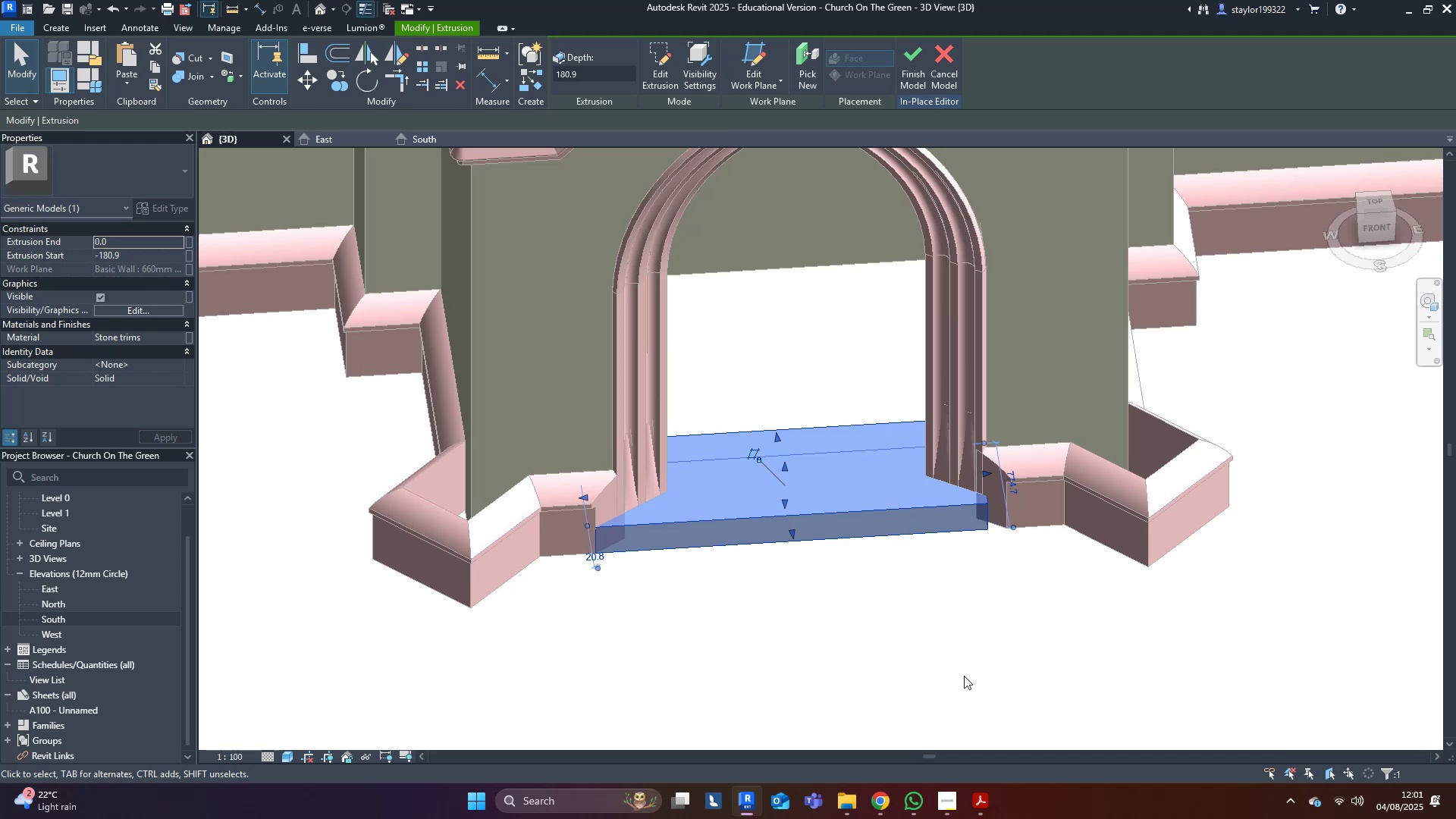 
left_click([976, 613])
 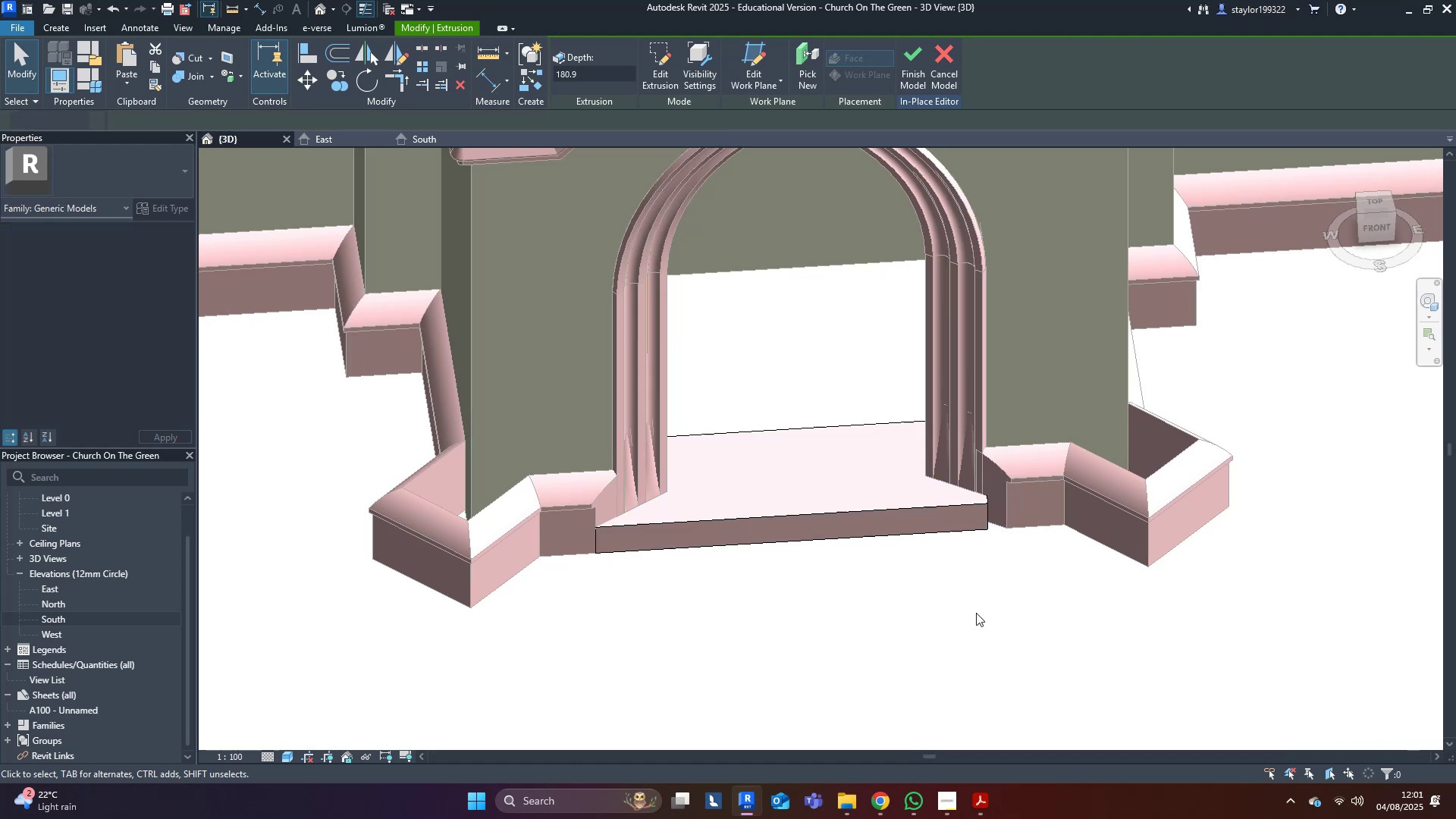 
hold_key(key=ShiftLeft, duration=0.52)
 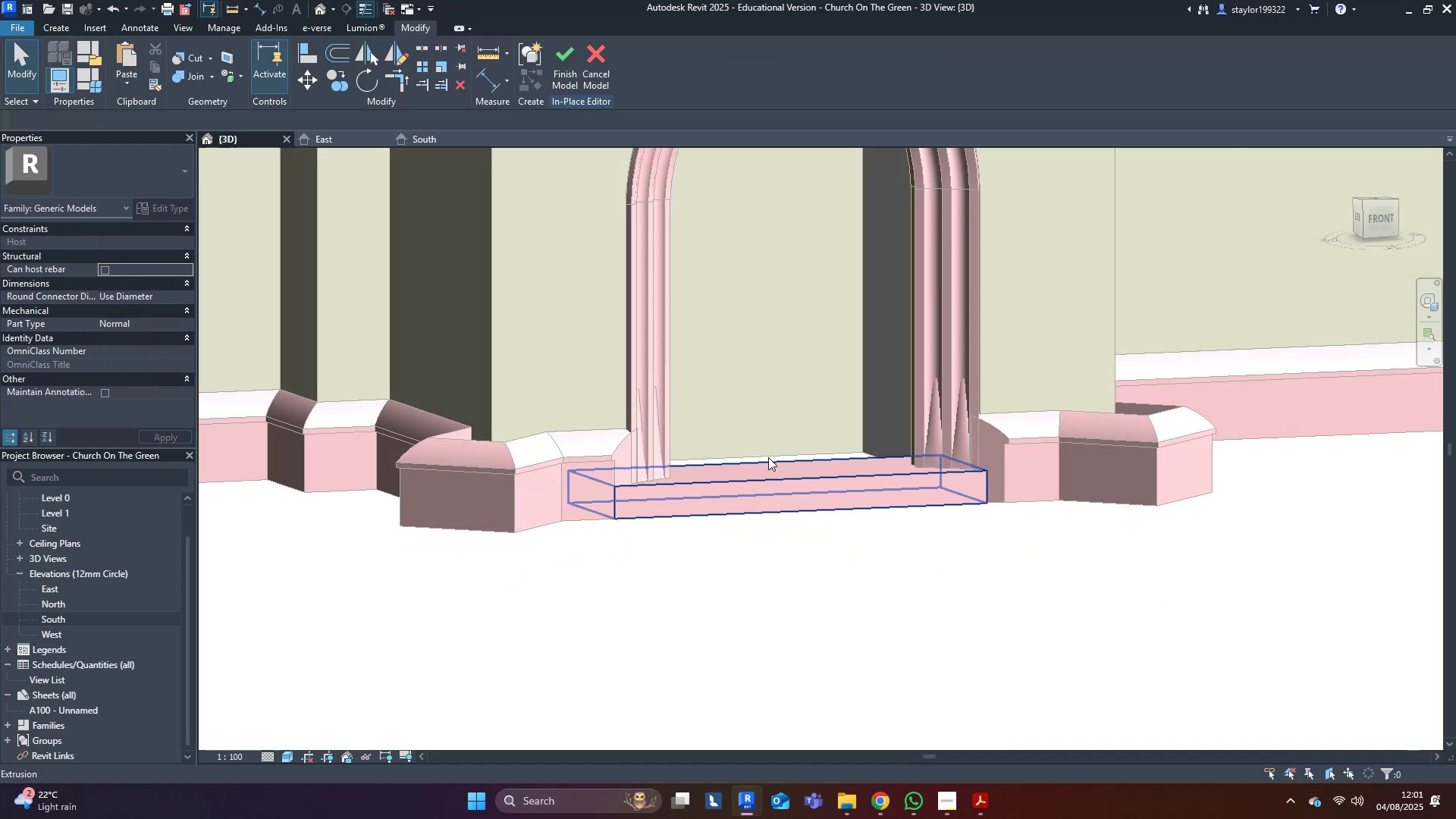 
hold_key(key=ShiftLeft, duration=0.4)
 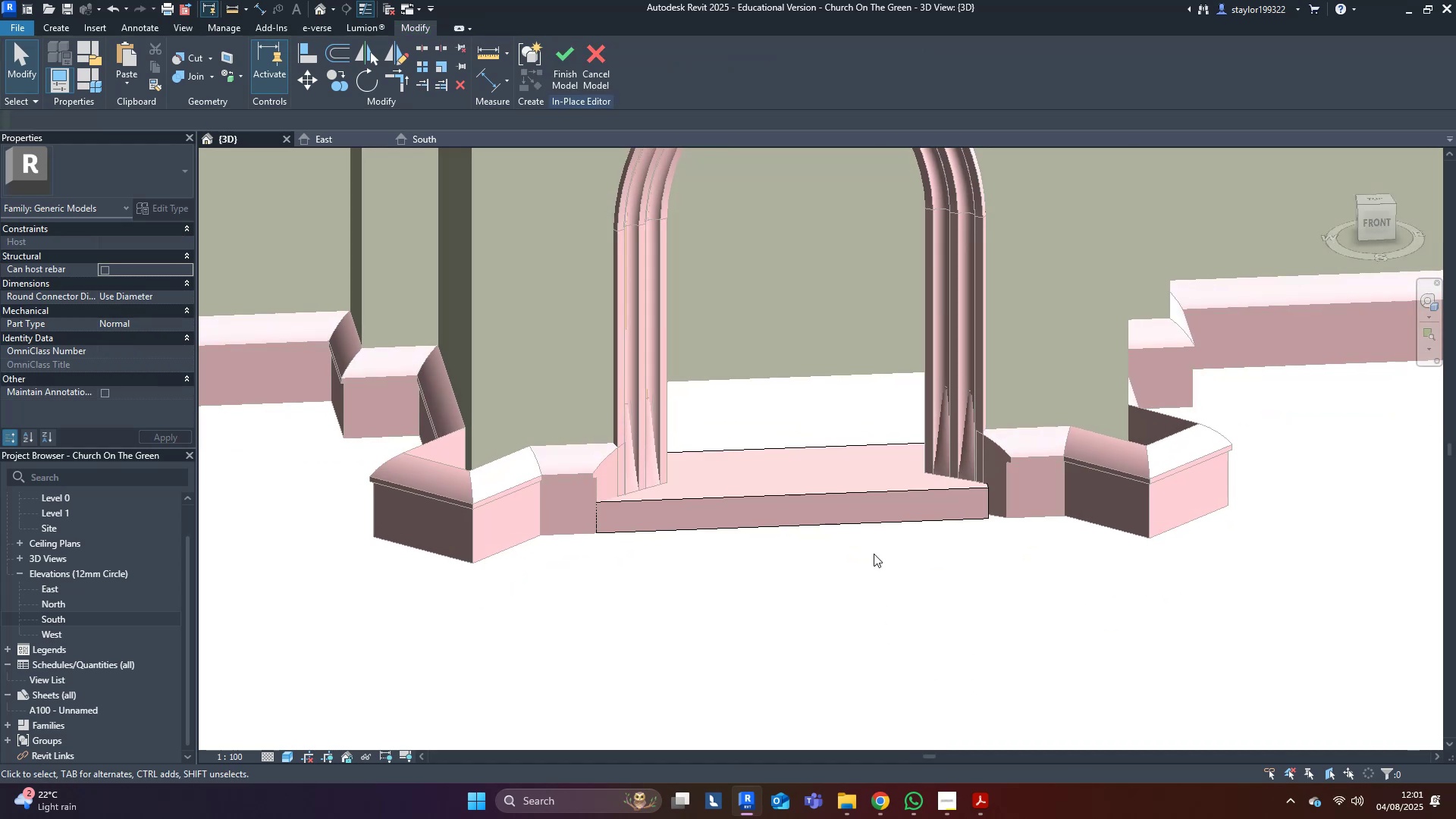 
left_click([873, 528])
 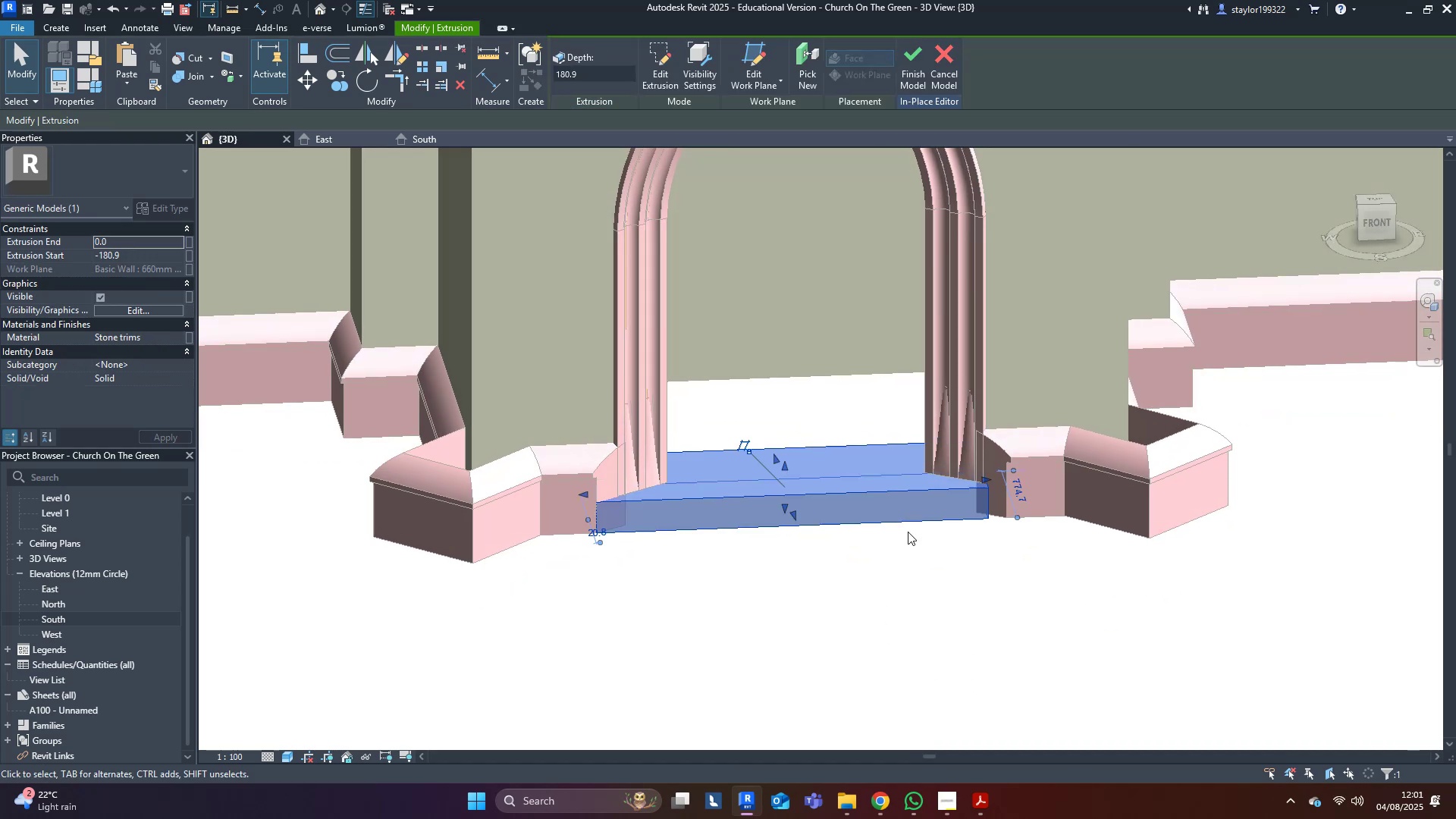 
key(Shift+ShiftLeft)
 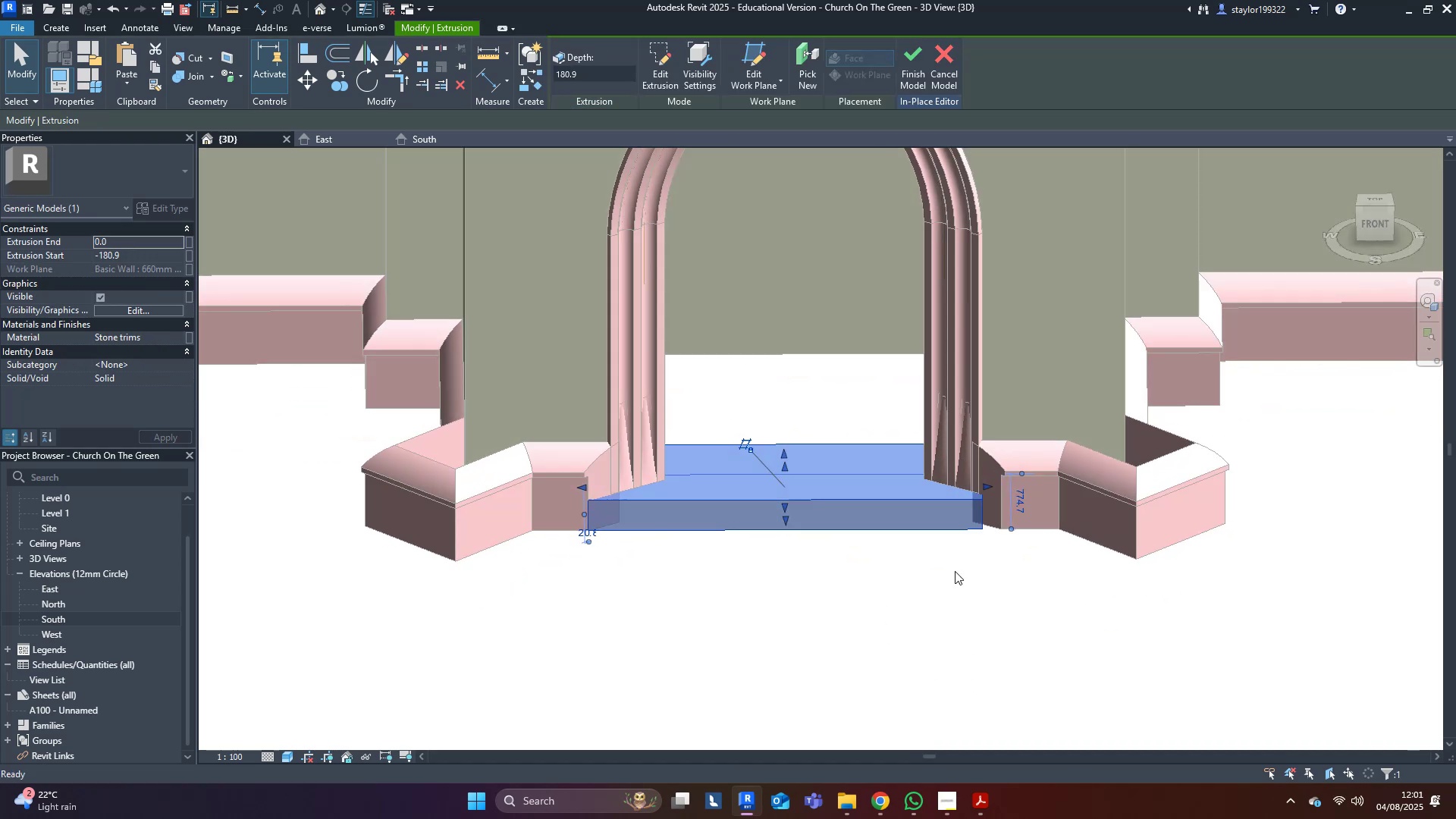 
scroll: coordinate [993, 507], scroll_direction: up, amount: 6.0
 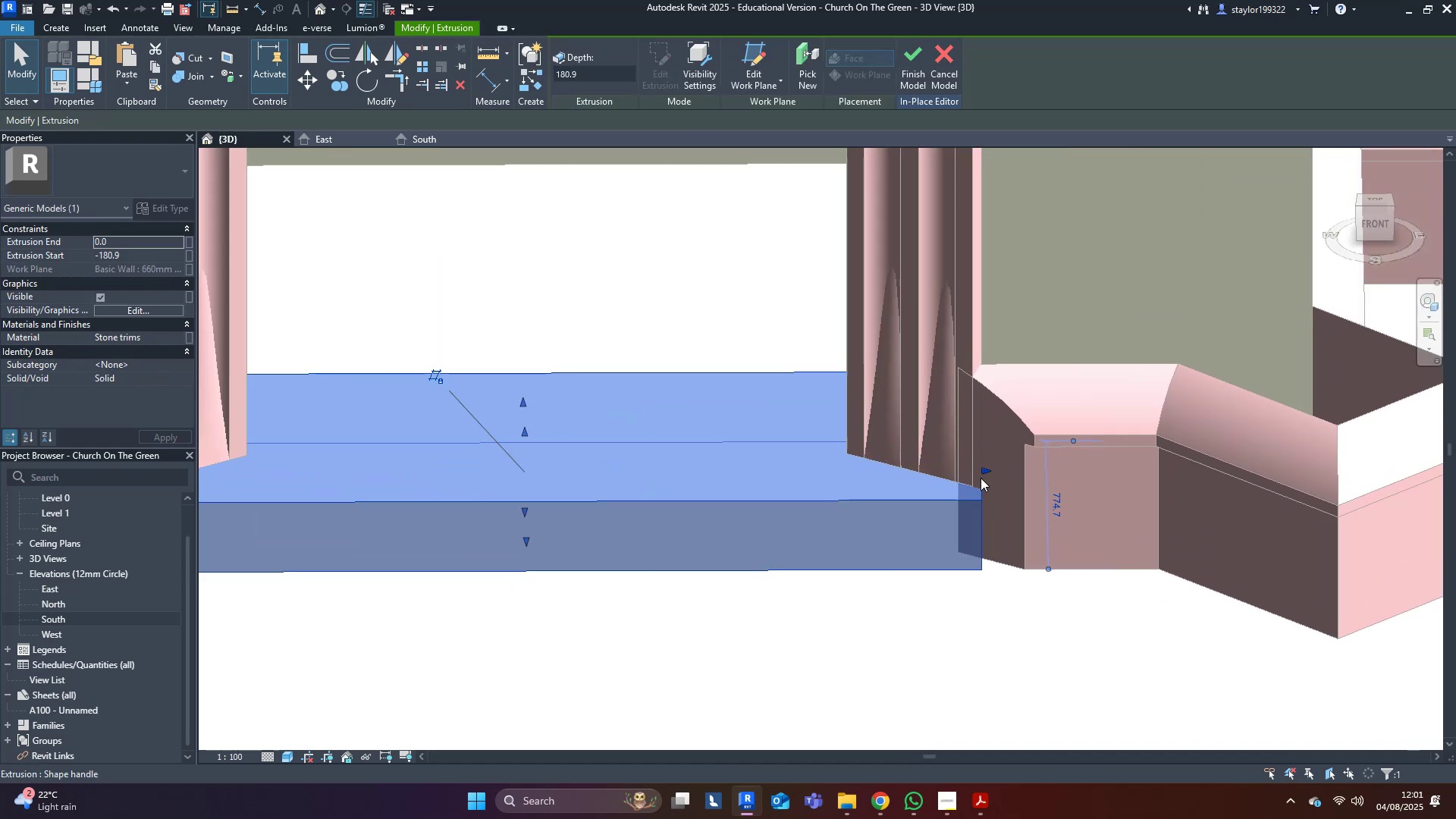 
left_click_drag(start_coordinate=[988, 472], to_coordinate=[1022, 472])
 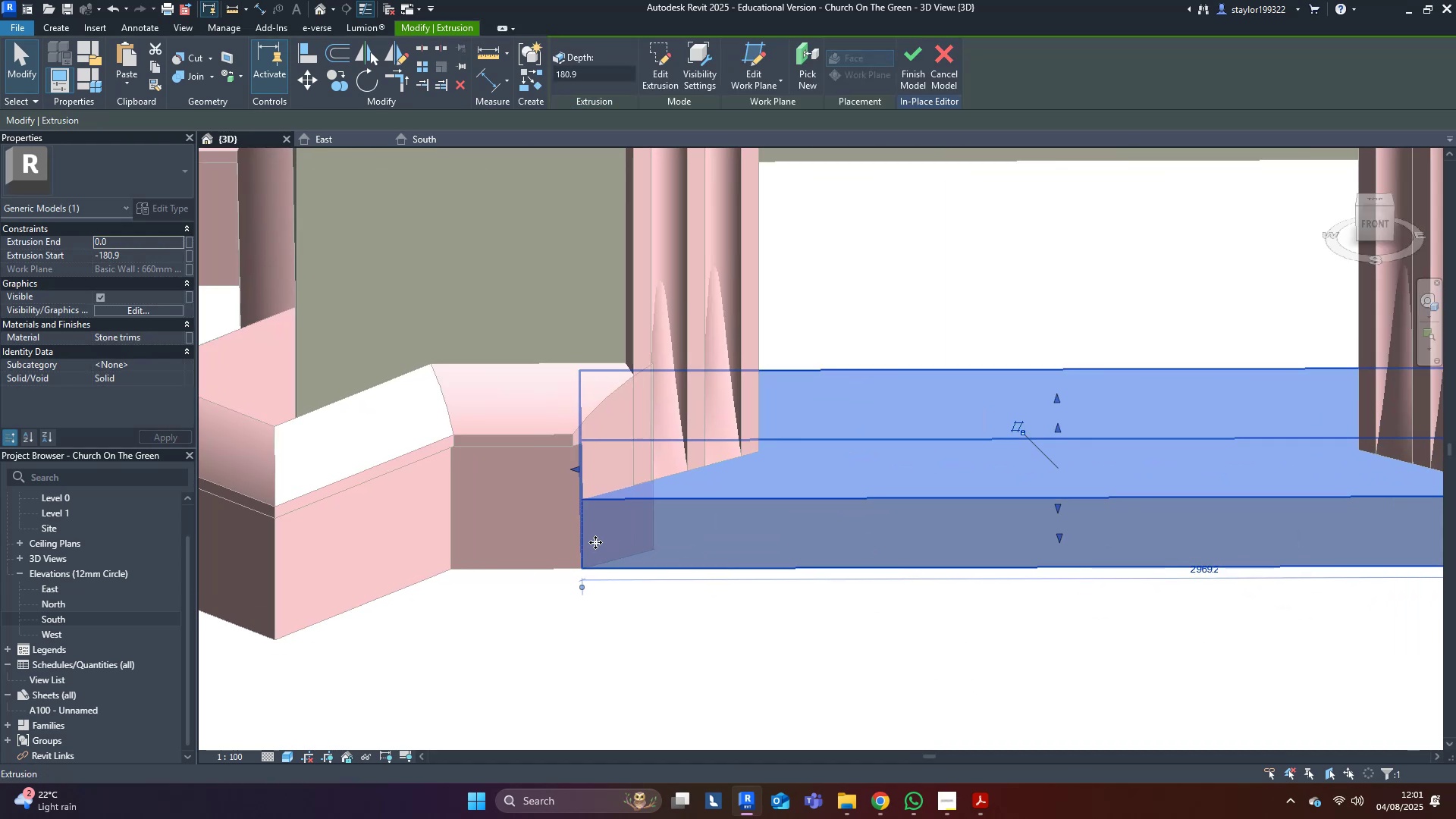 
scroll: coordinate [834, 611], scroll_direction: down, amount: 4.0
 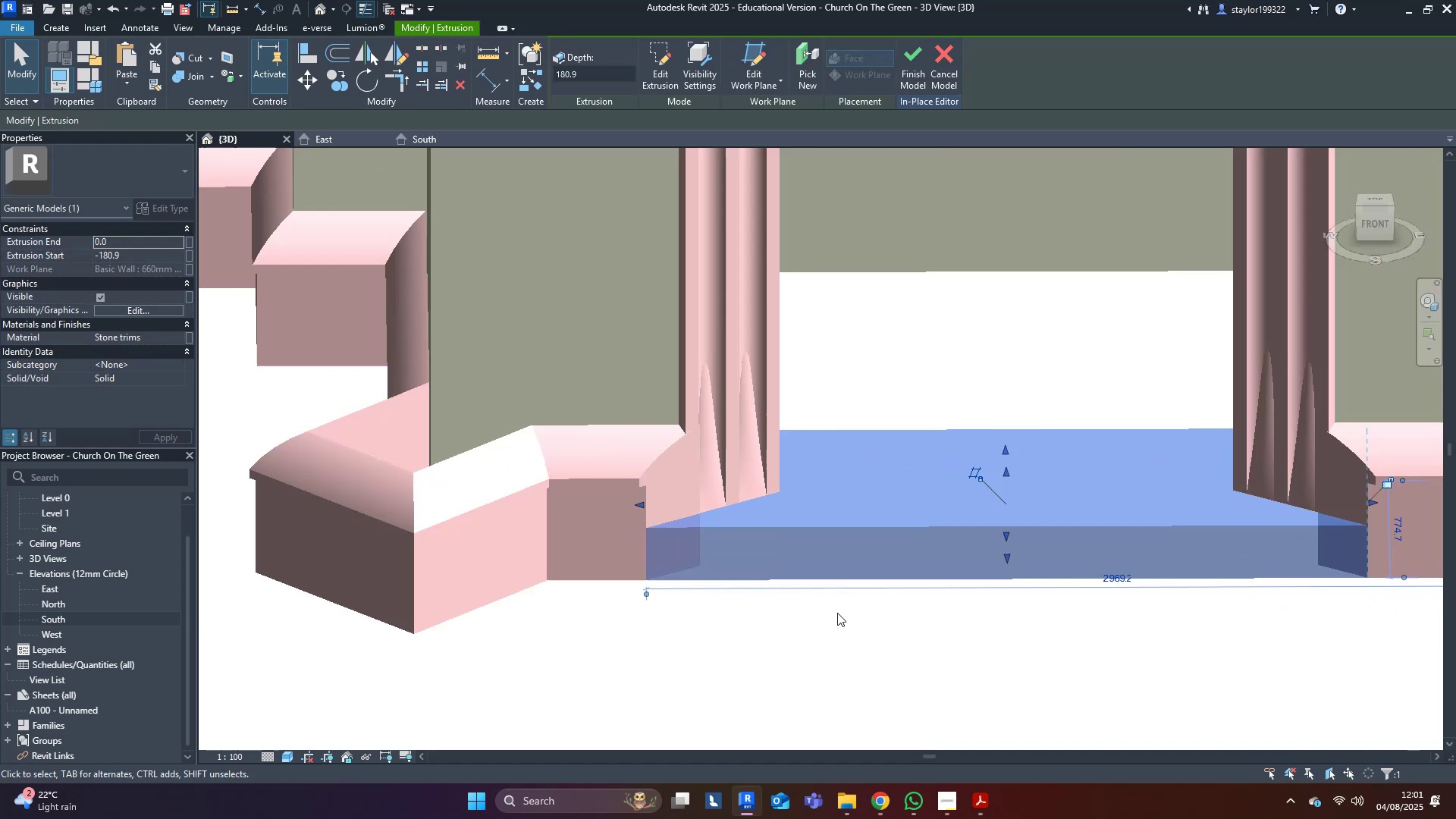 
hold_key(key=ShiftLeft, duration=0.53)
 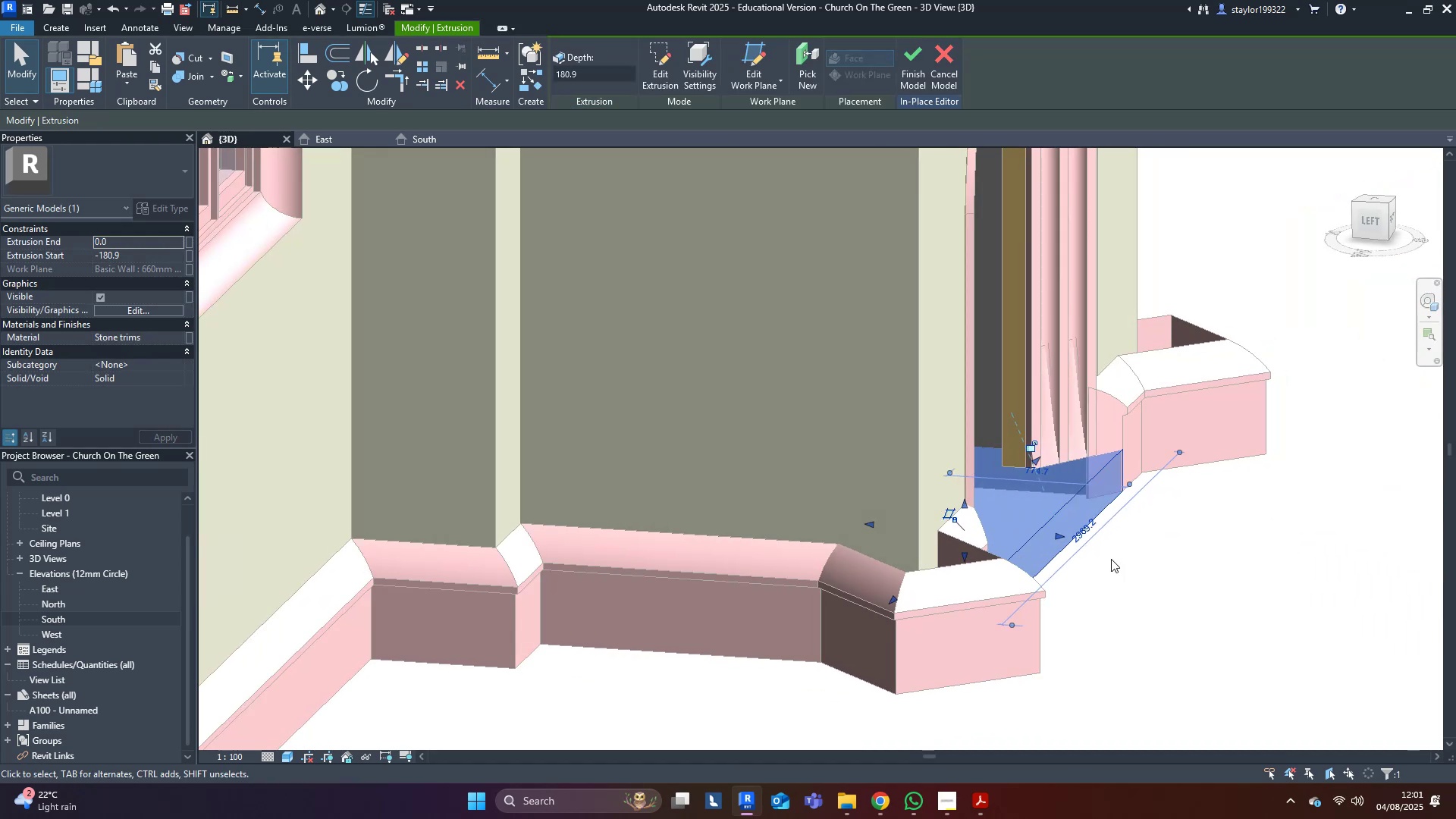 
left_click([1181, 564])
 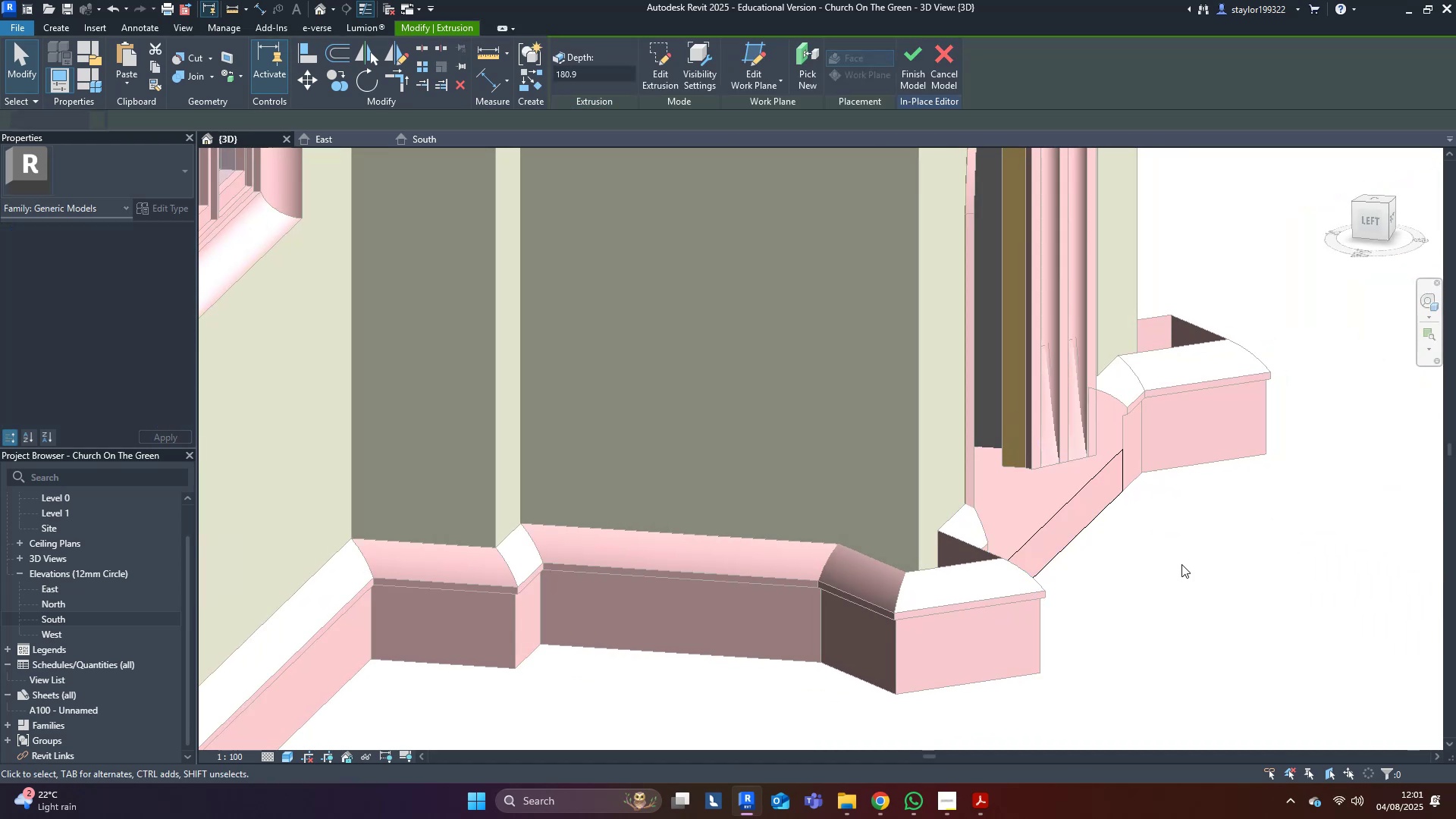 
hold_key(key=ShiftLeft, duration=1.19)
 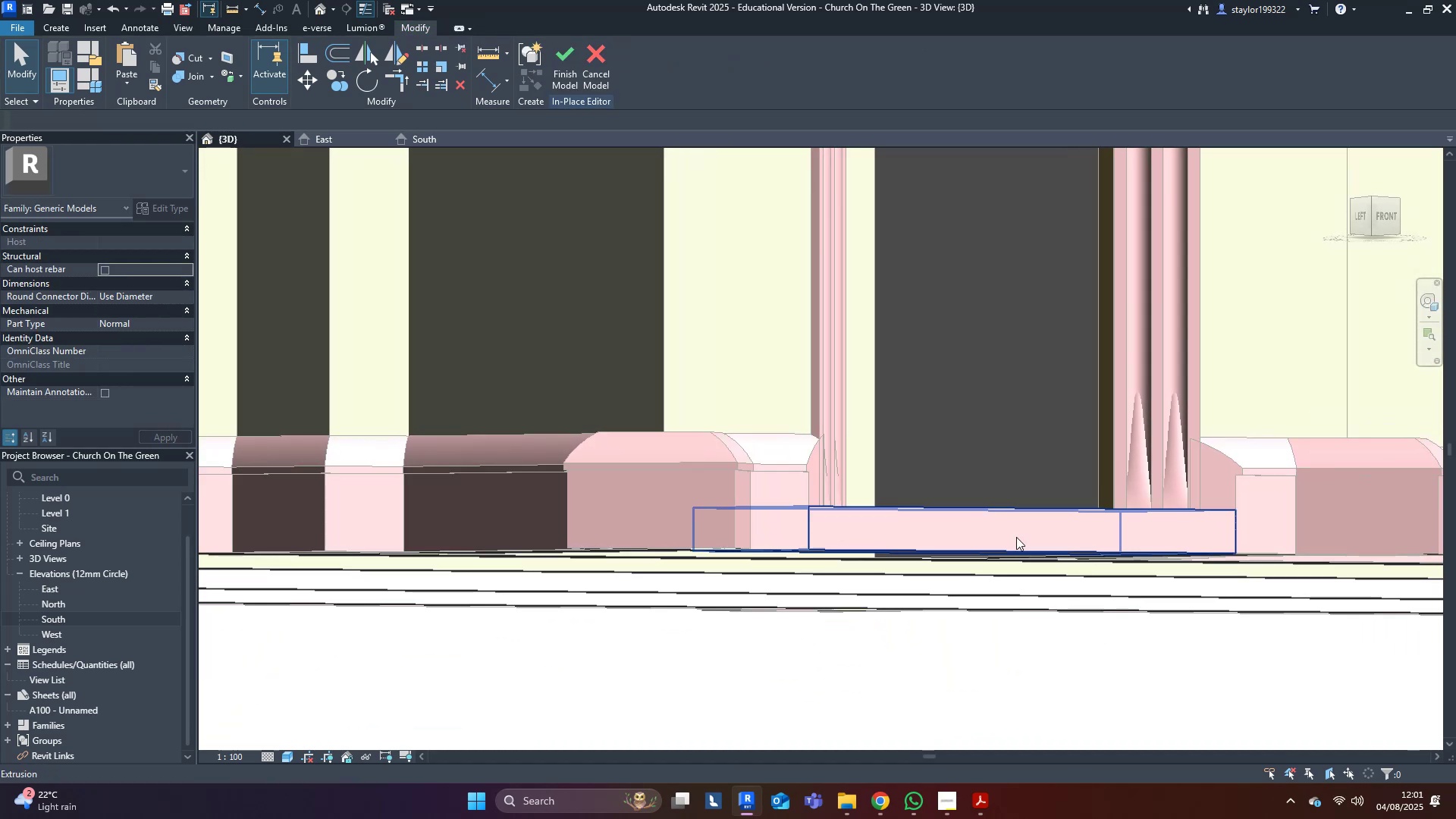 
scroll: coordinate [983, 551], scroll_direction: down, amount: 5.0
 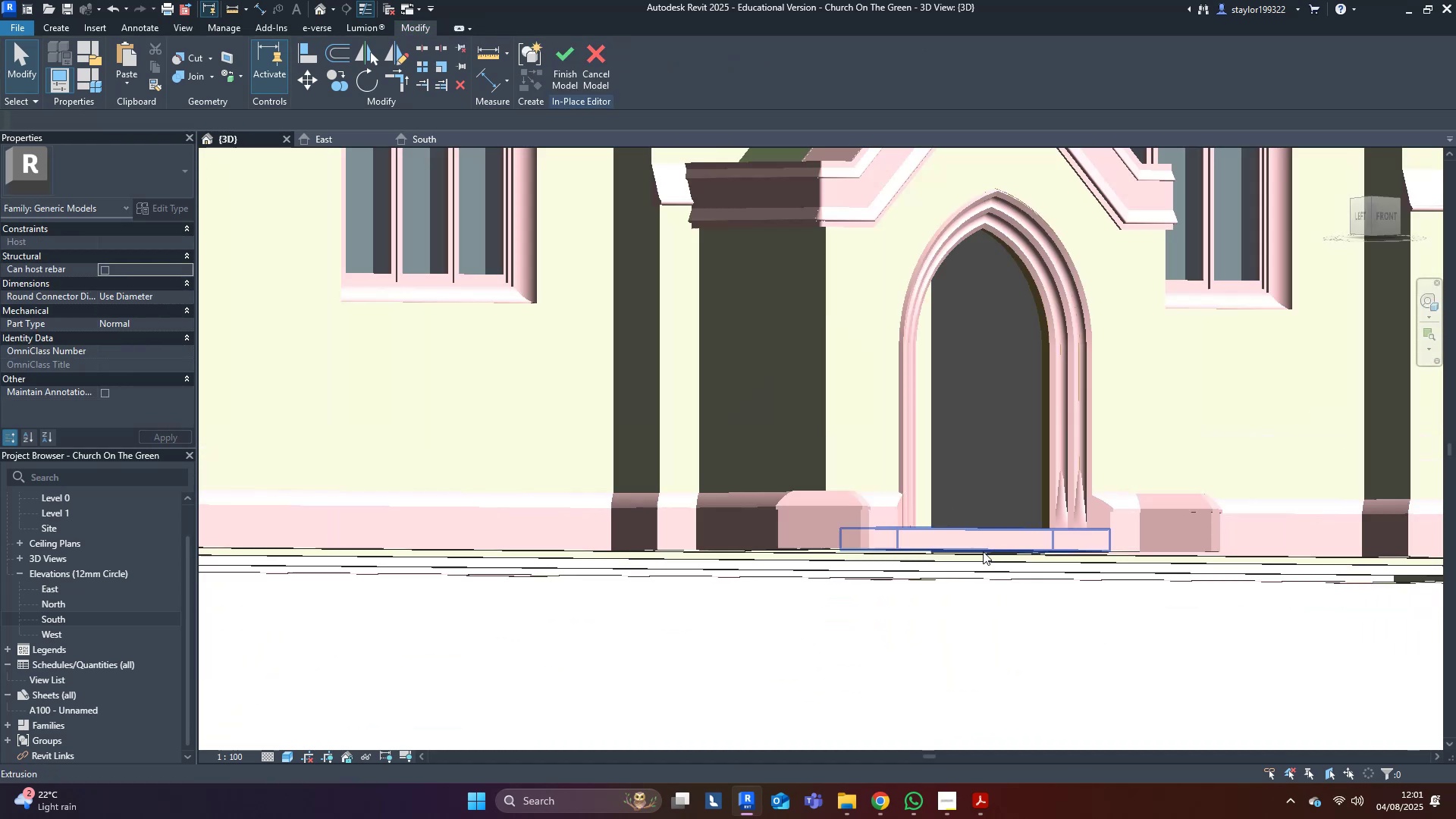 
hold_key(key=ShiftLeft, duration=0.98)
 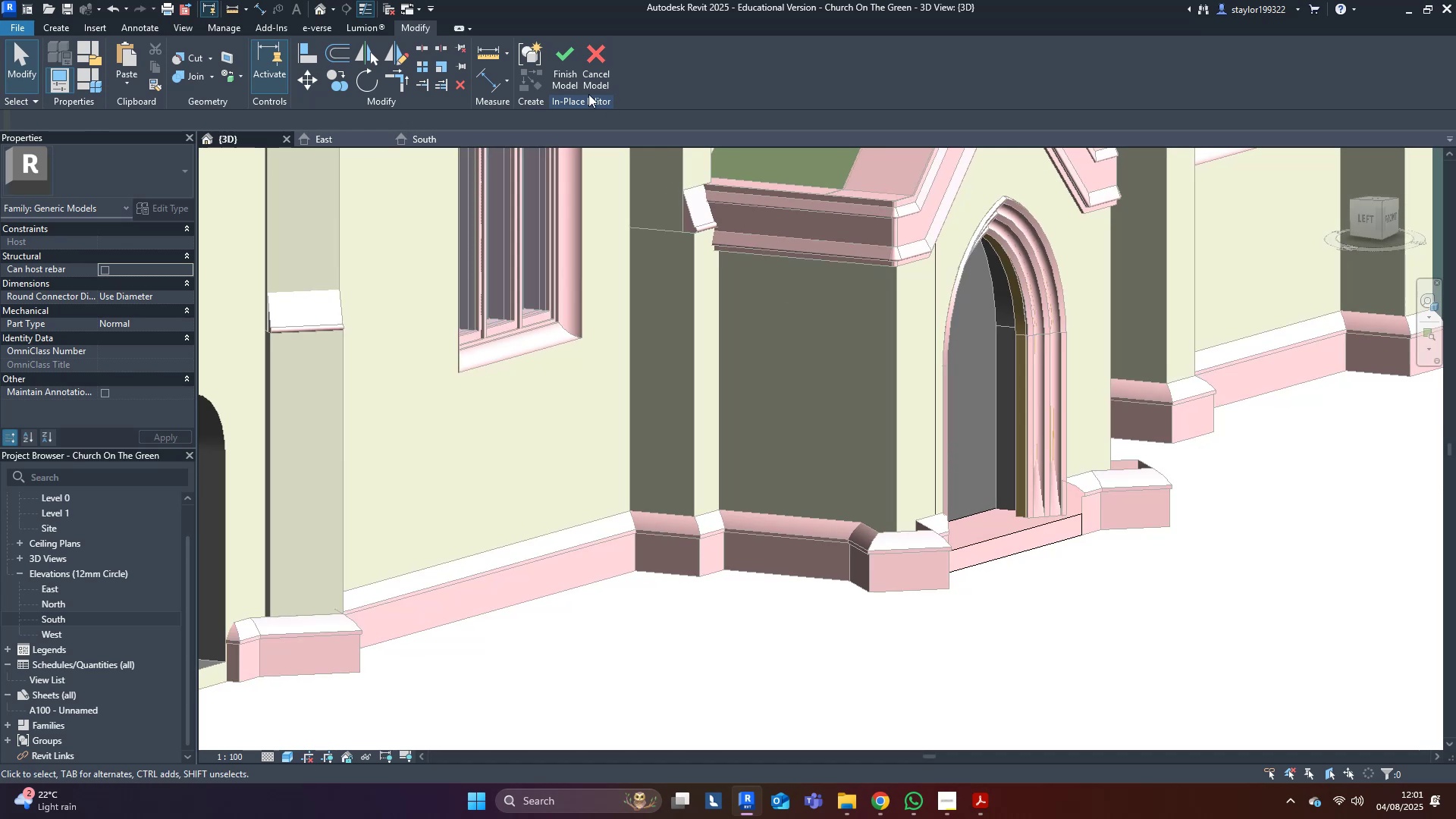 
left_click([555, 65])
 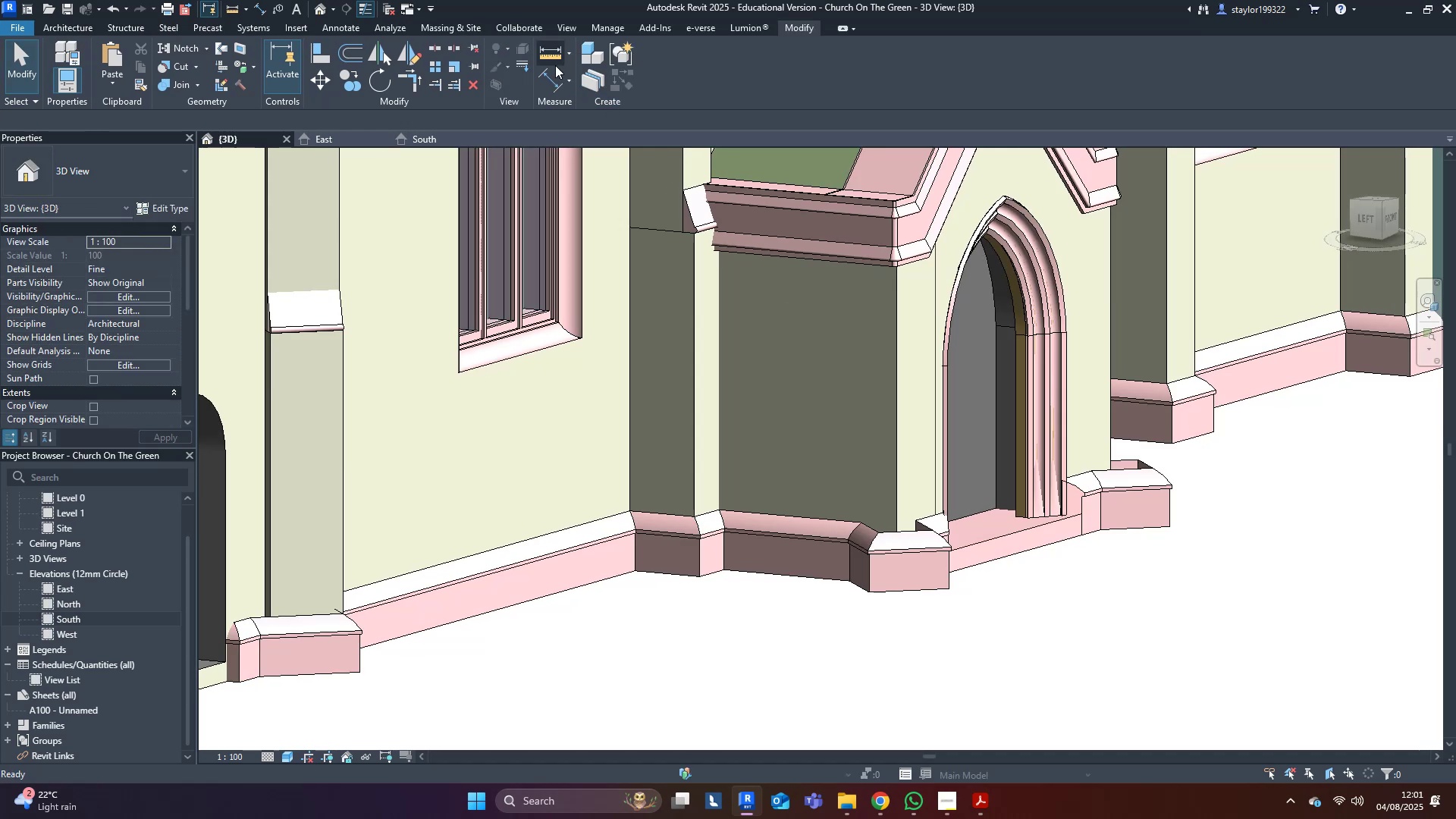 
key(Control+S)
 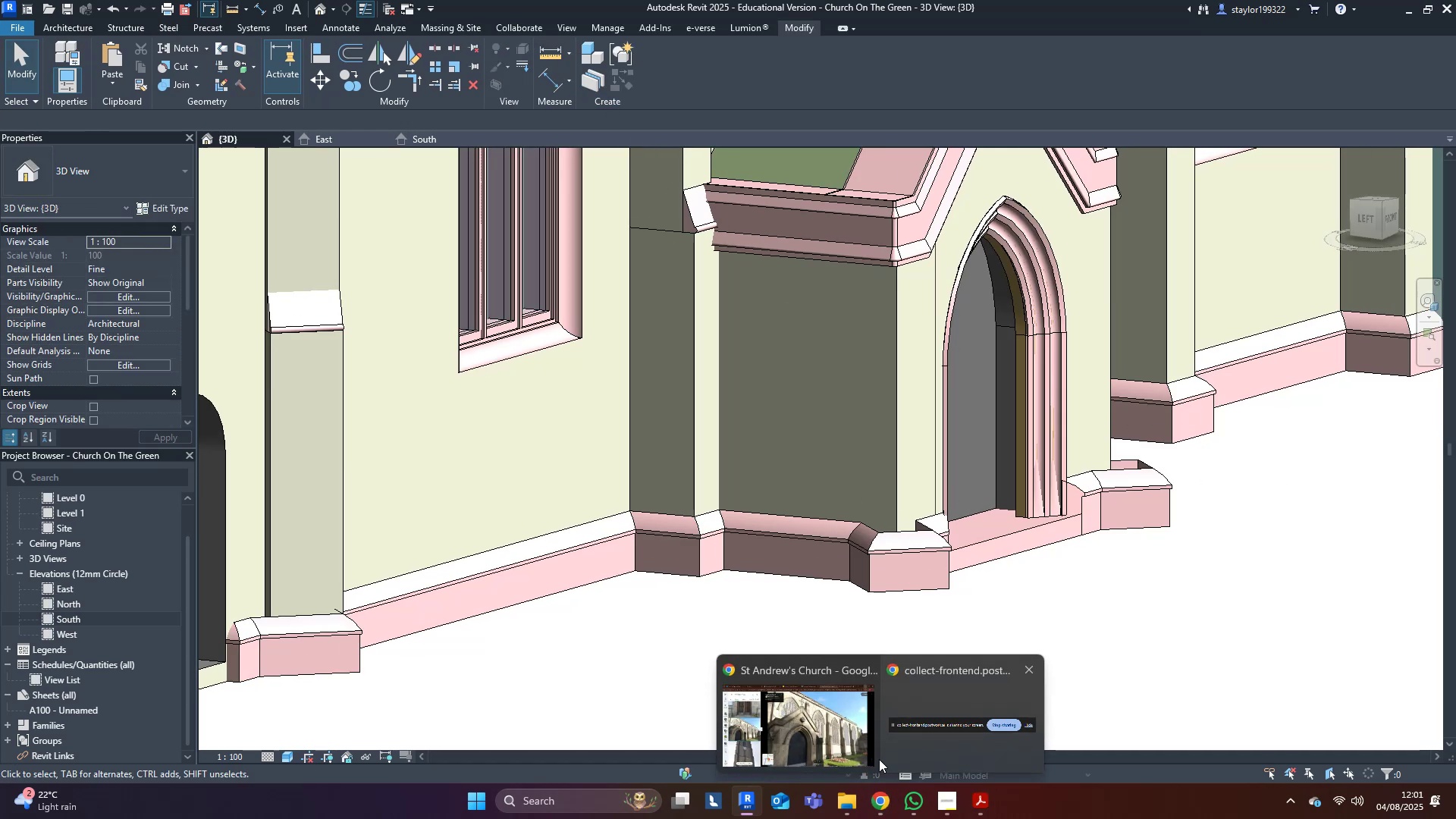 
left_click([771, 740])
 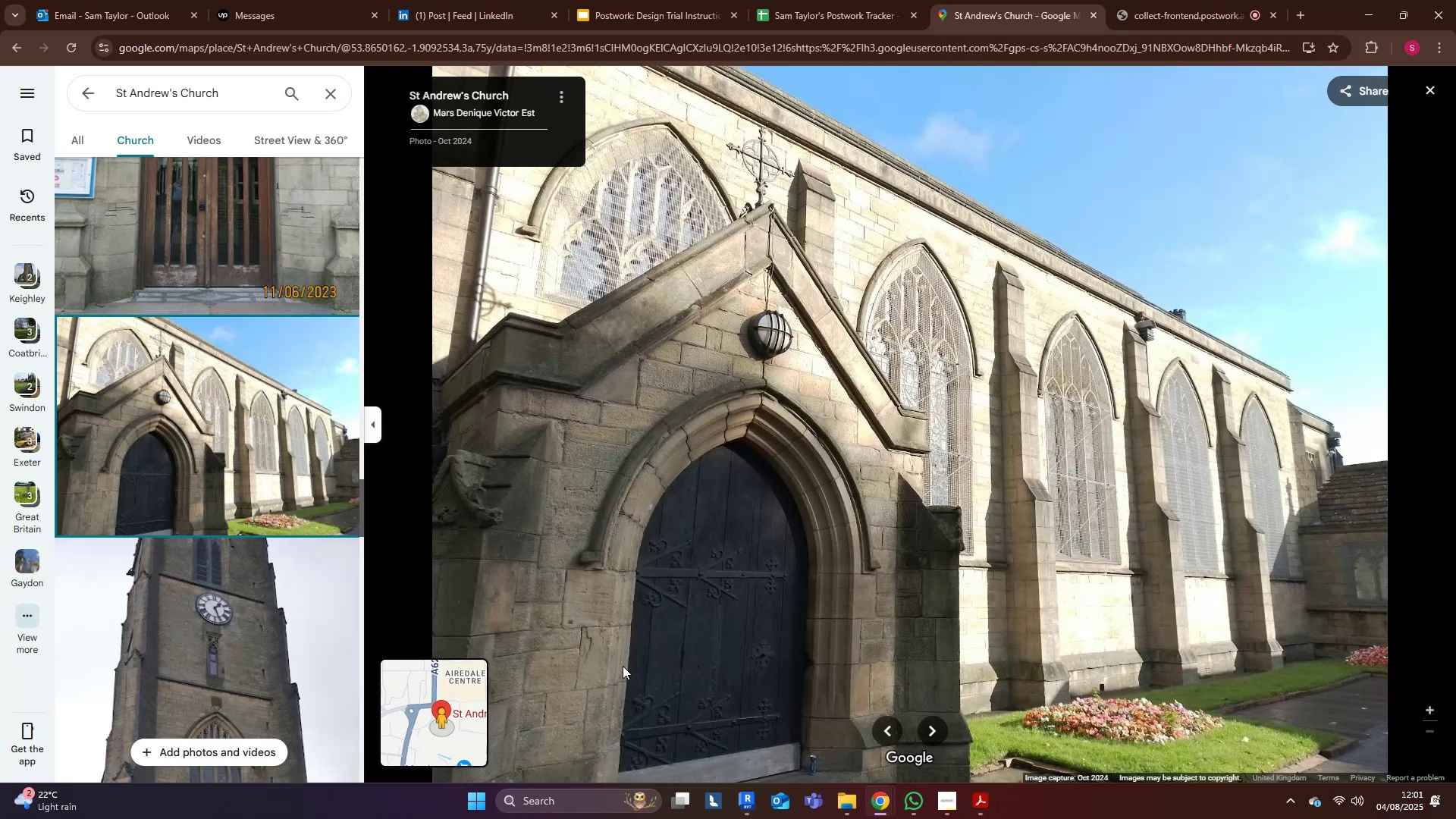 
left_click_drag(start_coordinate=[744, 610], to_coordinate=[752, 529])
 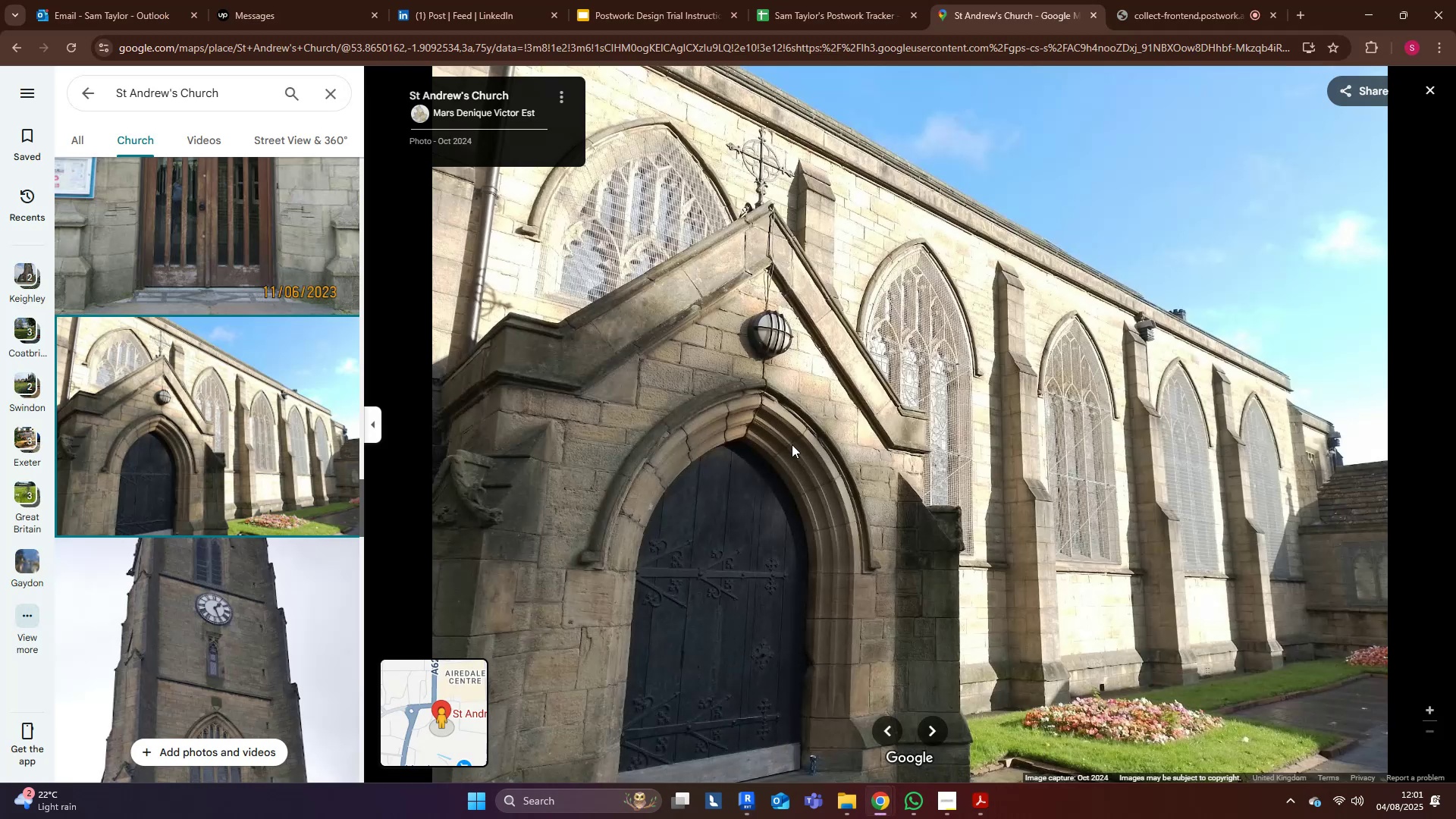 
left_click([1367, 20])
 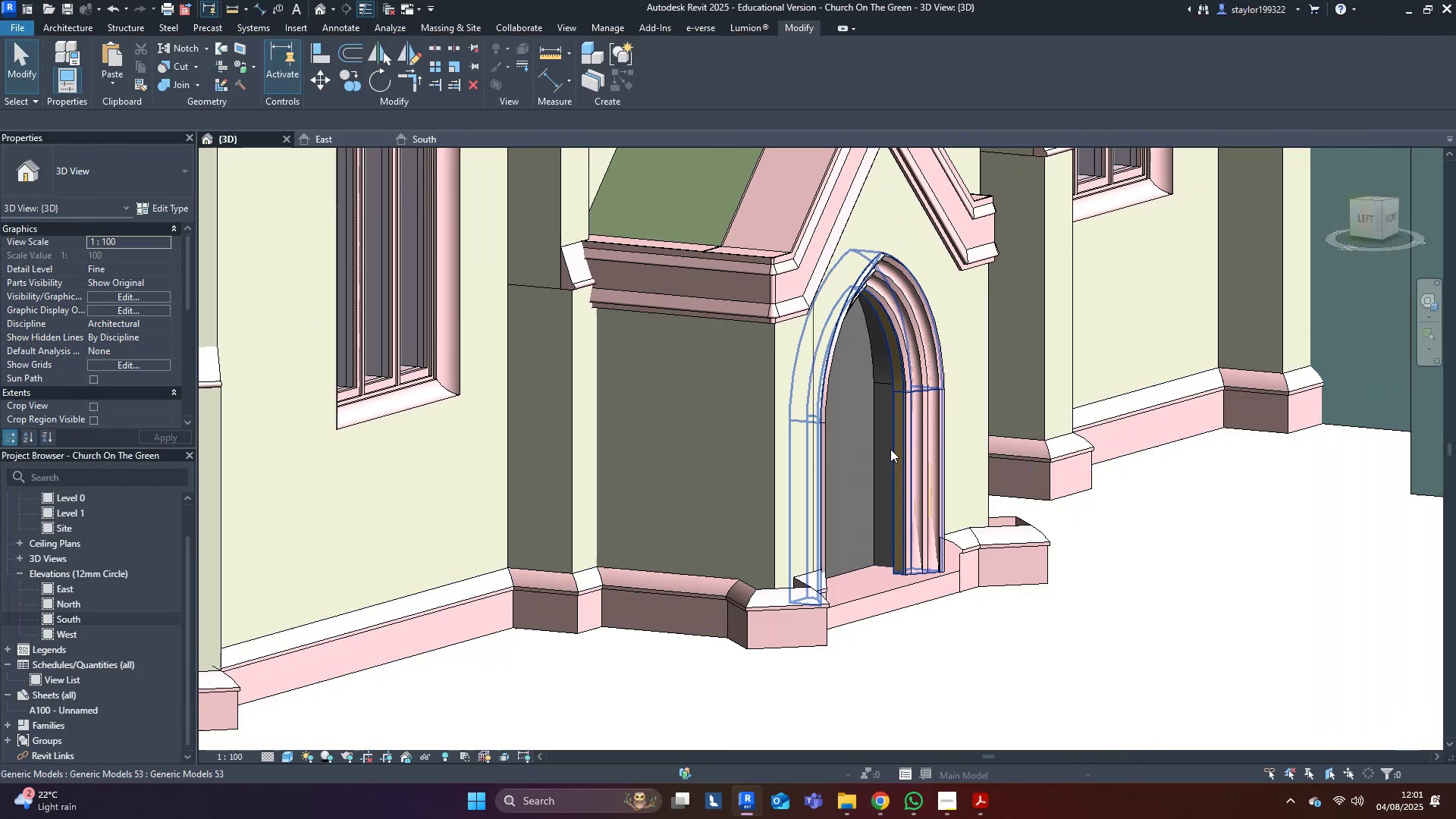 
scroll: coordinate [997, 536], scroll_direction: down, amount: 3.0
 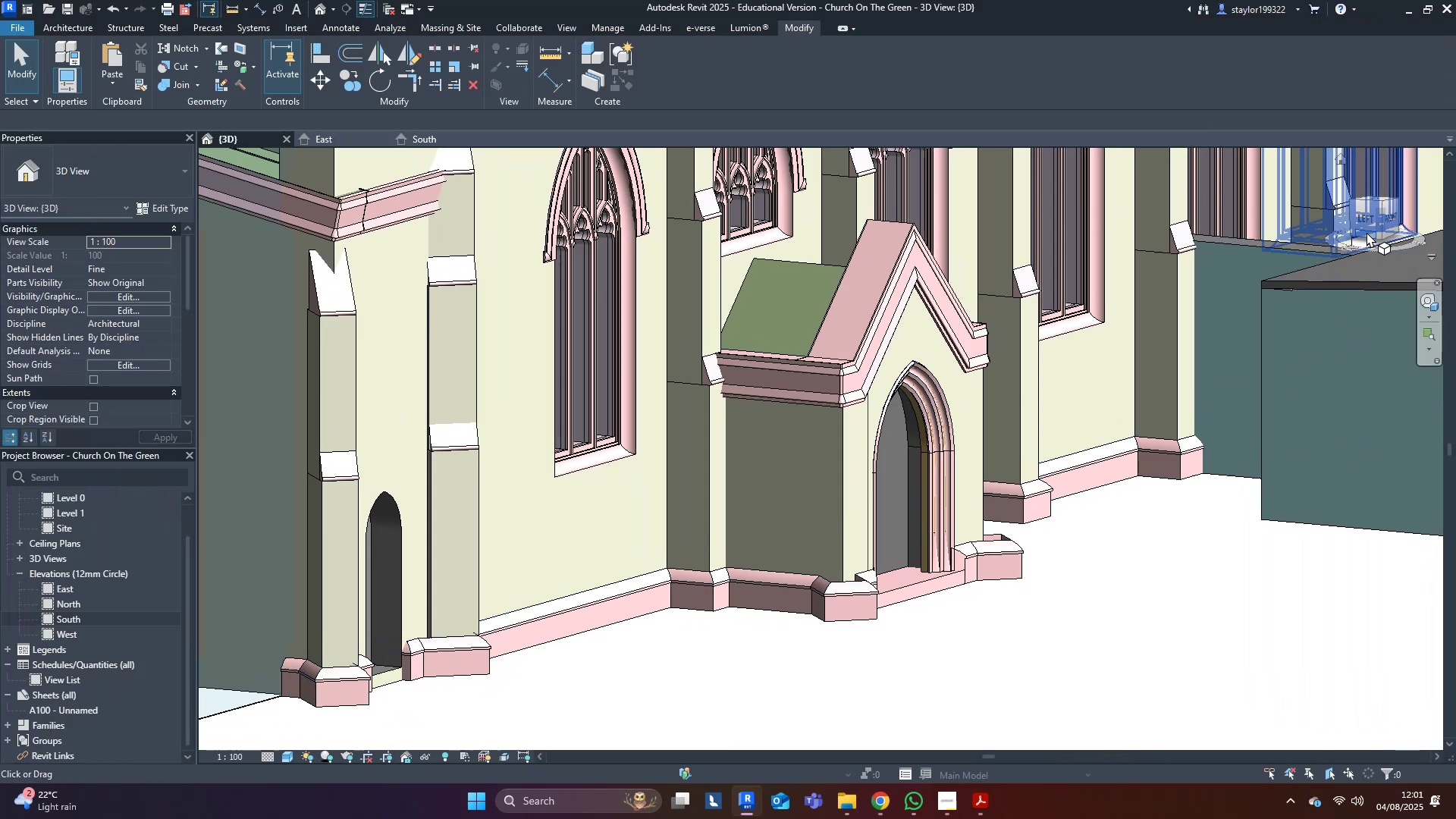 
left_click([1389, 219])
 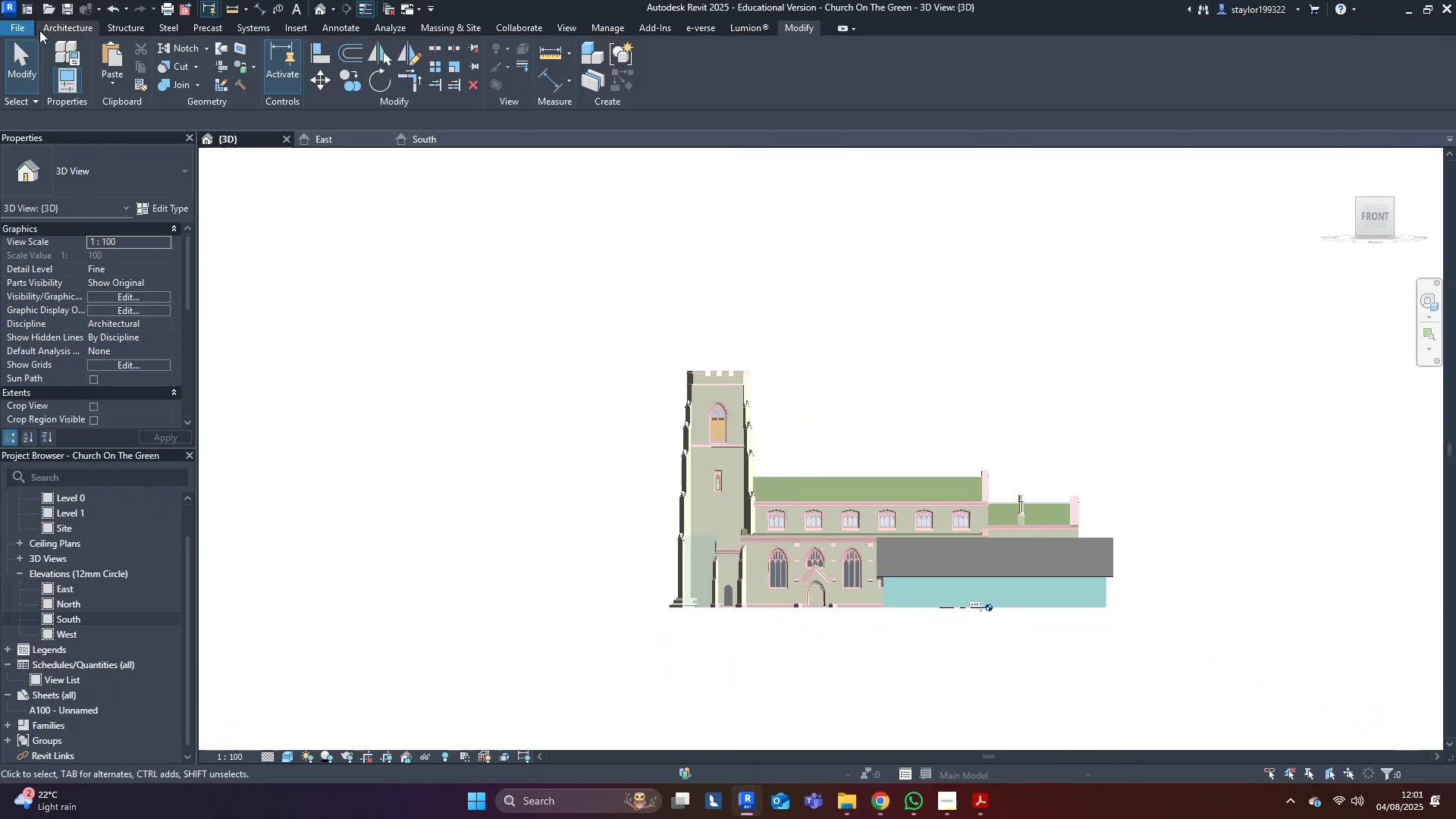 
left_click([66, 22])
 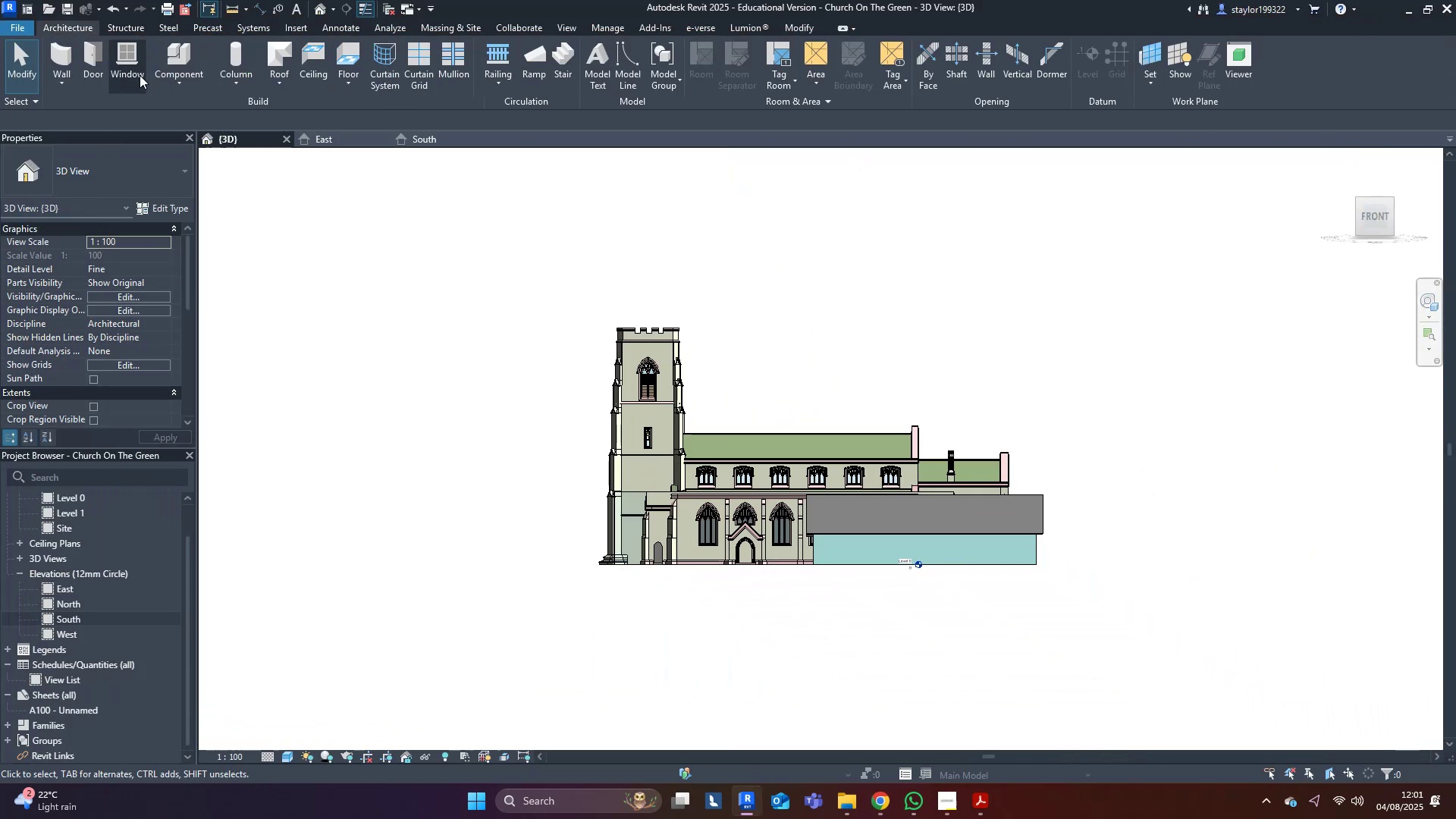 
left_click([162, 86])
 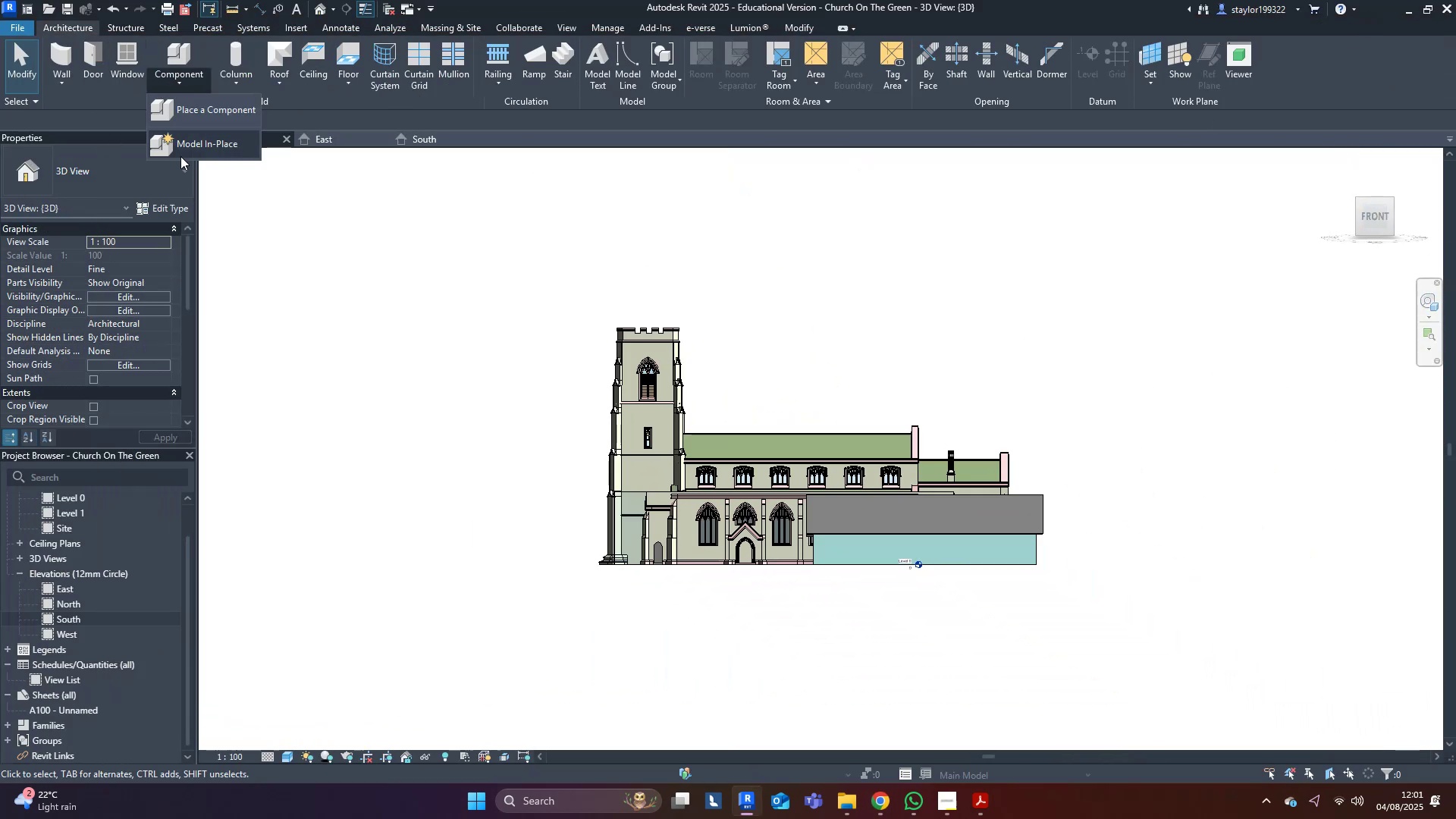 
left_click([180, 157])
 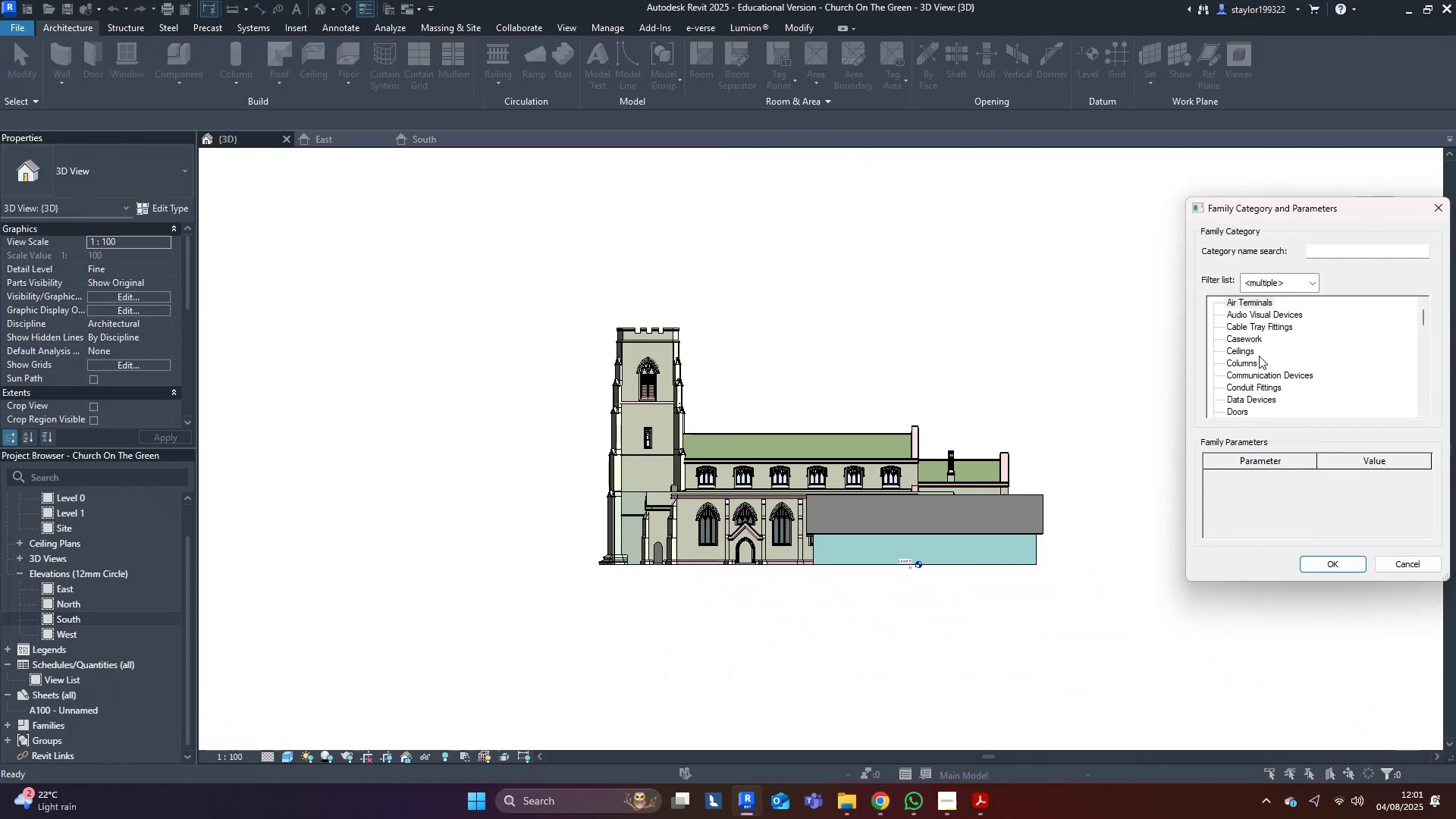 
key(G)
 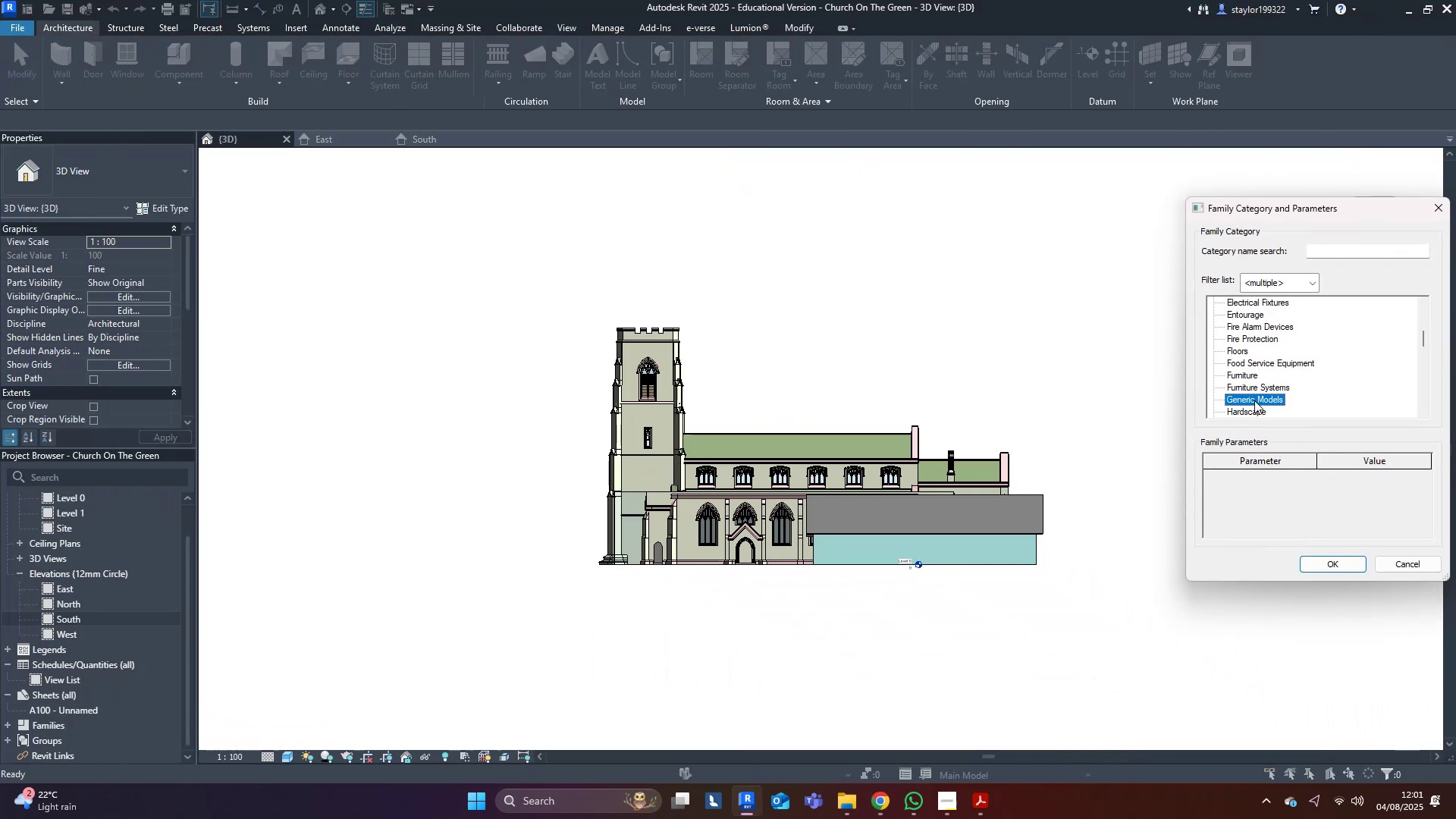 
double_click([1254, 401])
 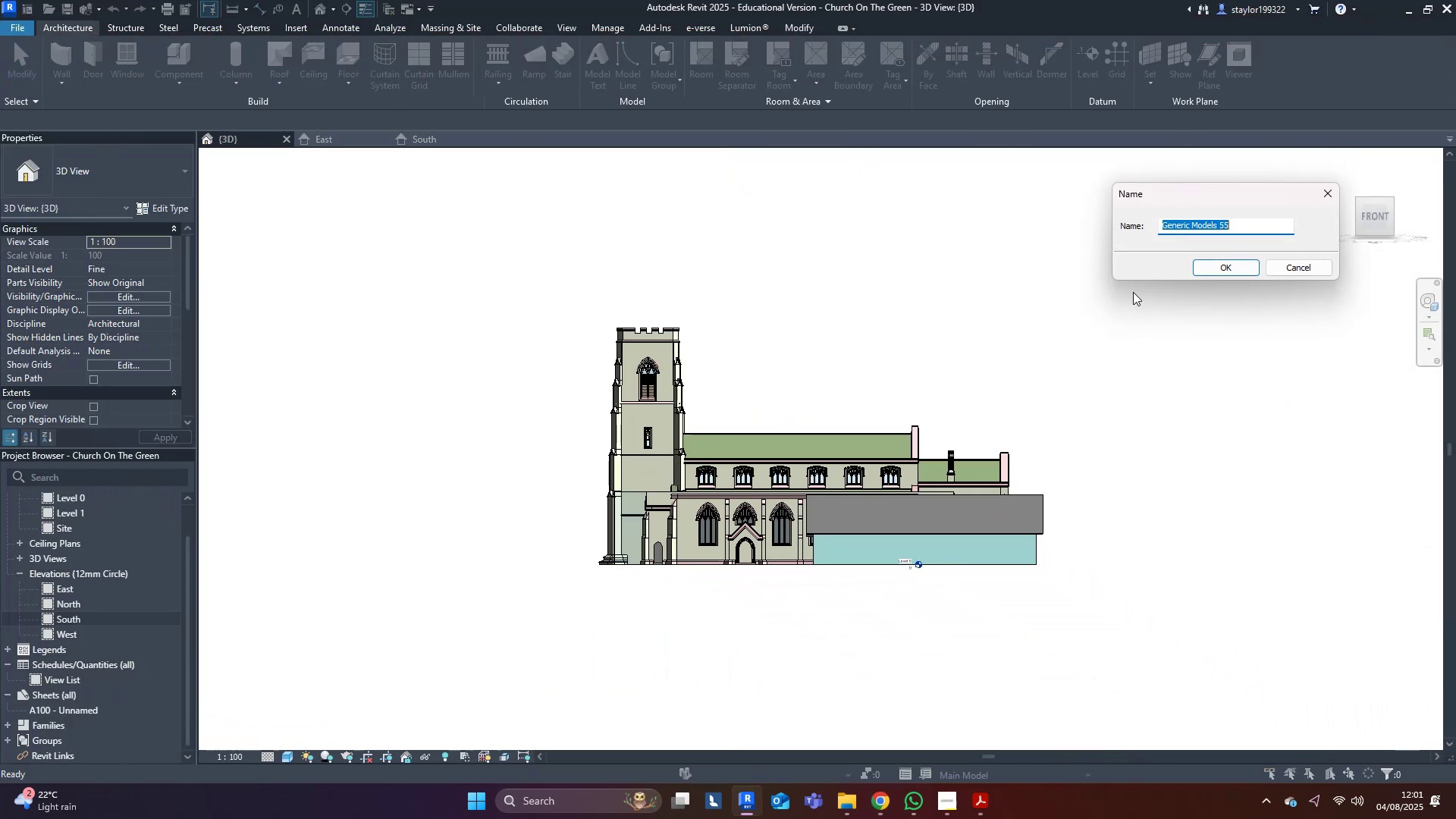 
left_click_drag(start_coordinate=[1219, 270], to_coordinate=[764, 297])
 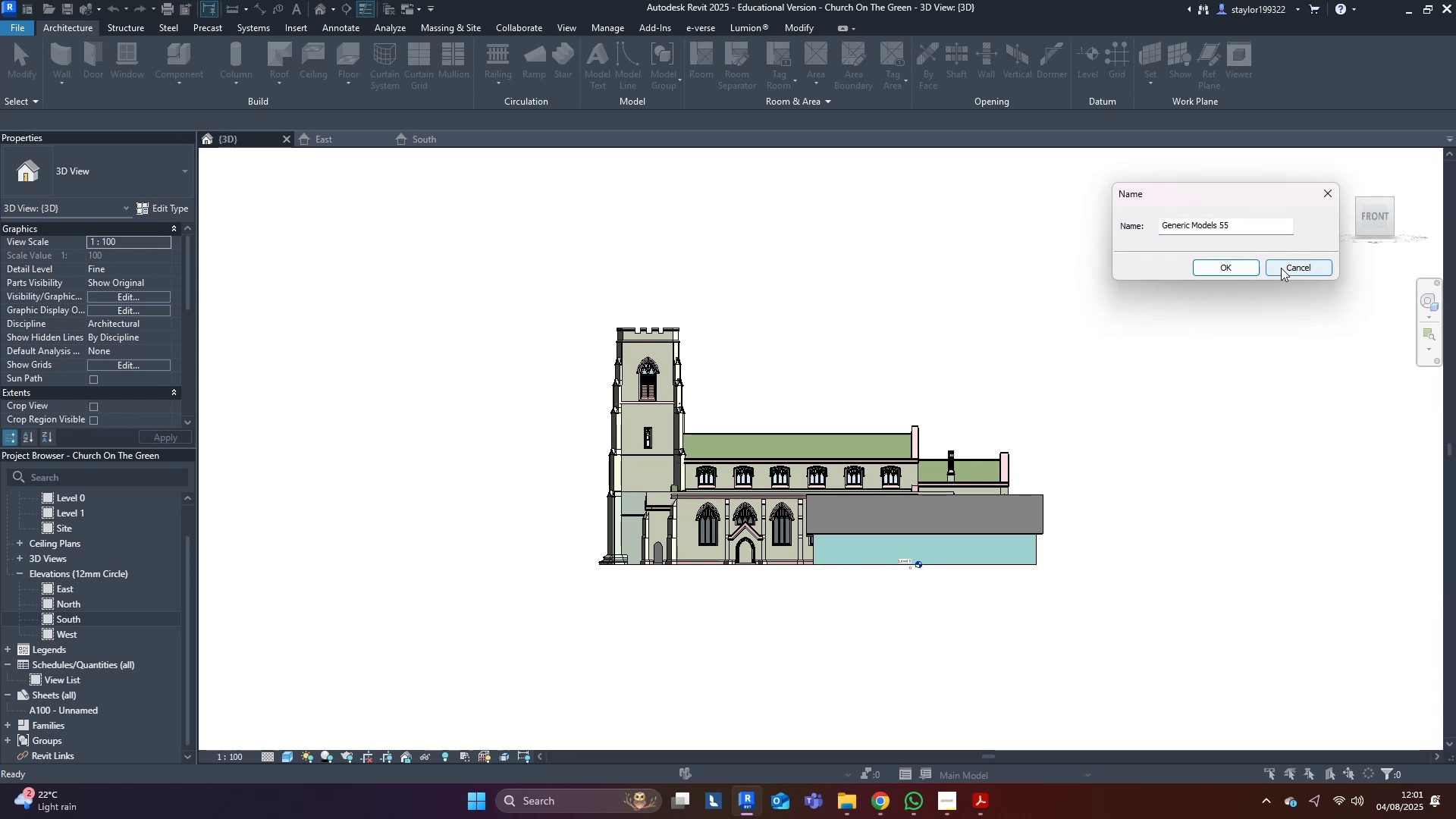 
left_click([1238, 262])
 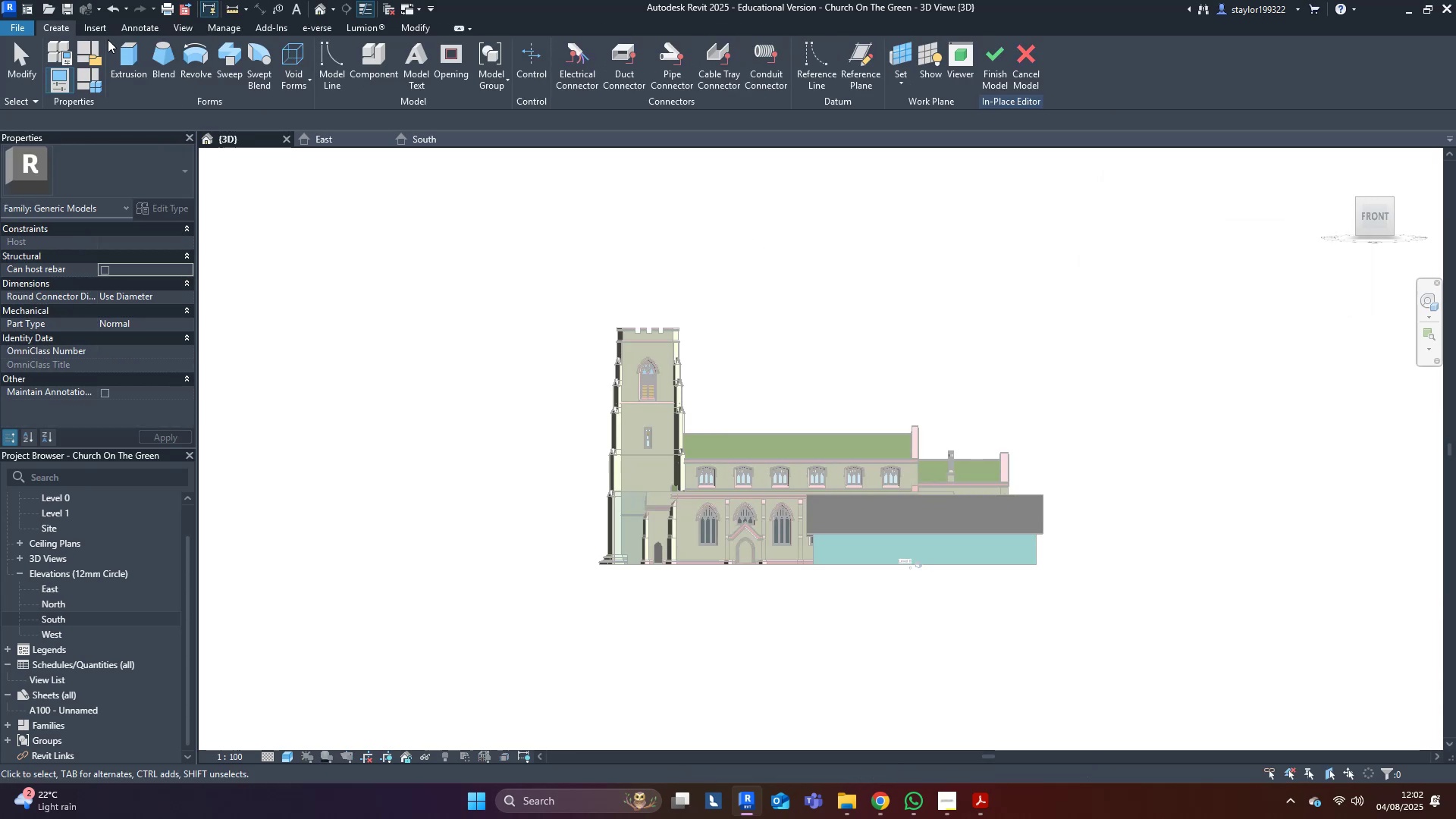 
double_click([116, 48])
 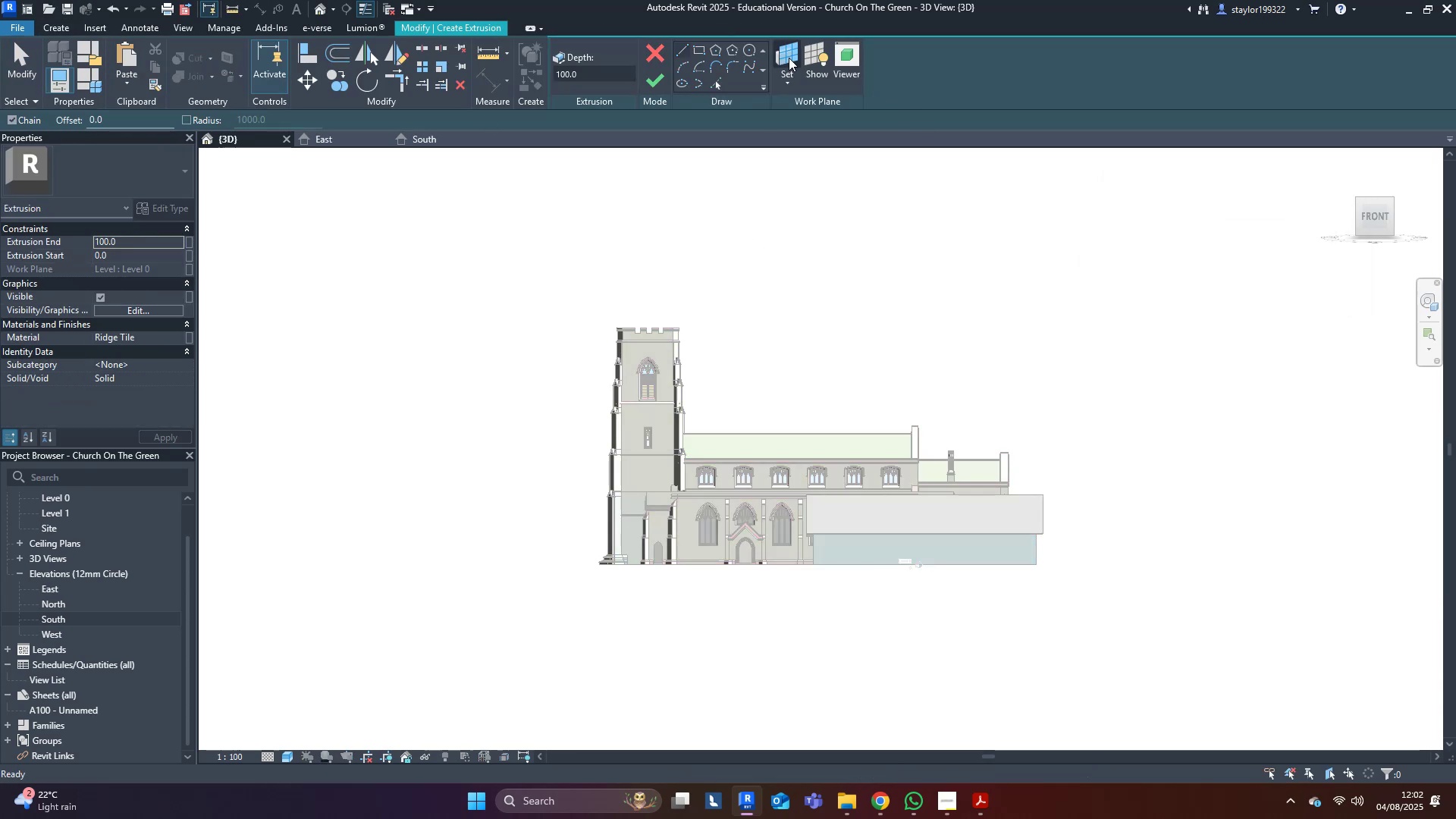 
left_click([785, 52])
 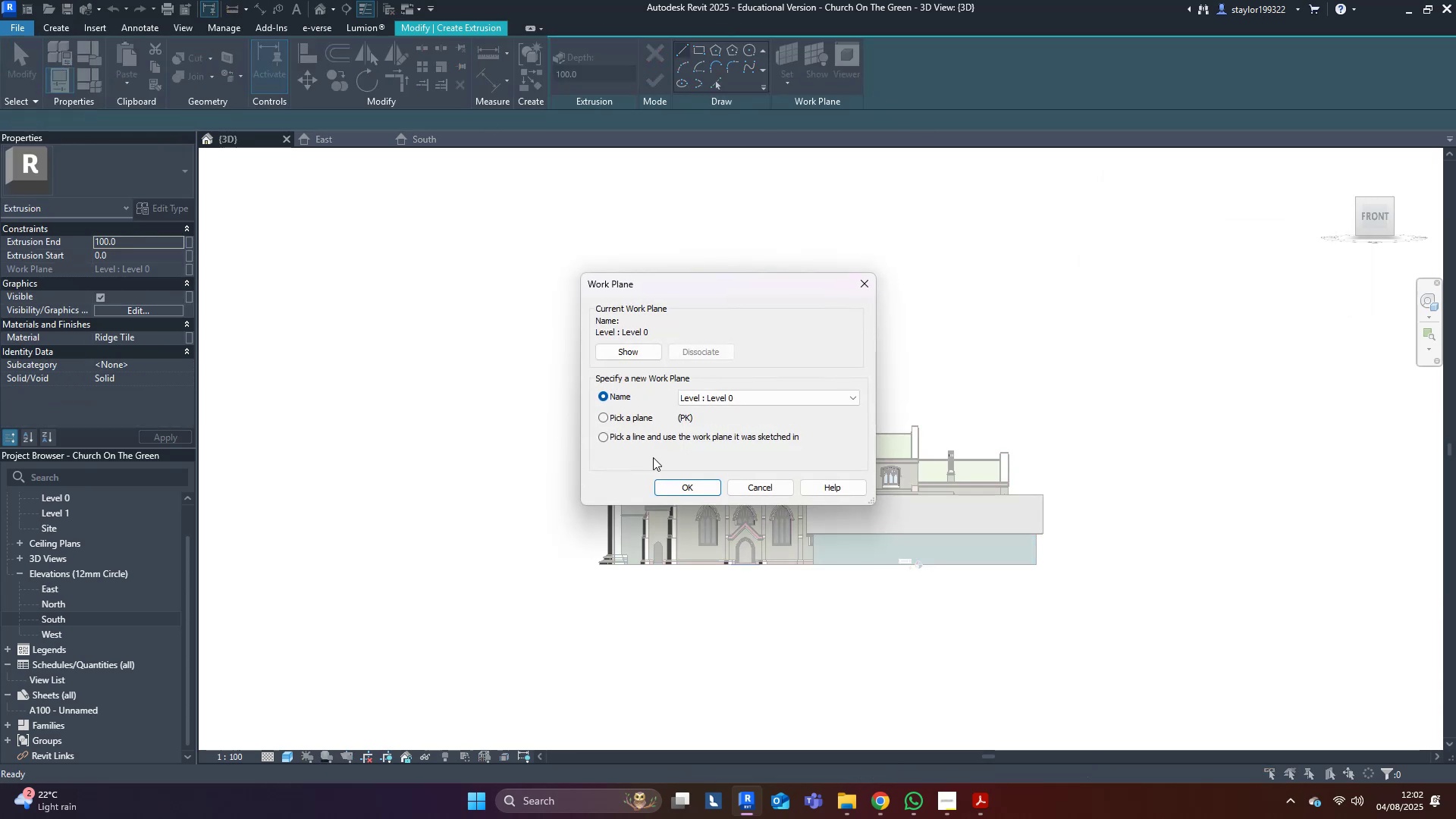 
left_click([613, 409])
 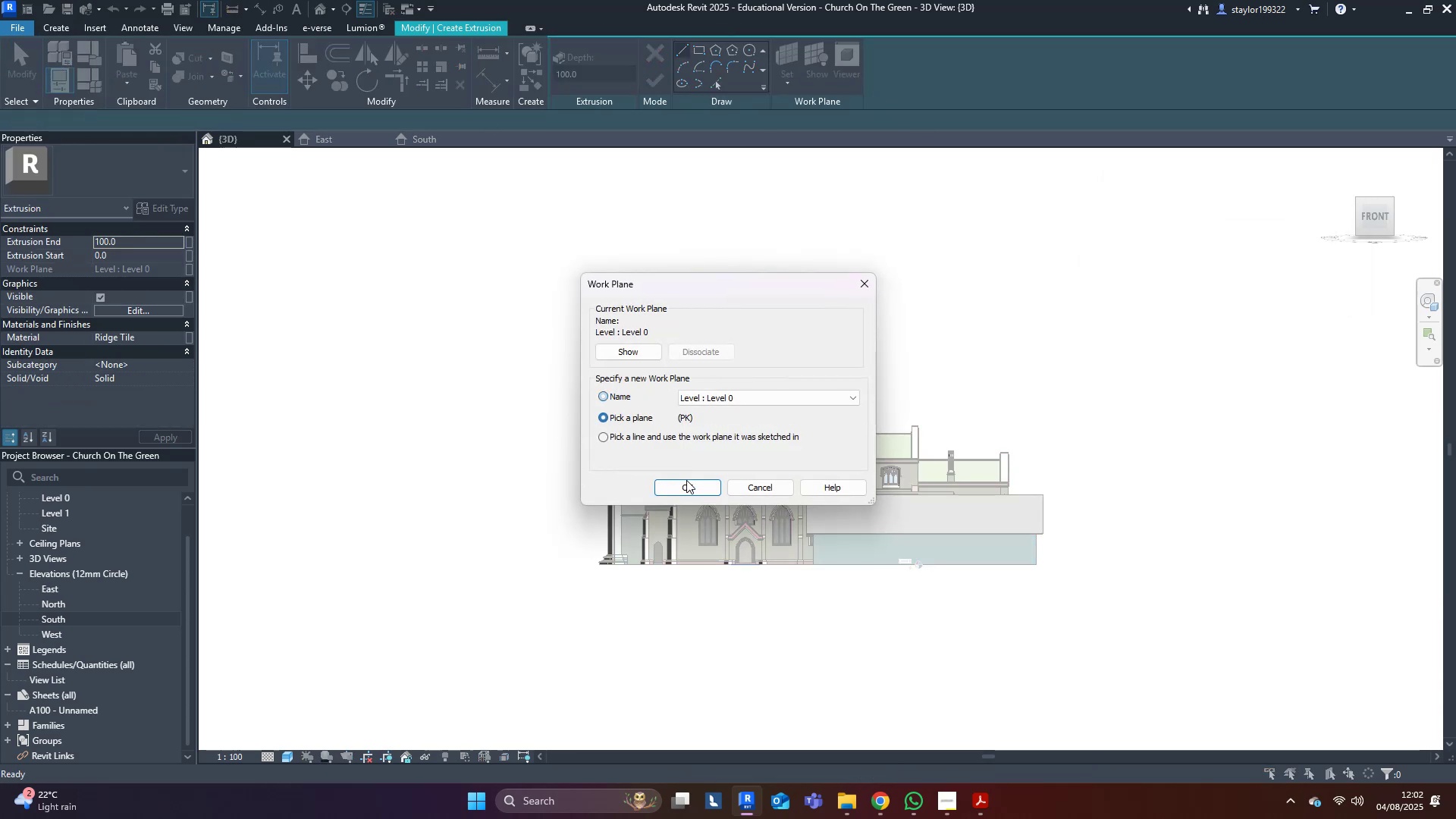 
triple_click([688, 491])
 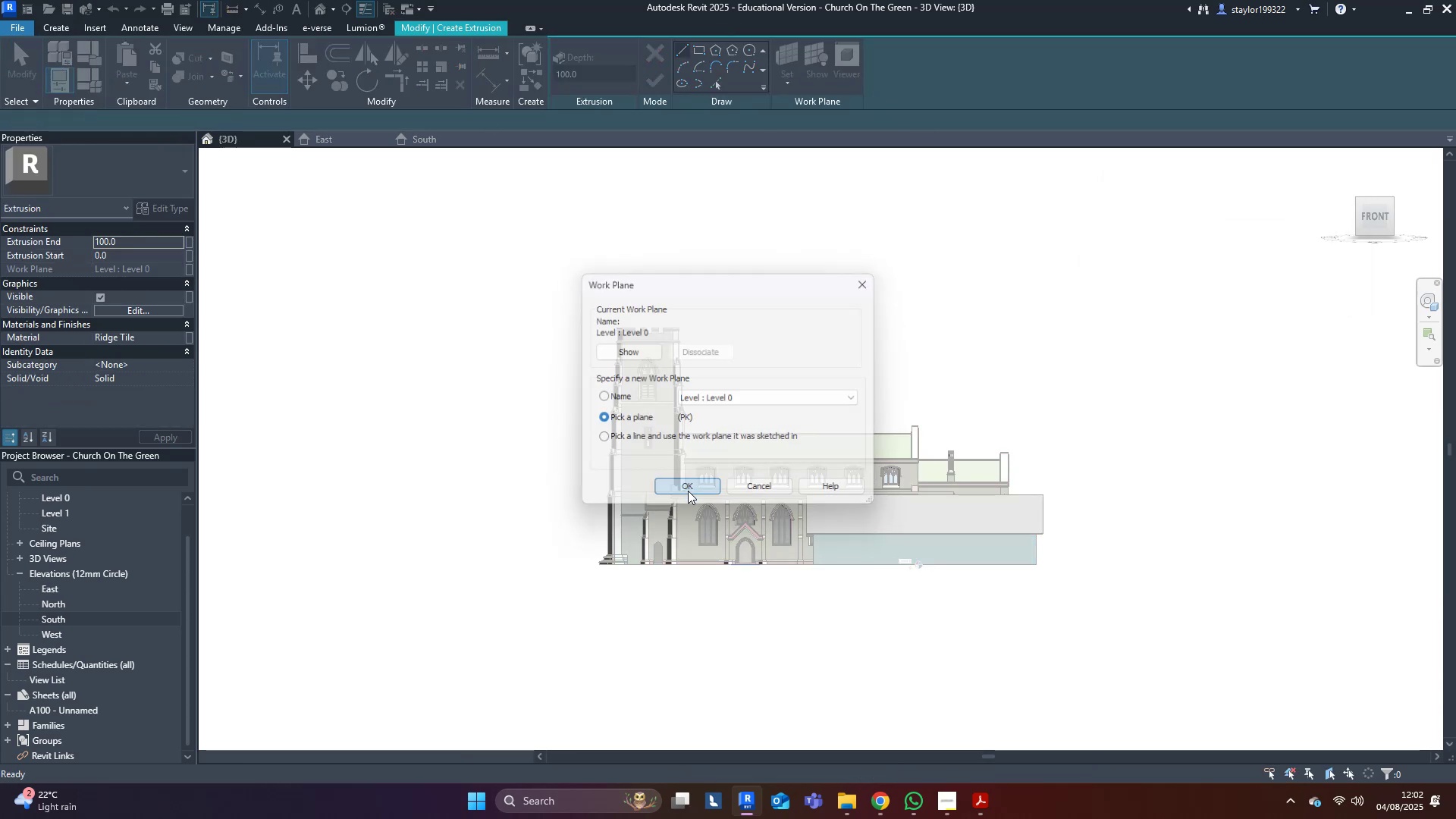 
scroll: coordinate [754, 527], scroll_direction: up, amount: 15.0
 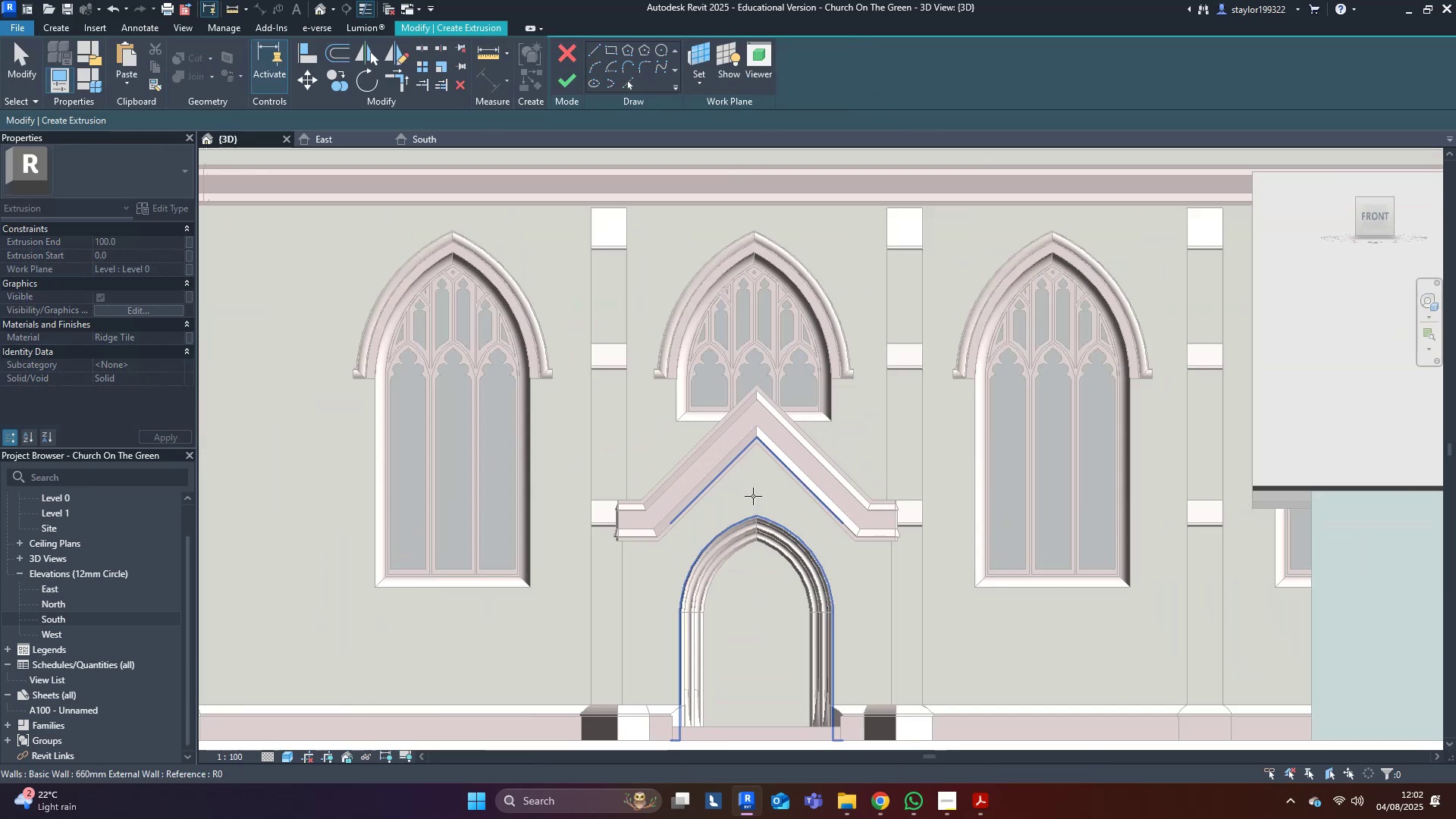 
left_click([753, 496])
 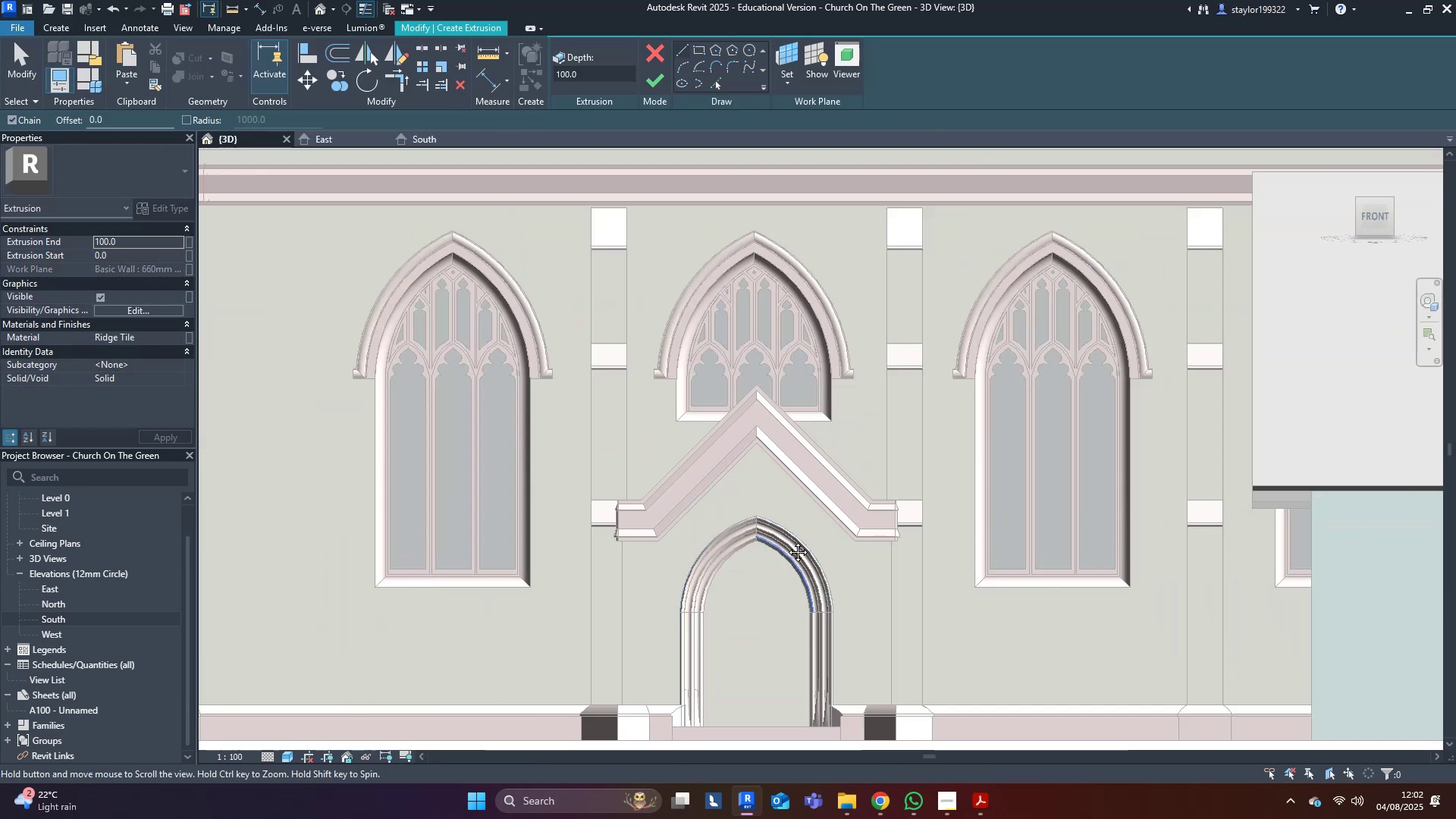 
scroll: coordinate [717, 472], scroll_direction: up, amount: 4.0
 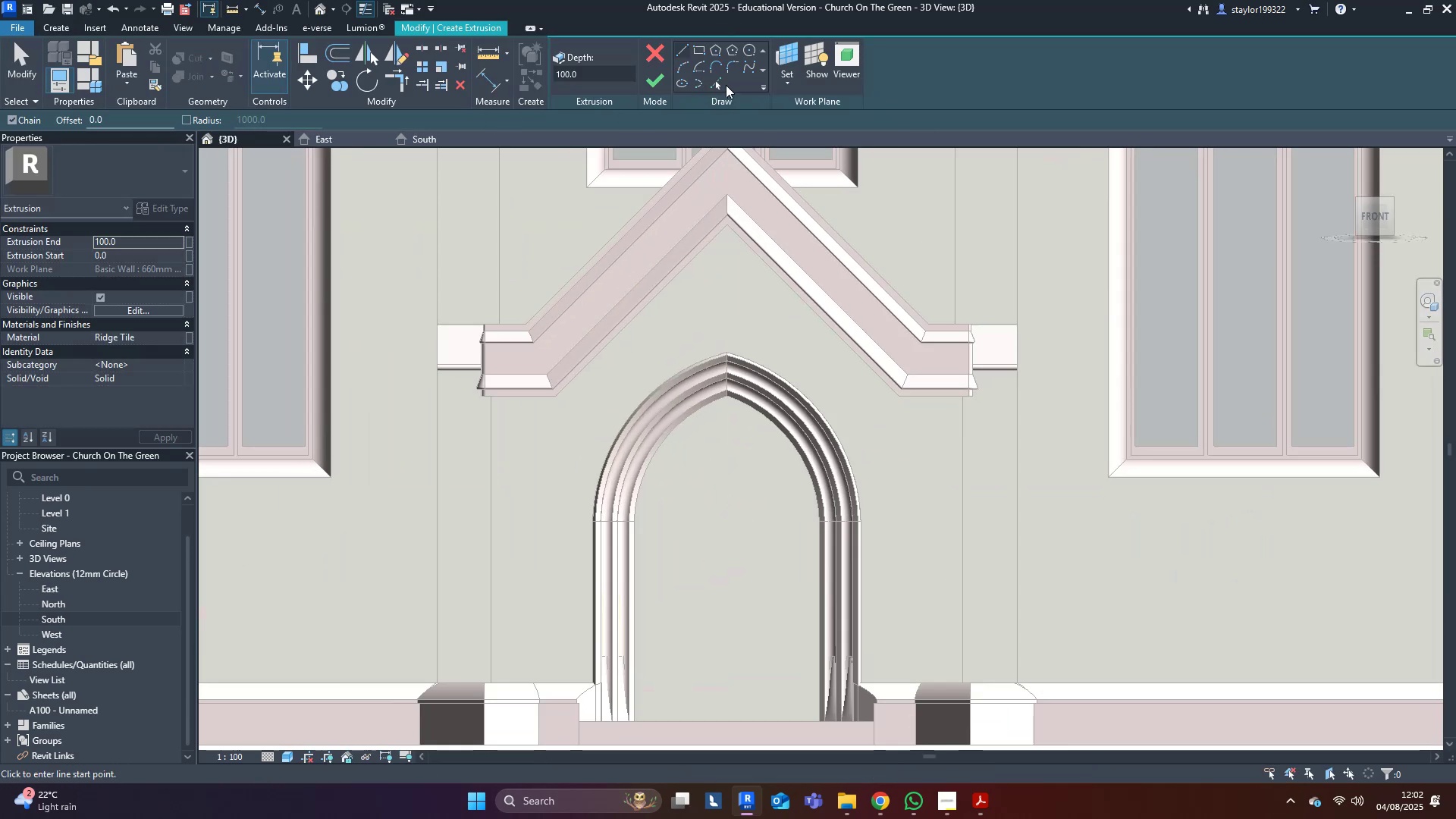 
left_click([717, 86])
 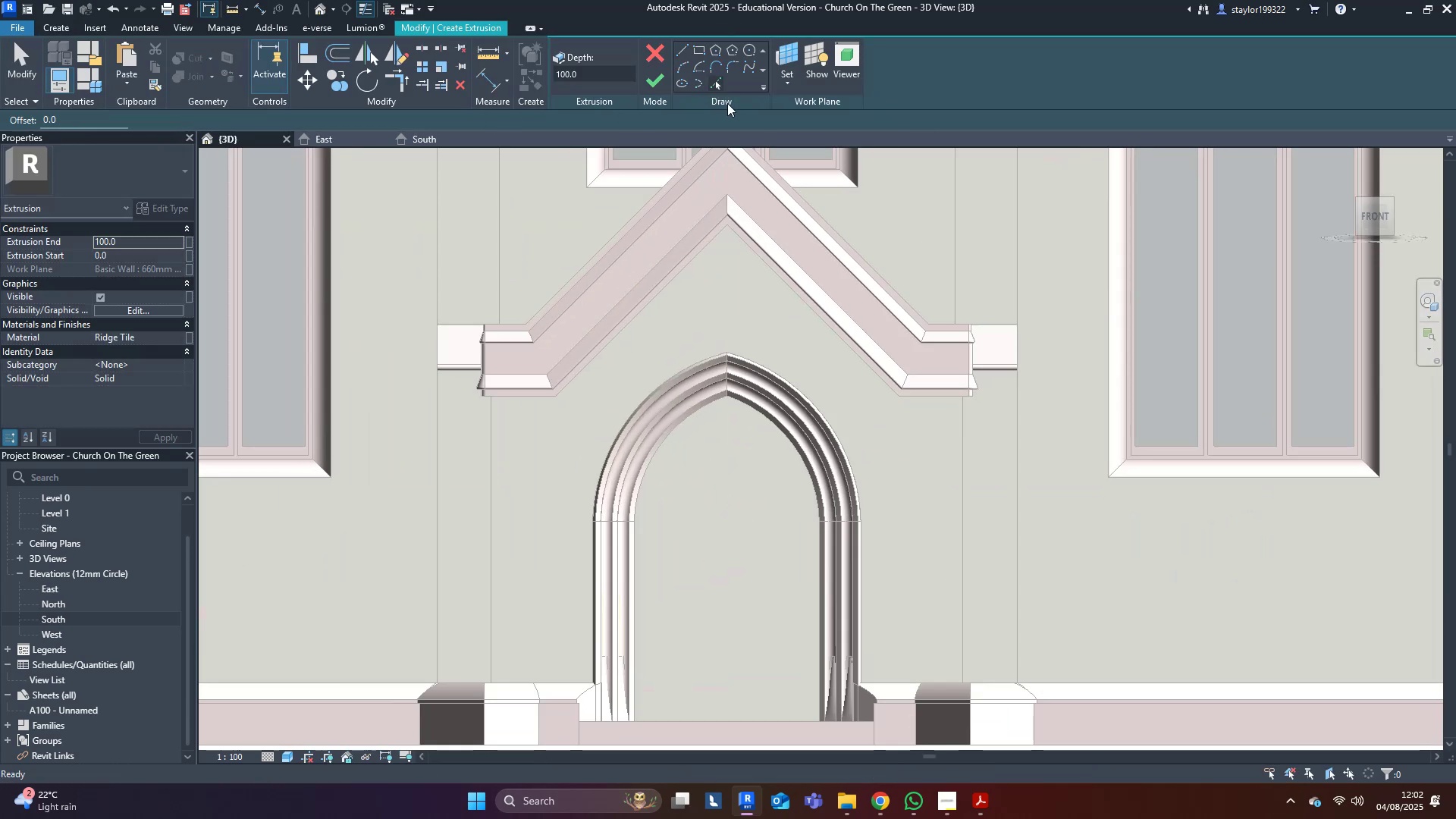 
scroll: coordinate [701, 413], scroll_direction: up, amount: 7.0
 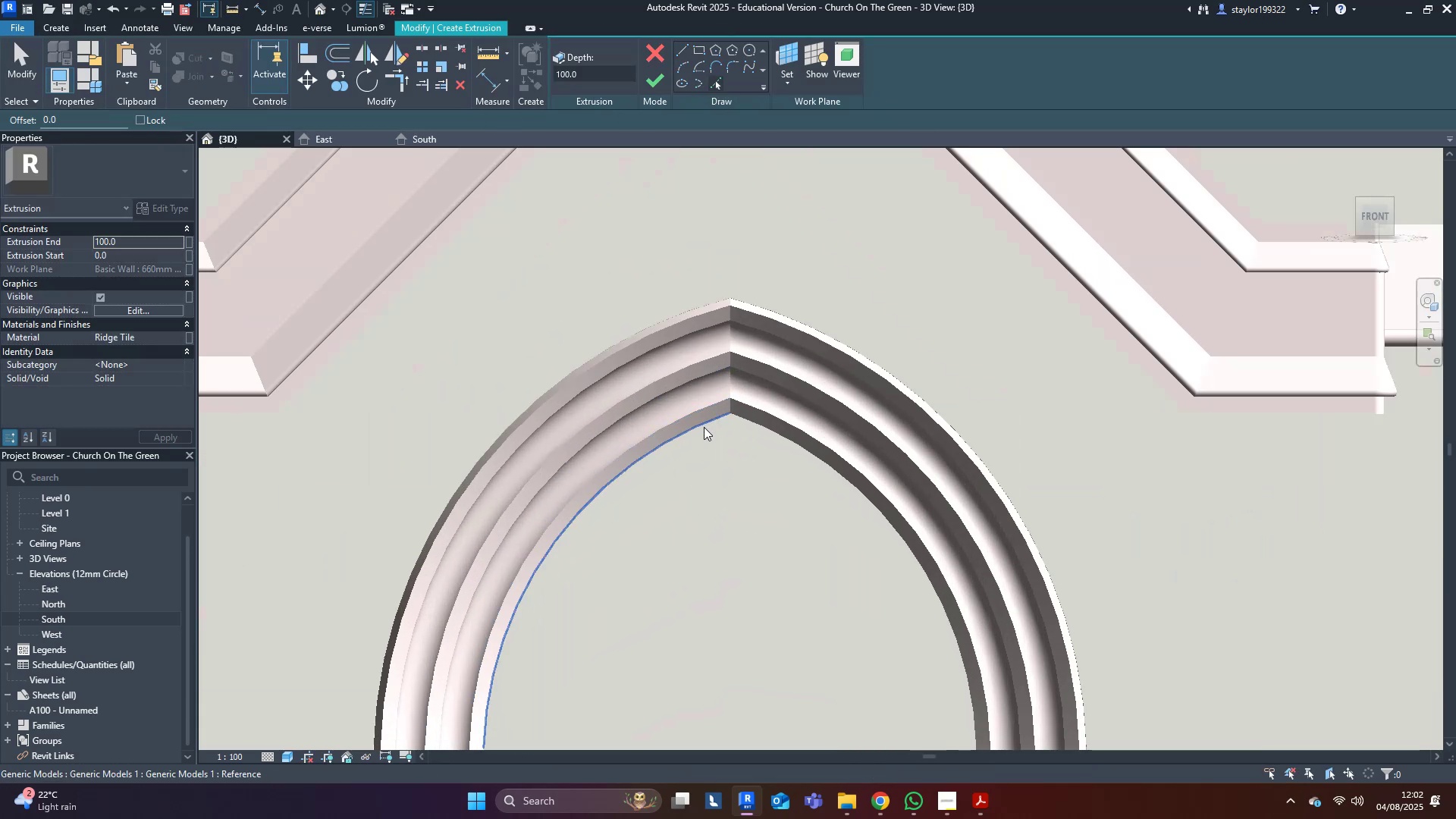 
left_click([704, 427])
 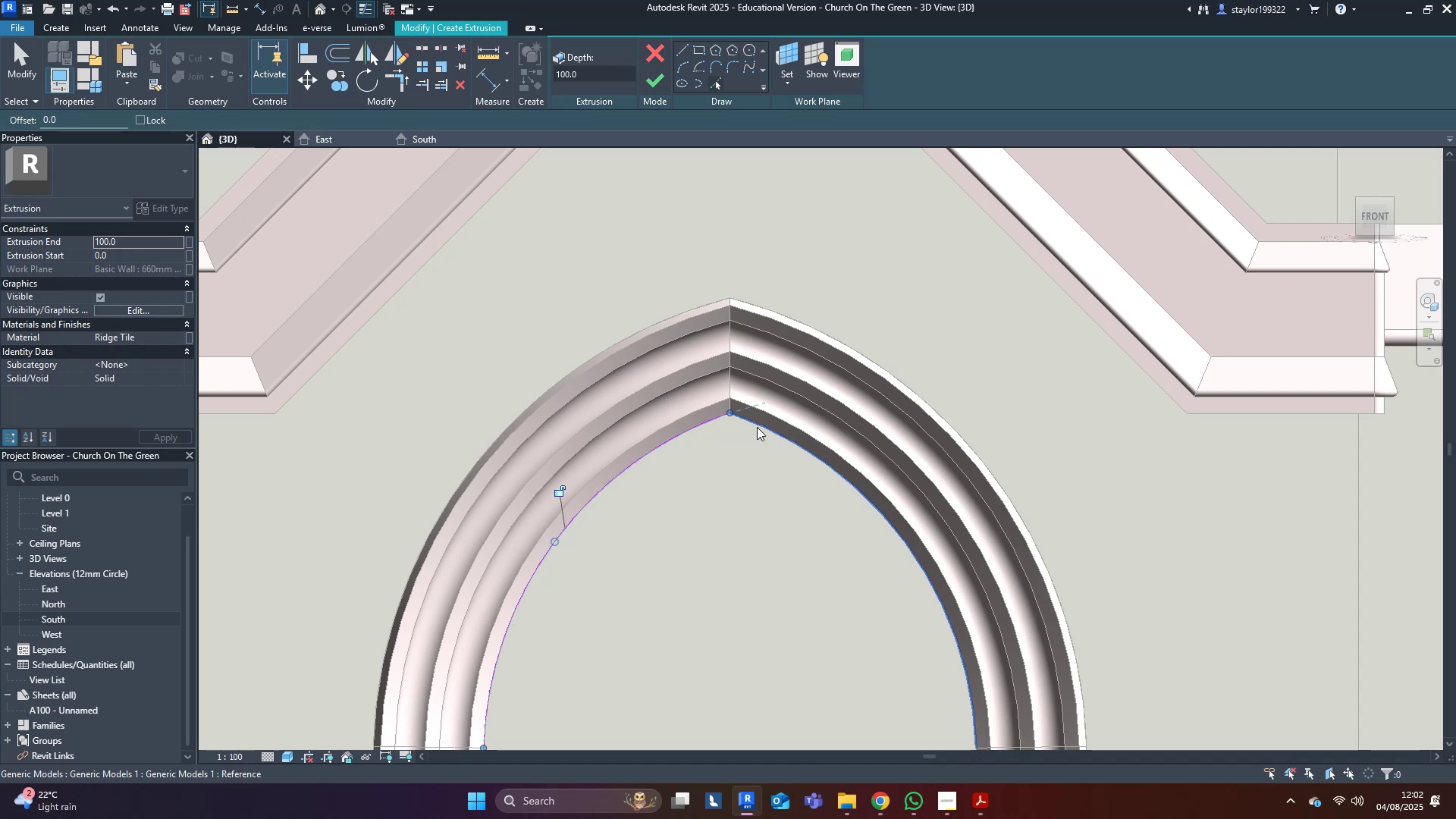 
left_click([758, 427])
 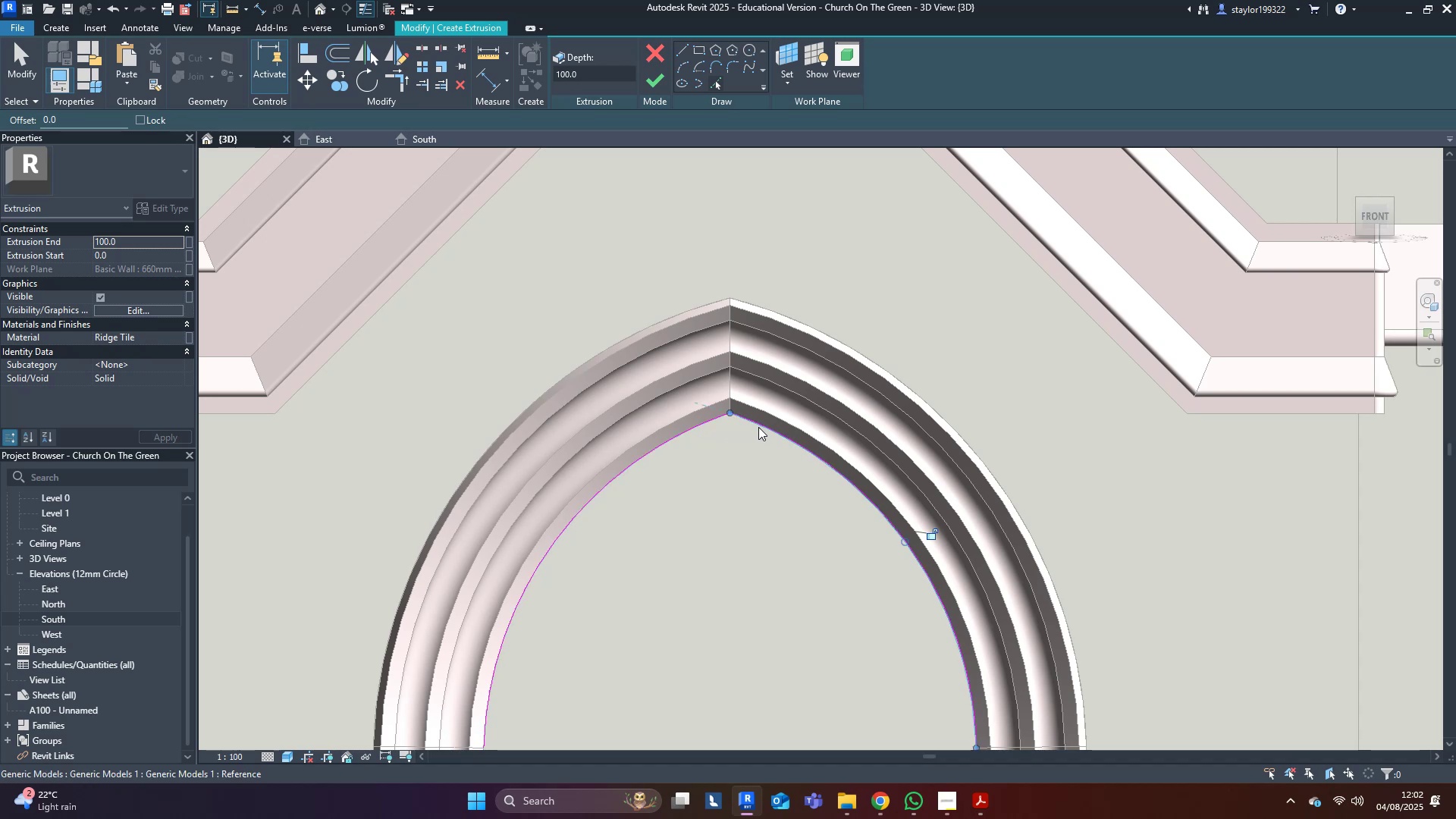 
scroll: coordinate [756, 432], scroll_direction: down, amount: 4.0
 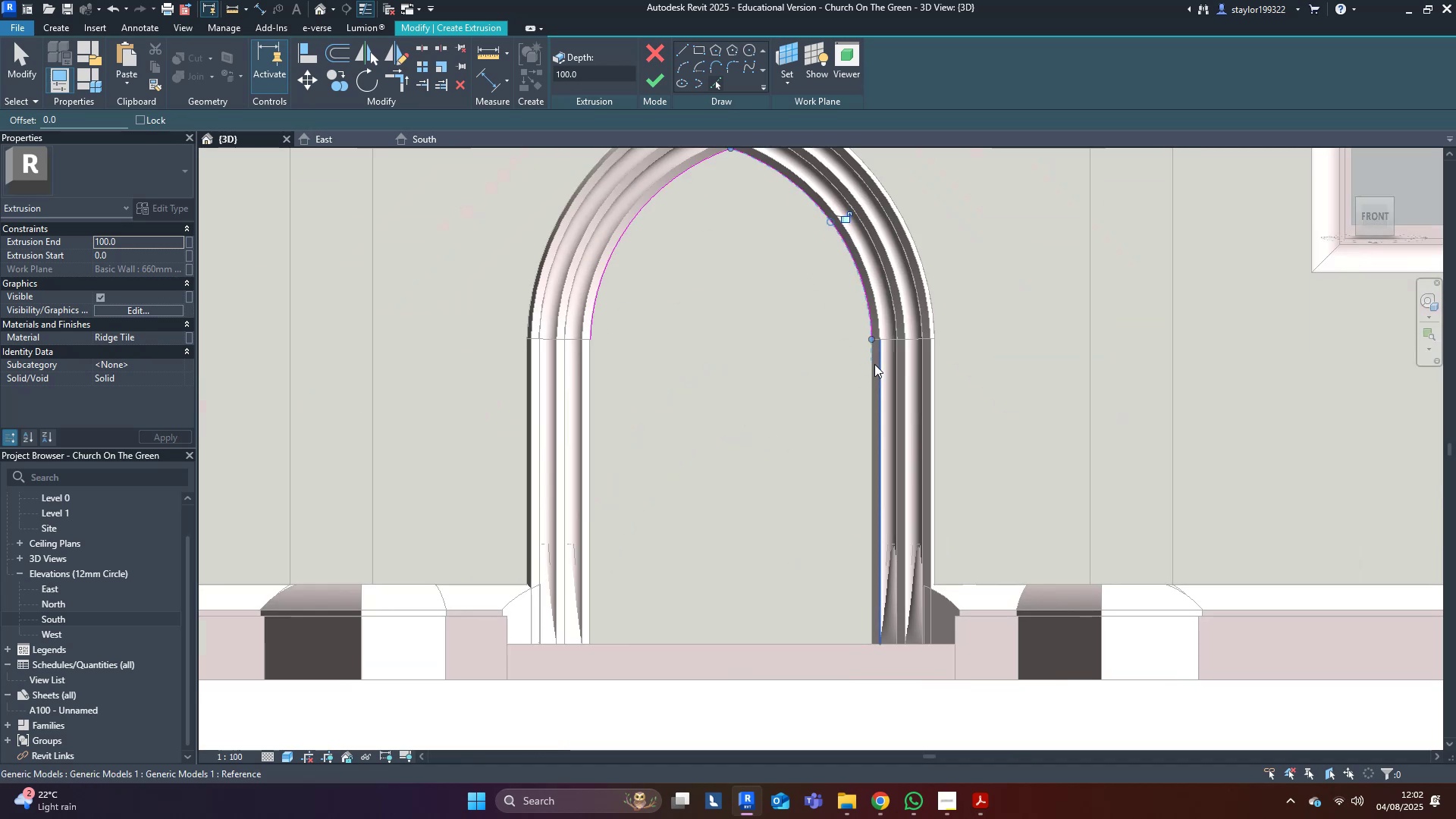 
left_click([874, 364])
 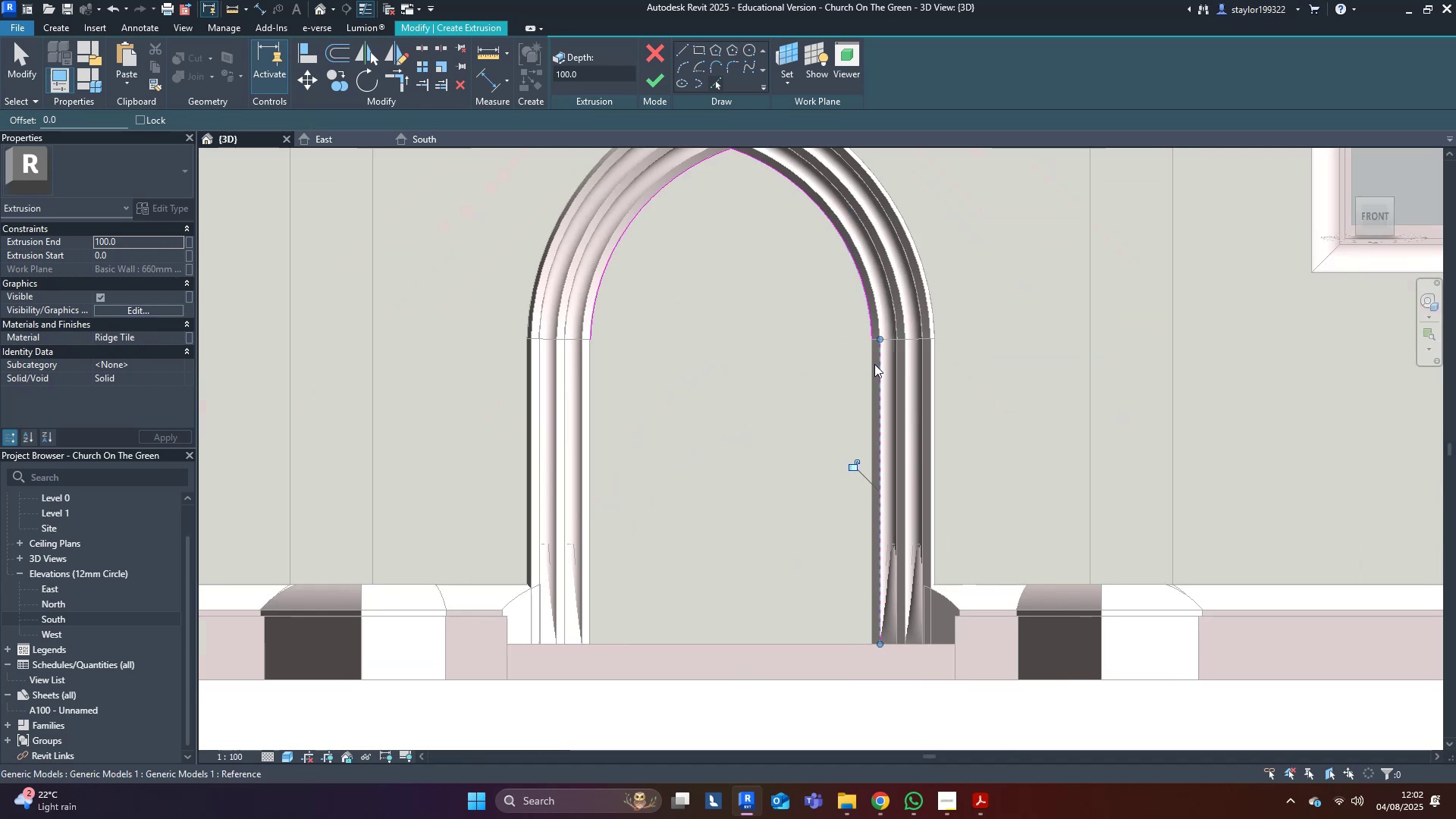 
key(Control+ControlLeft)
 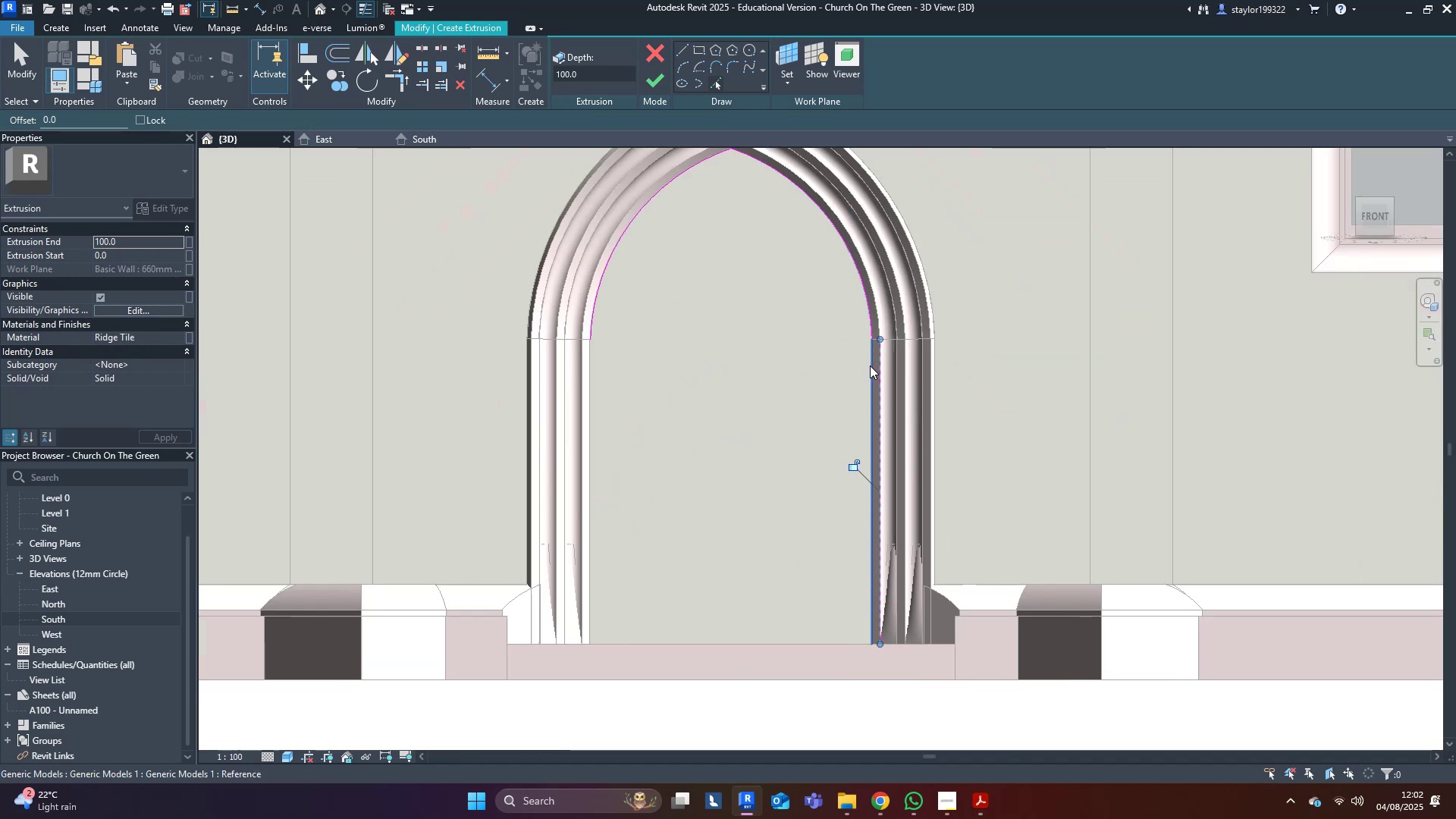 
hold_key(key=Z, duration=1.05)
 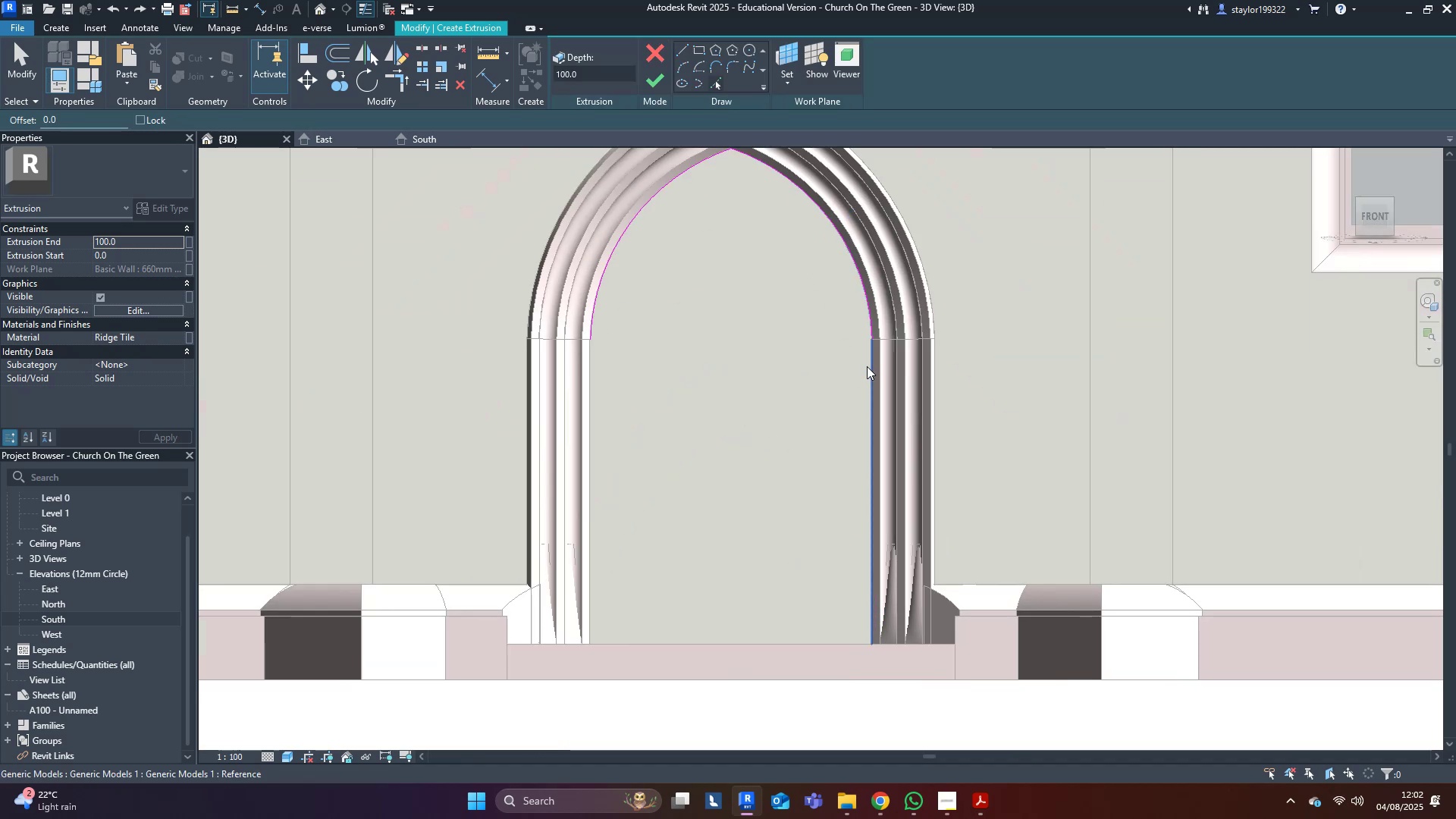 
left_click([871, 366])
 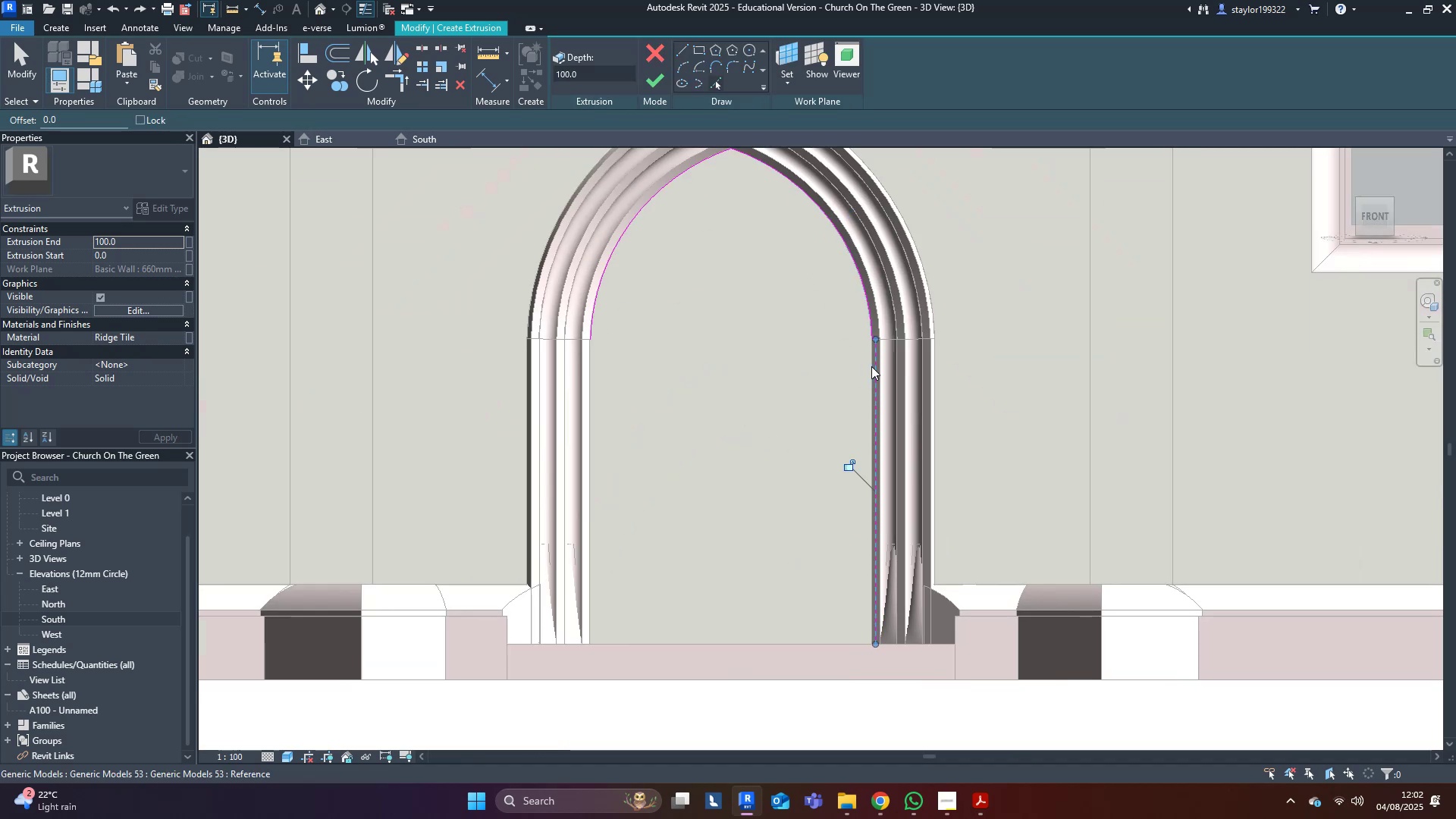 
key(Control+ControlLeft)
 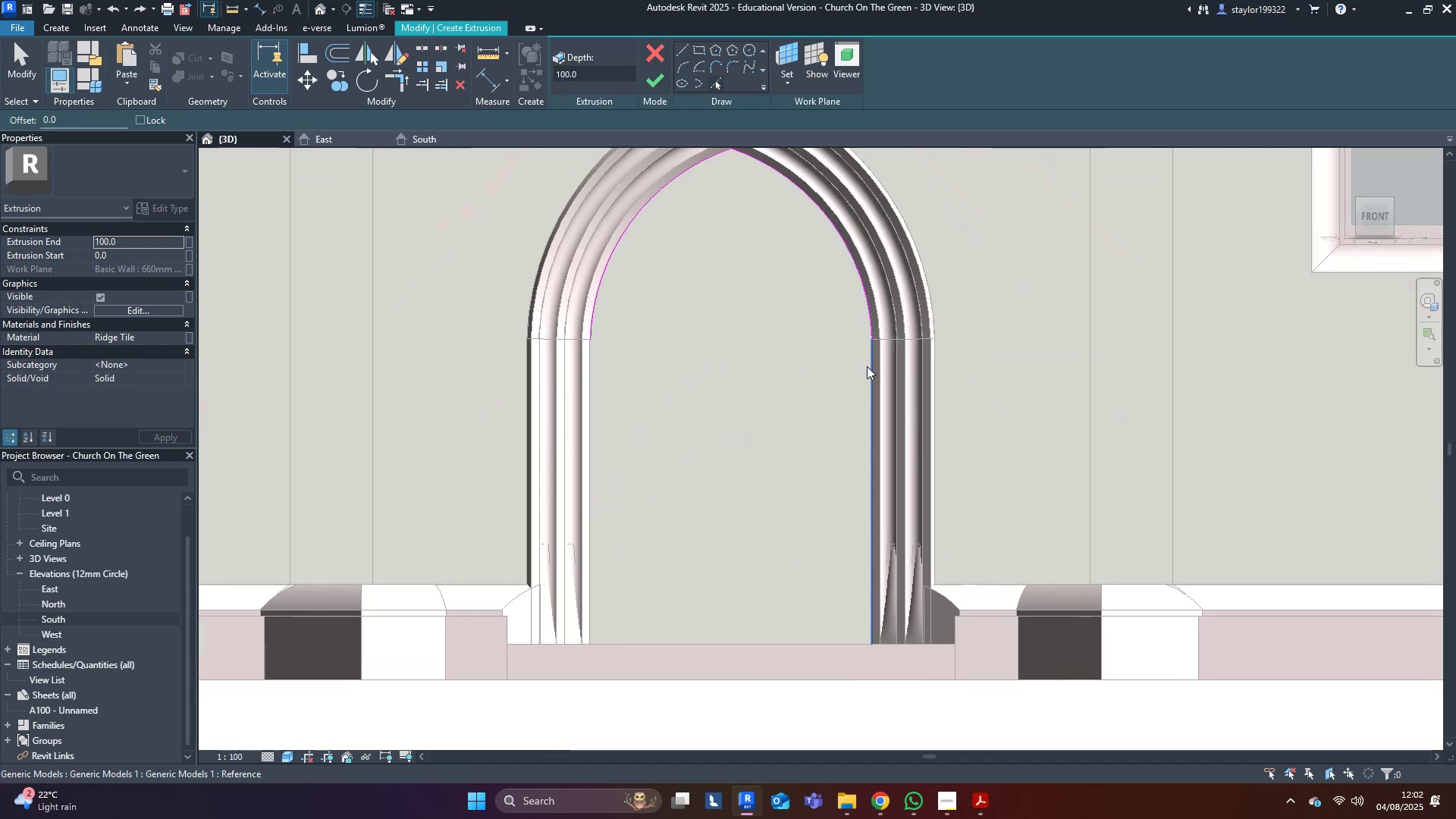 
left_click([867, 366])
 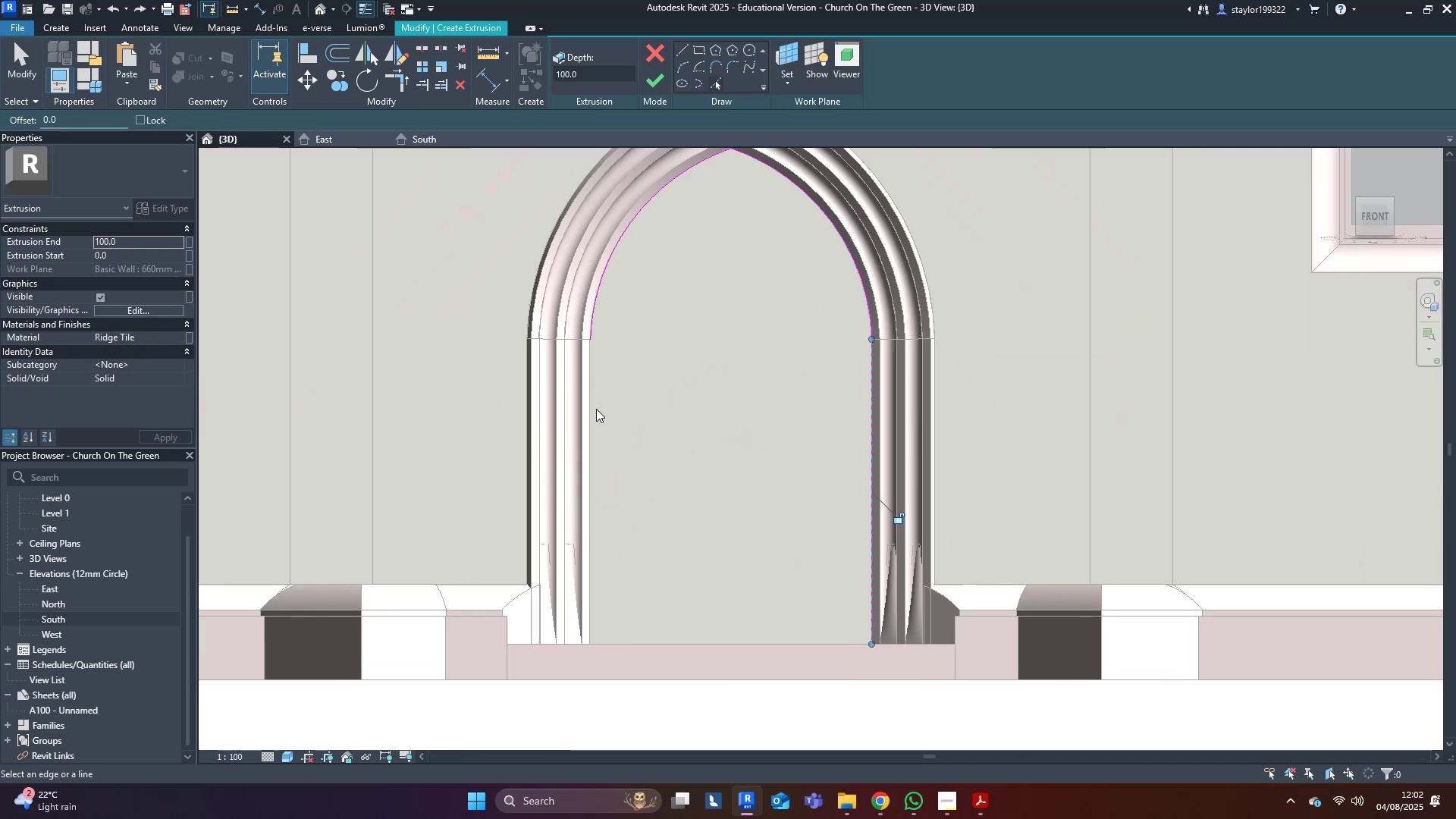 
left_click([594, 409])
 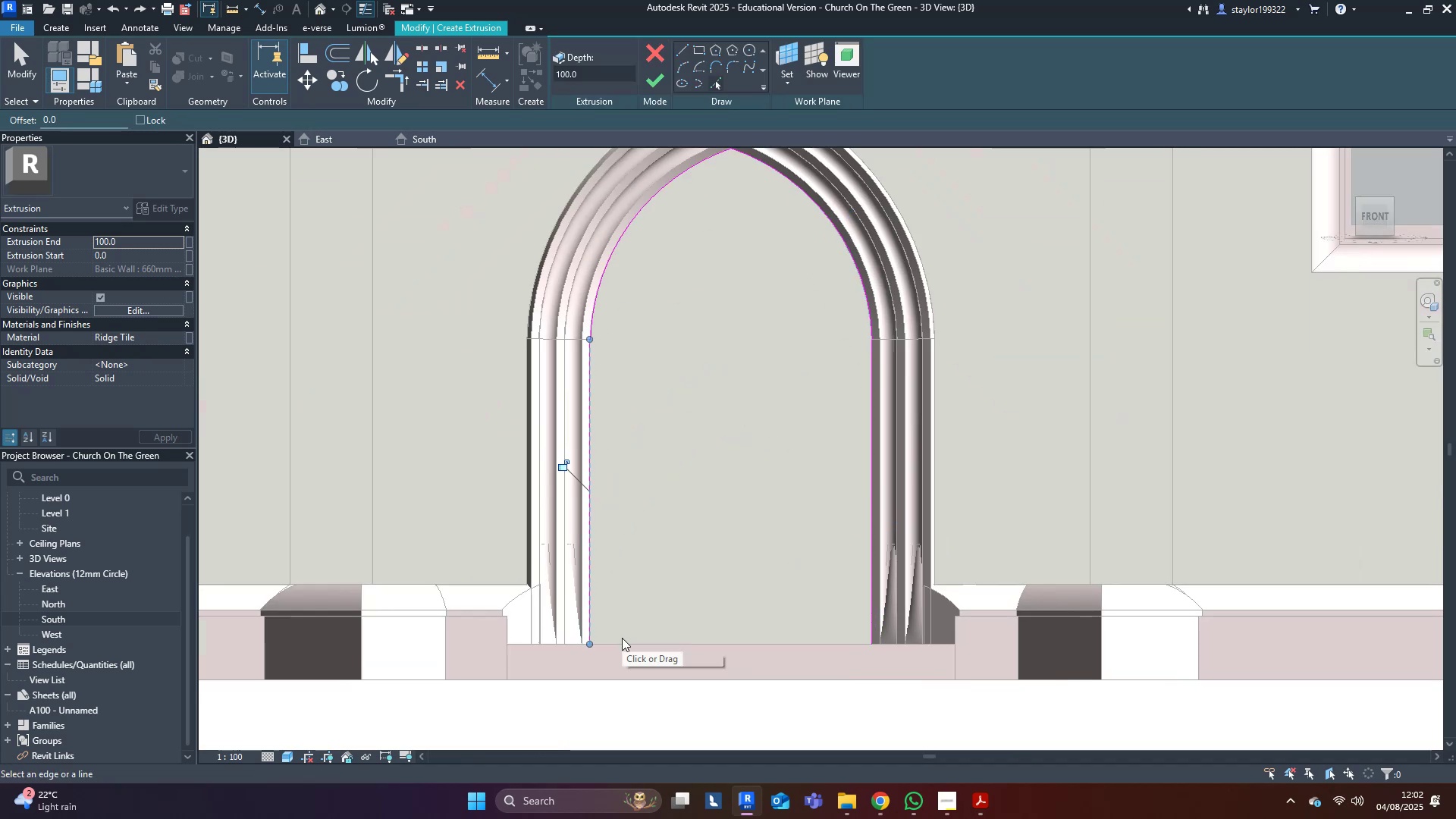 
left_click([620, 640])
 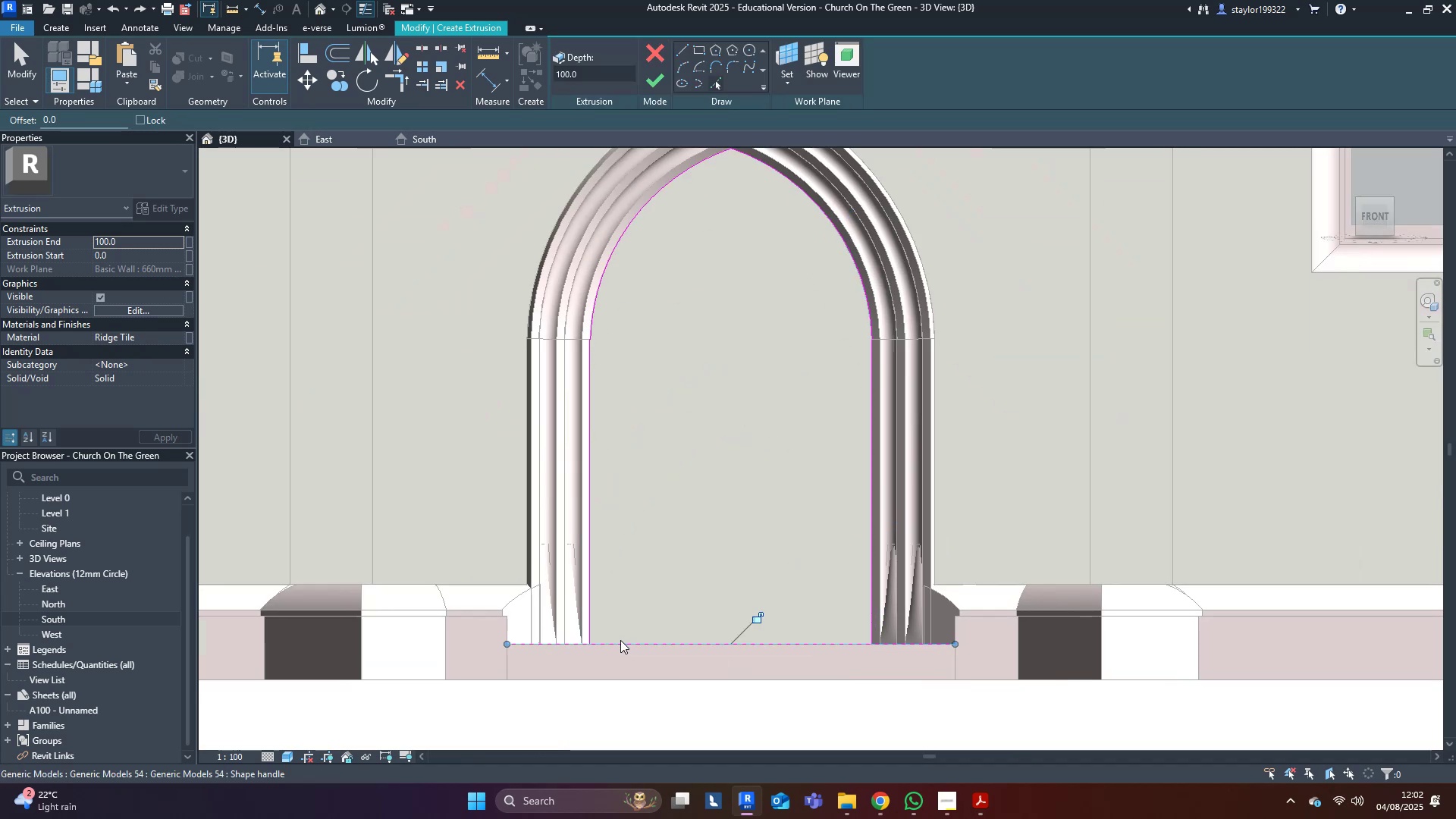 
type(tr)
 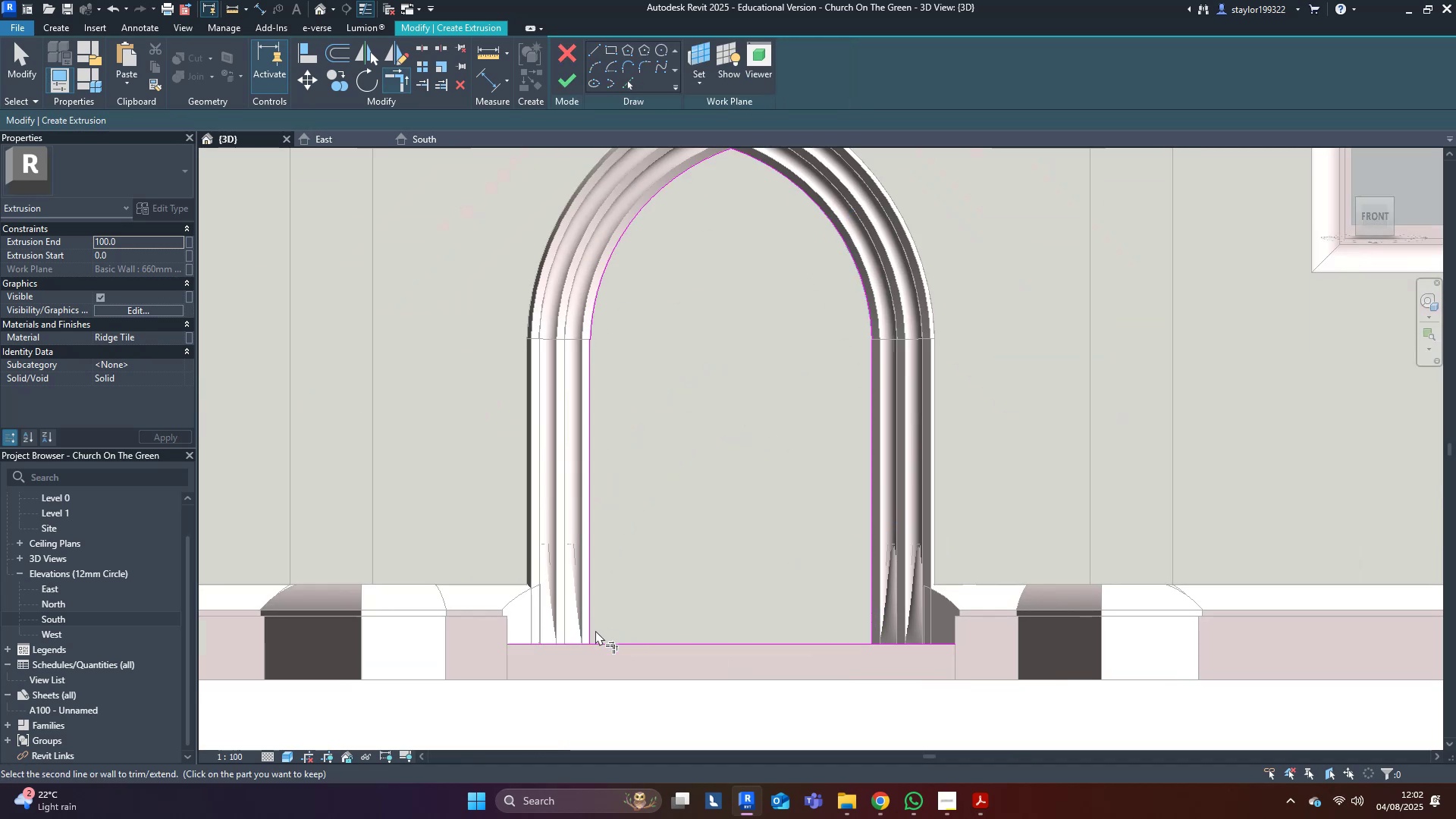 
double_click([601, 638])
 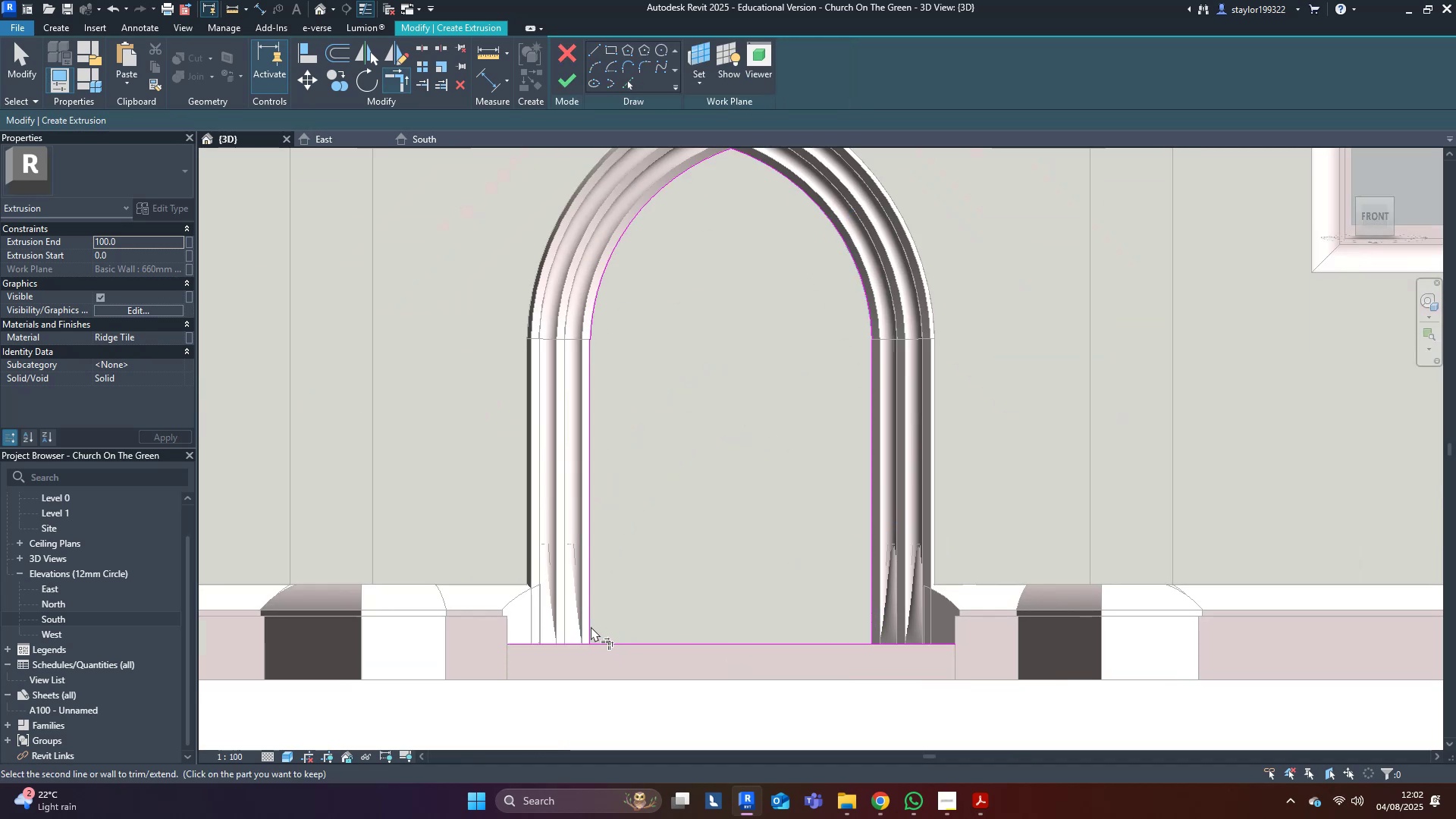 
double_click([605, 641])
 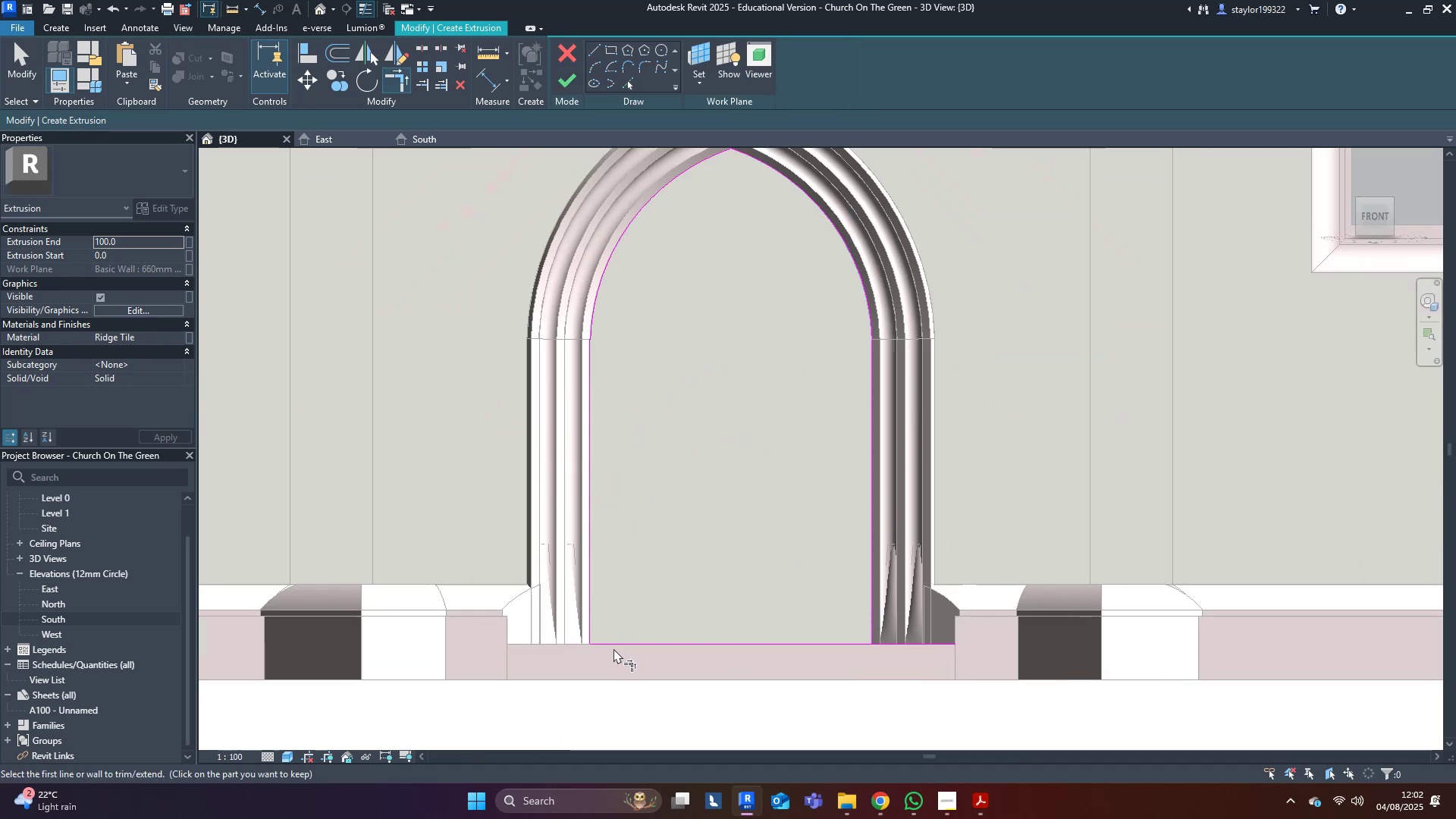 
left_click([616, 645])
 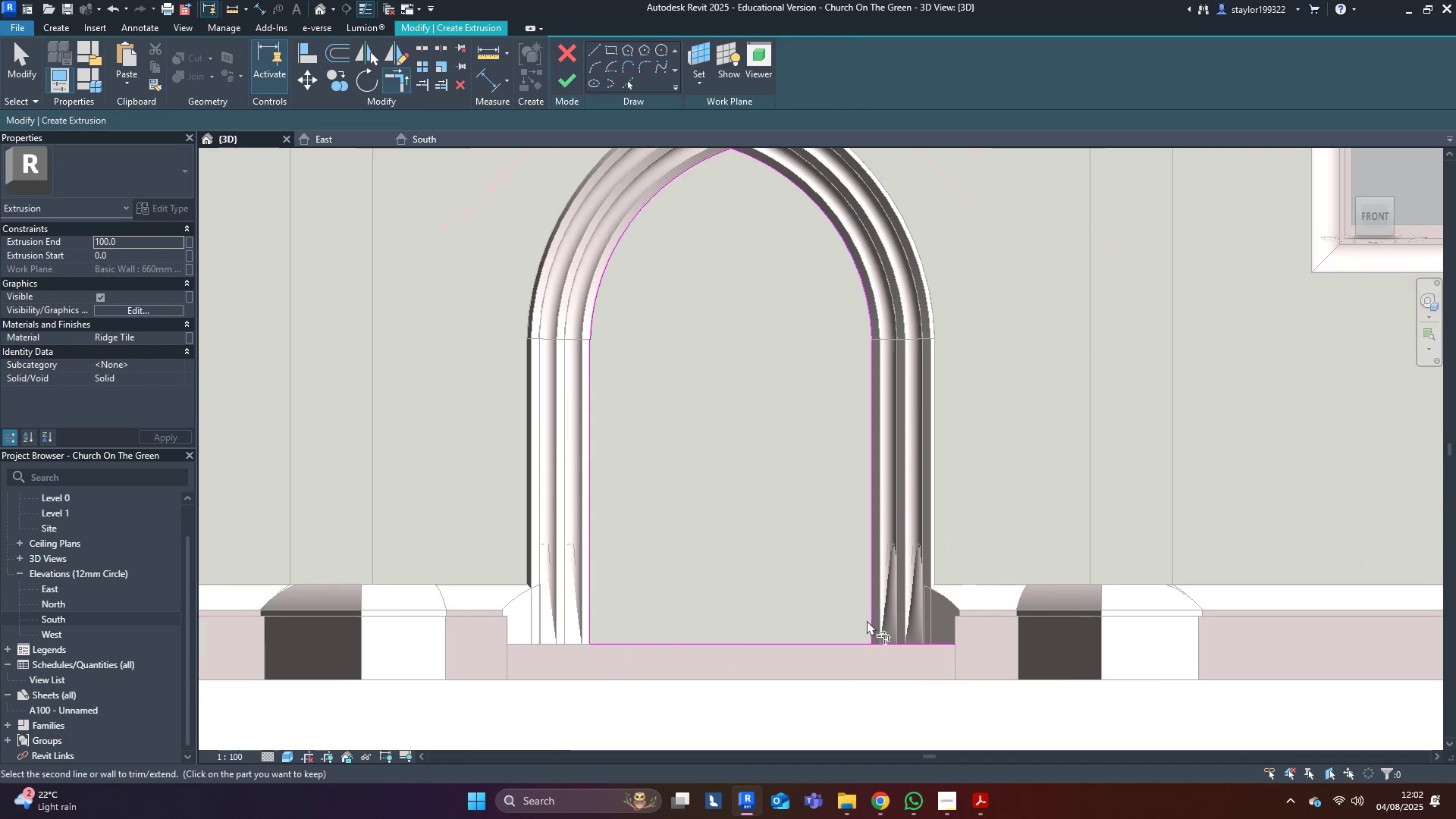 
left_click([871, 621])
 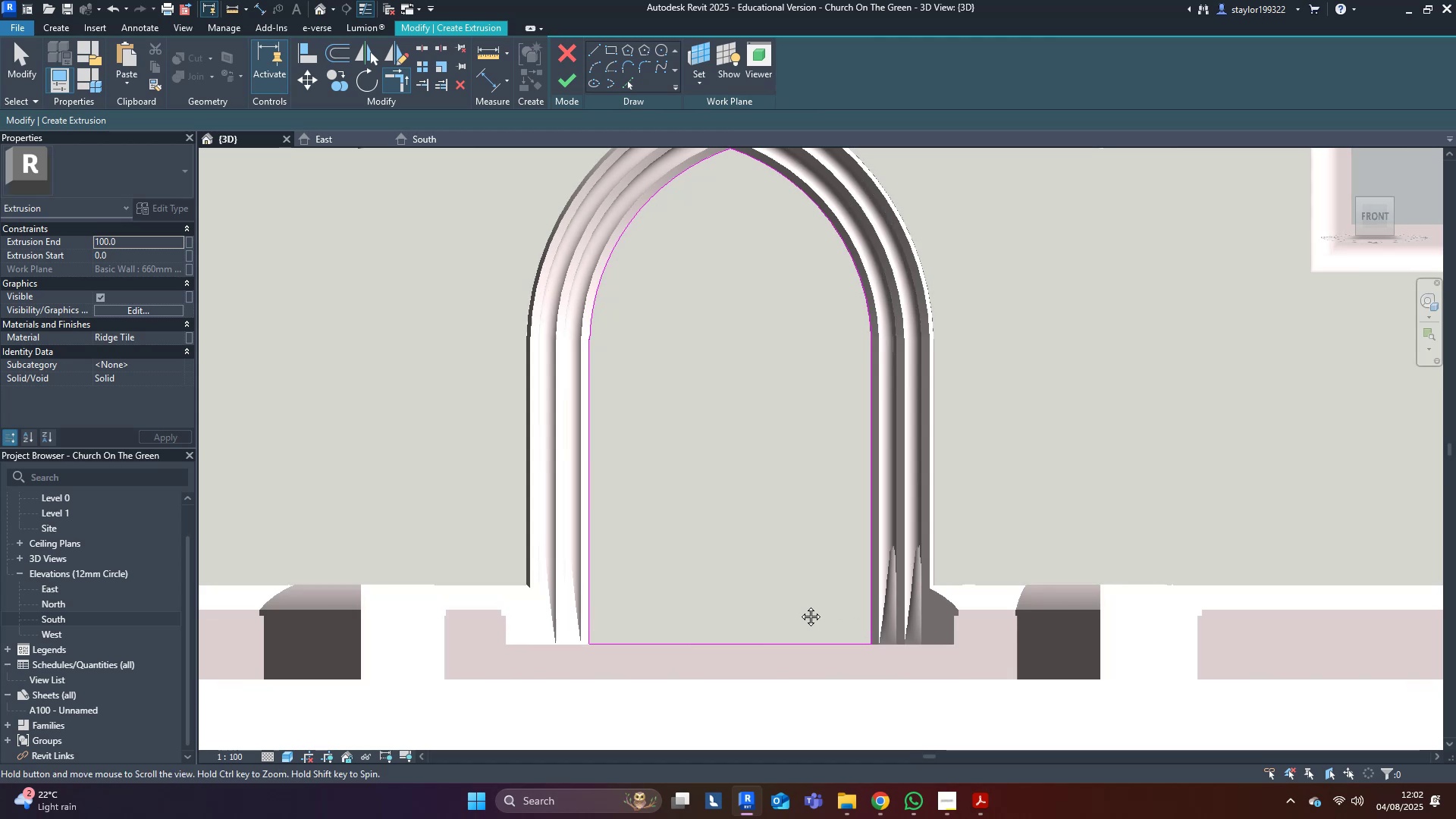 
type(md)
 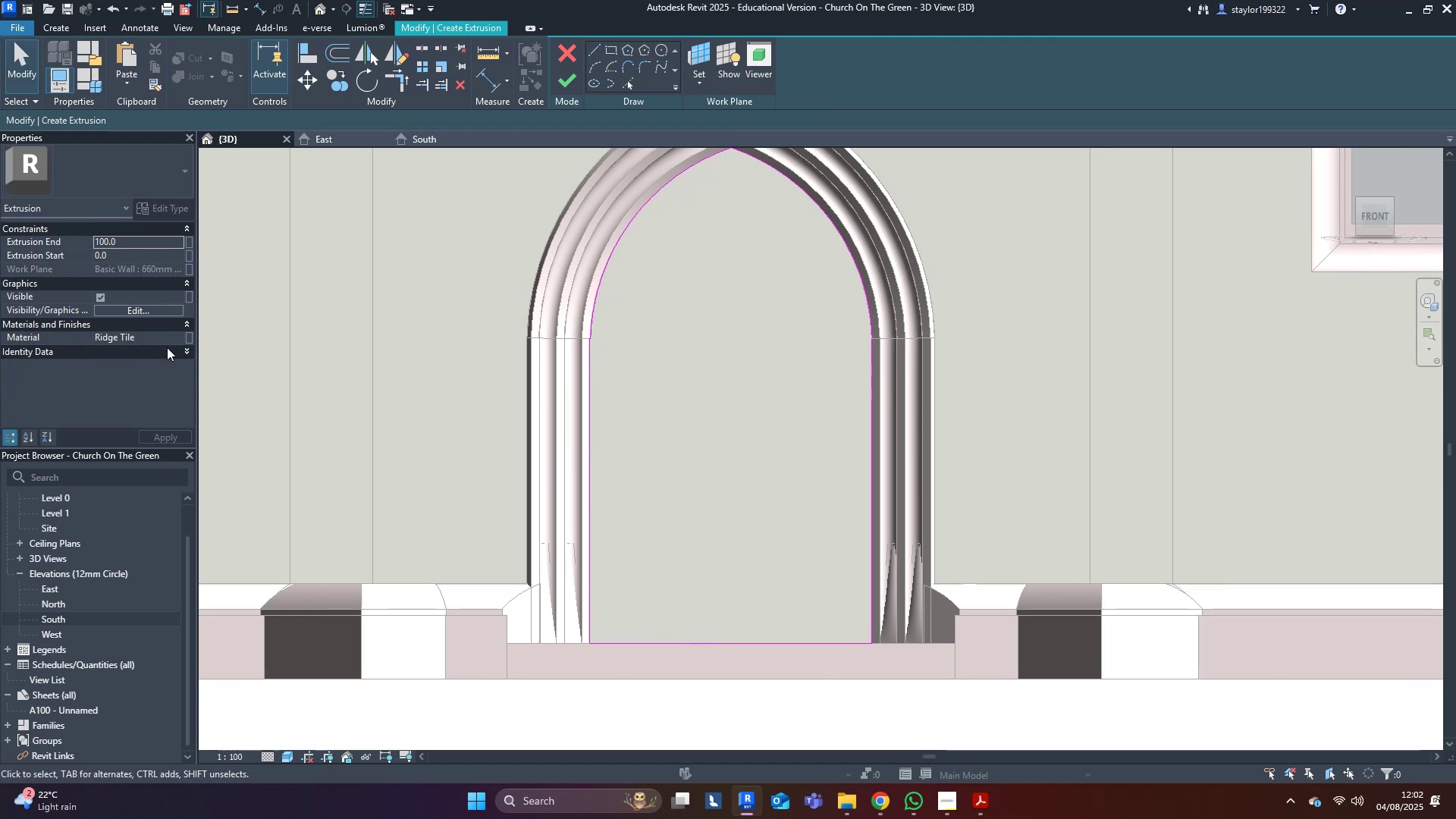 
double_click([170, 334])
 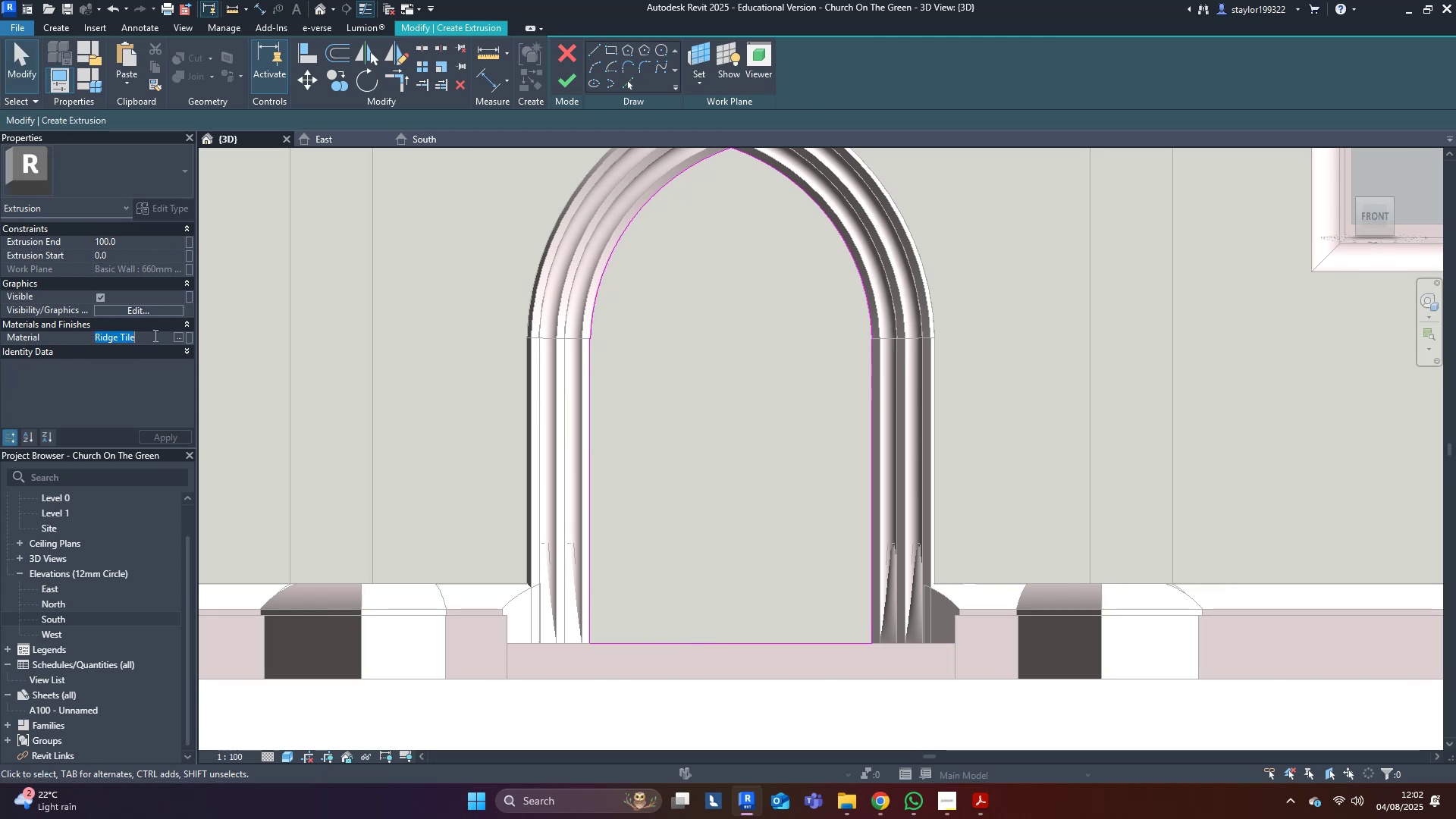 
type(wood)
 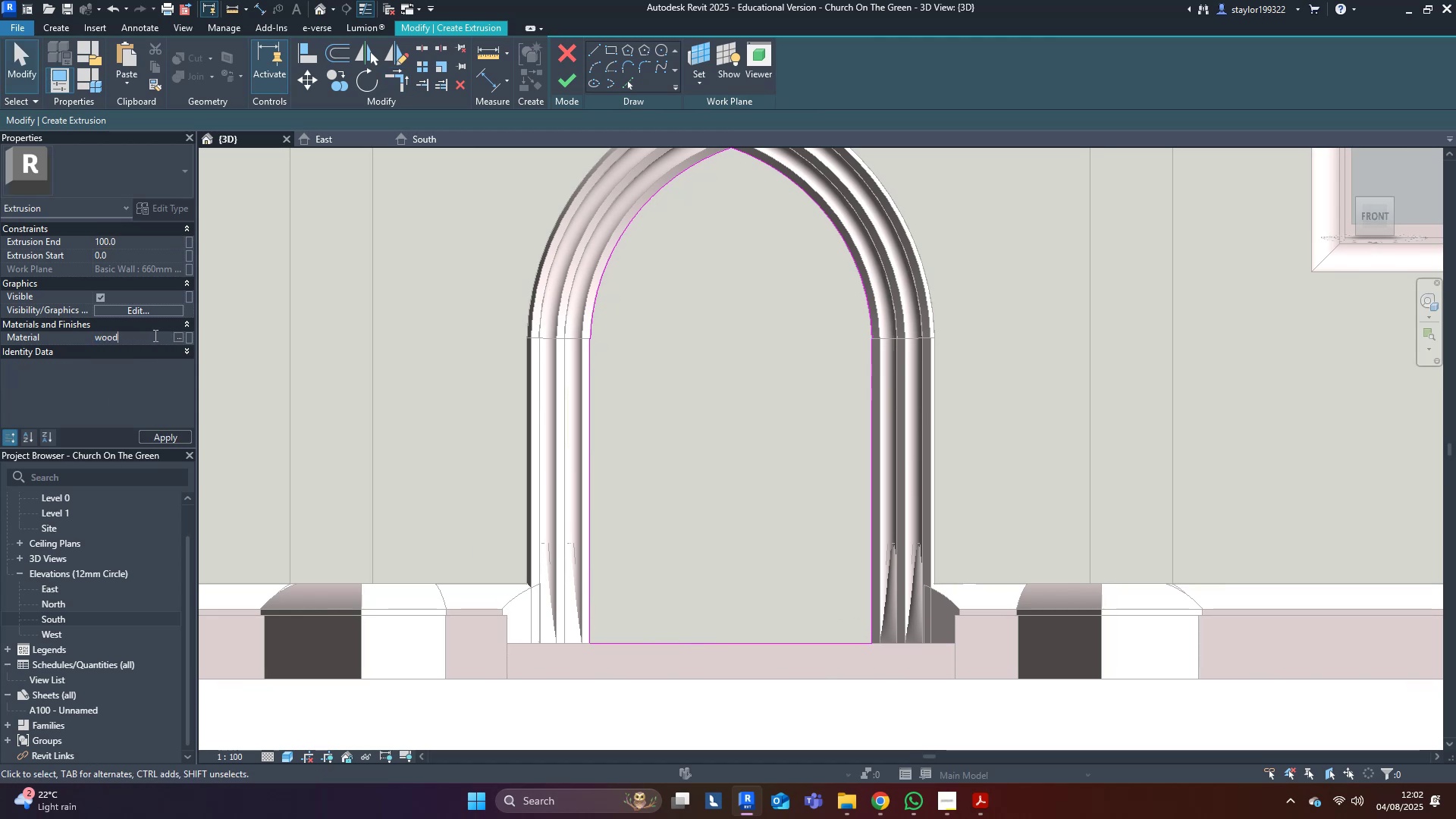 
key(Enter)
 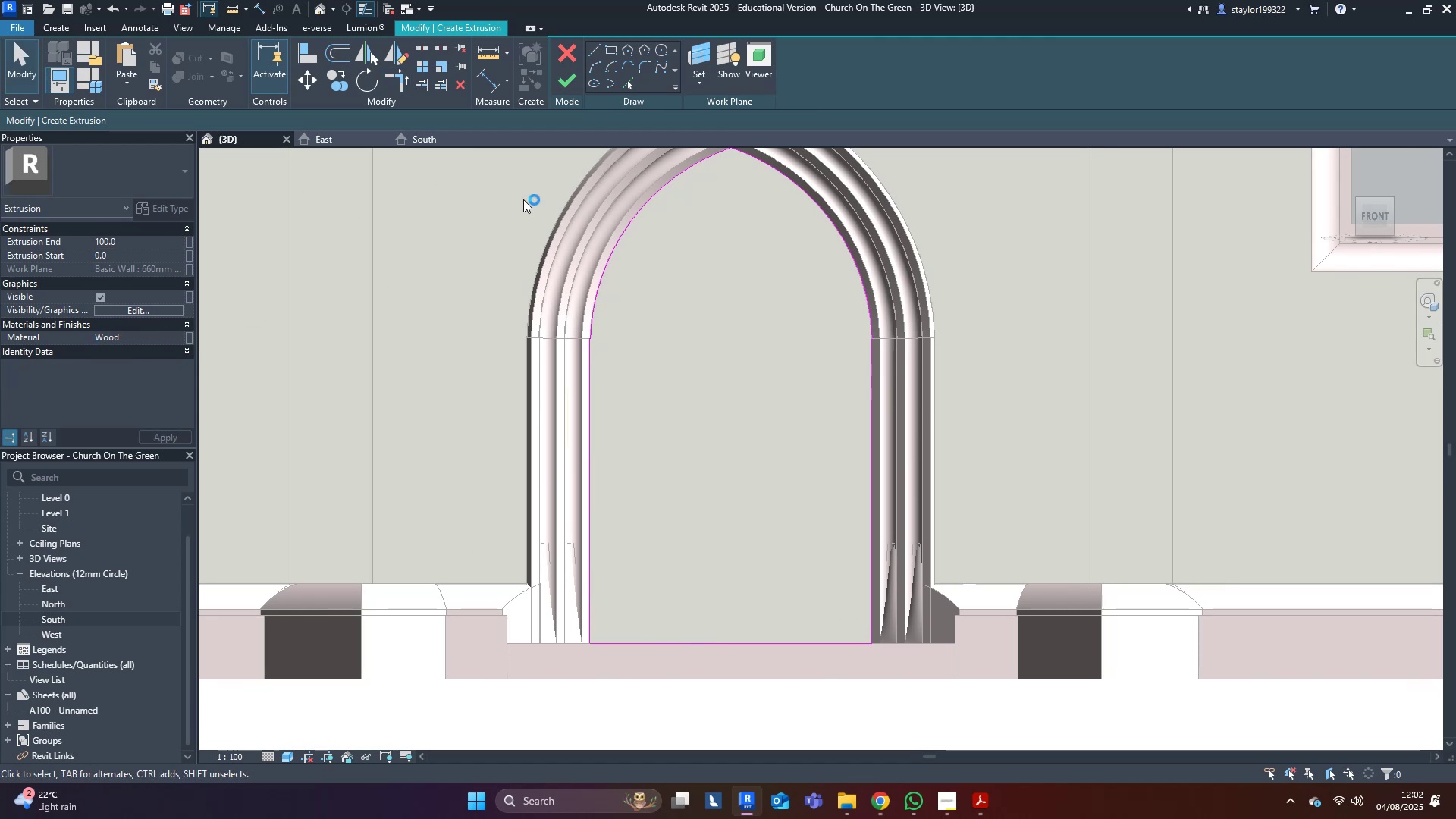 
left_click([572, 81])
 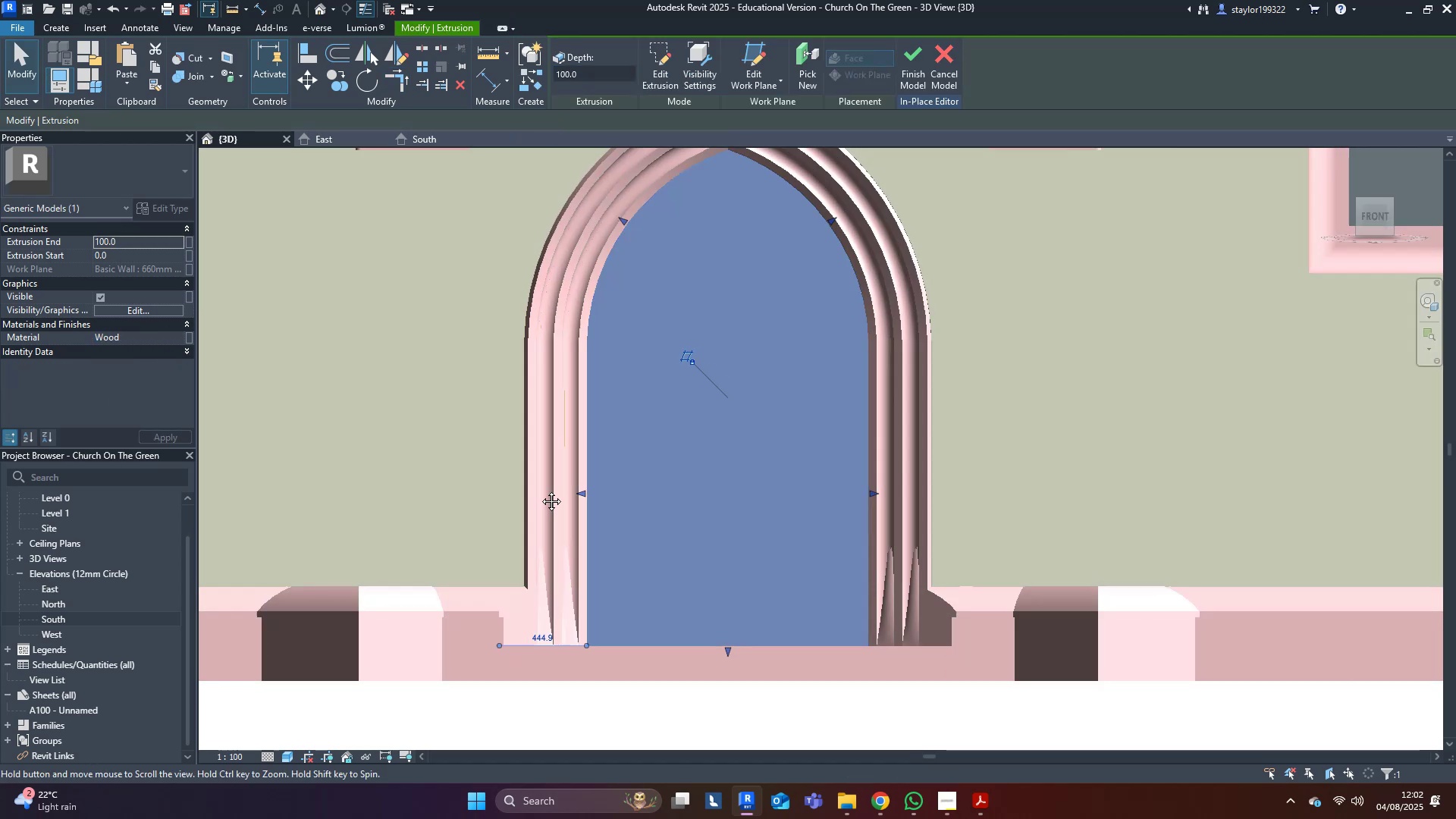 
scroll: coordinate [548, 469], scroll_direction: down, amount: 4.0
 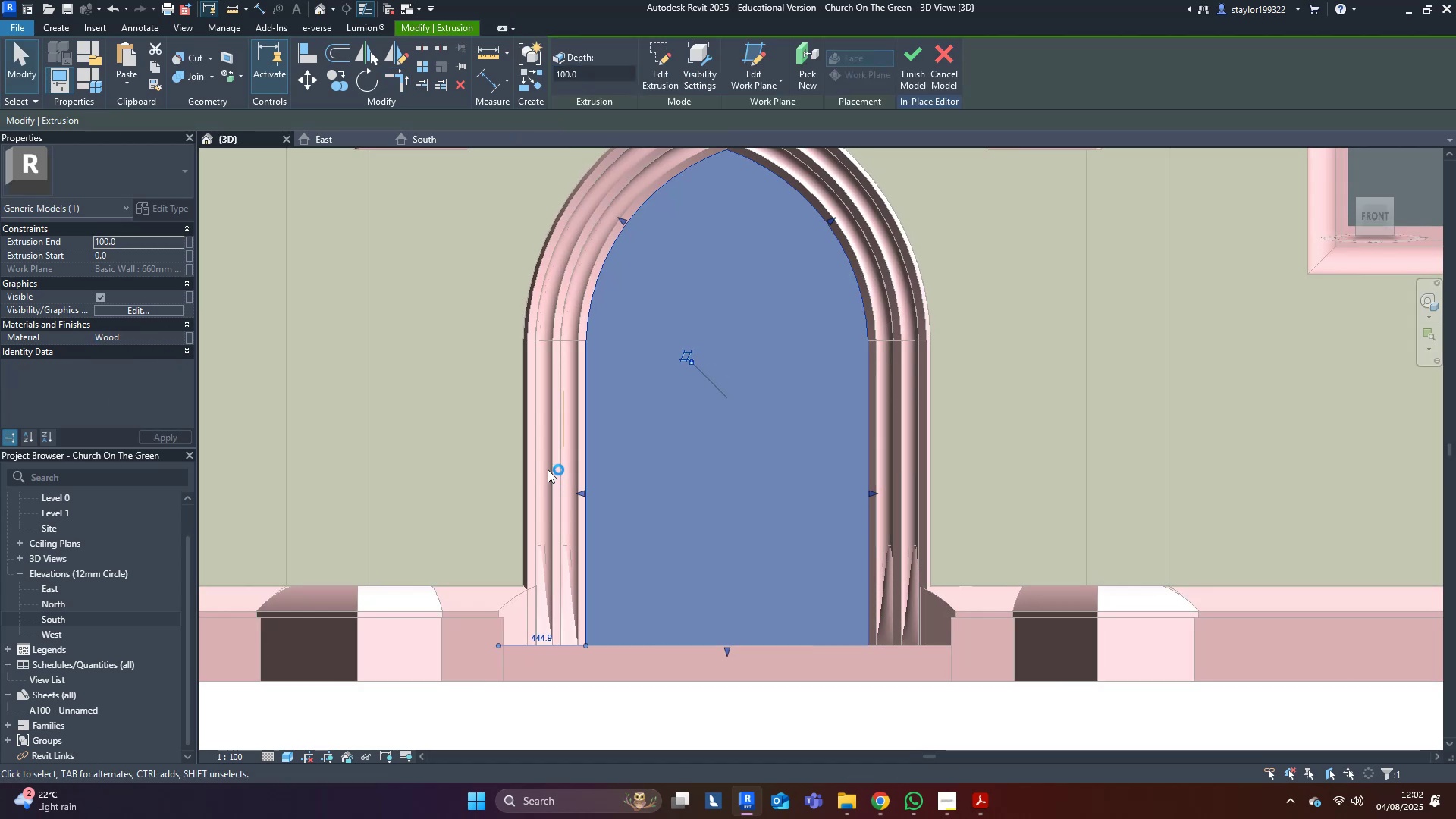 
hold_key(key=ShiftLeft, duration=0.44)
 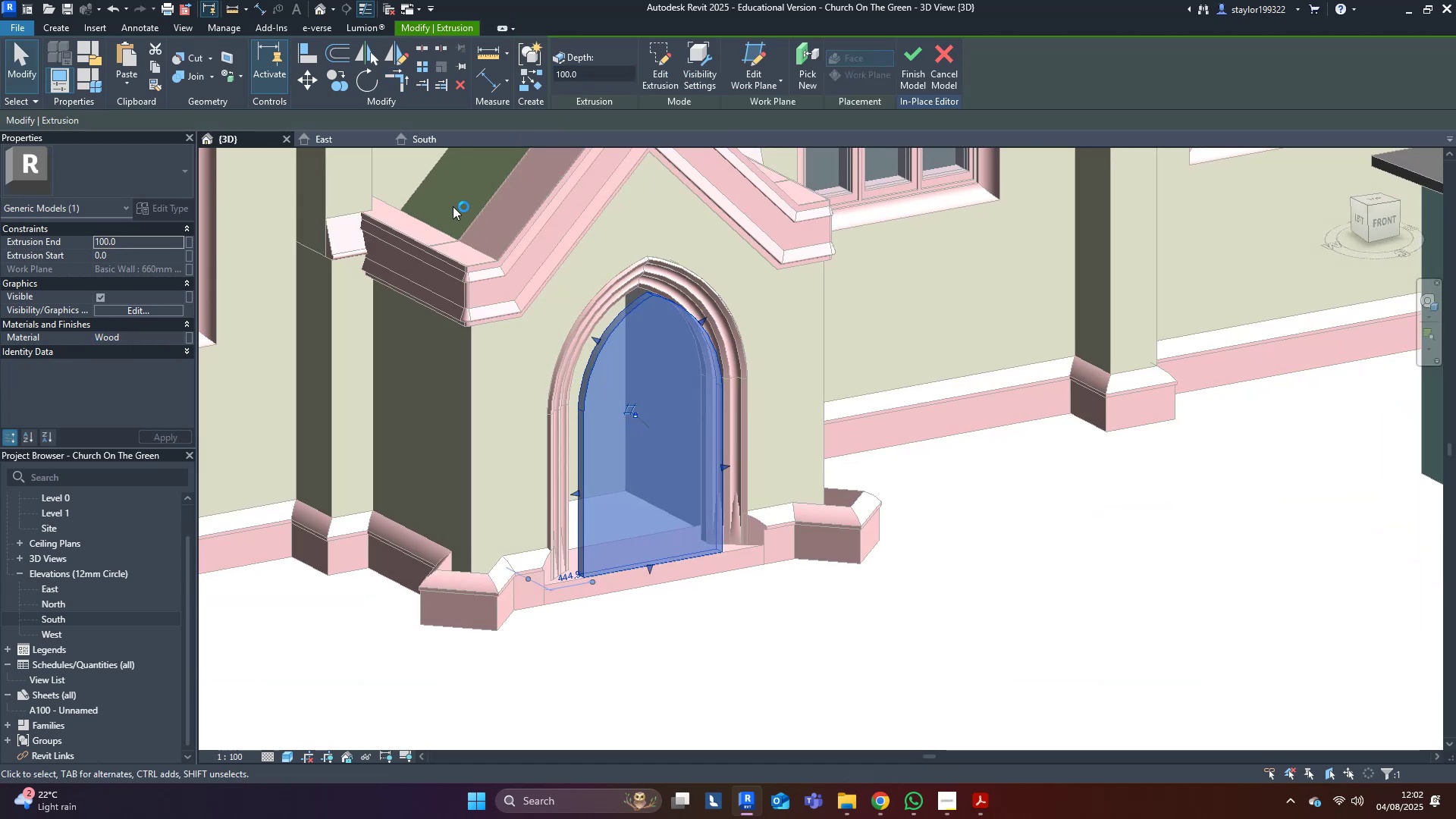 
key(Shift+ShiftLeft)
 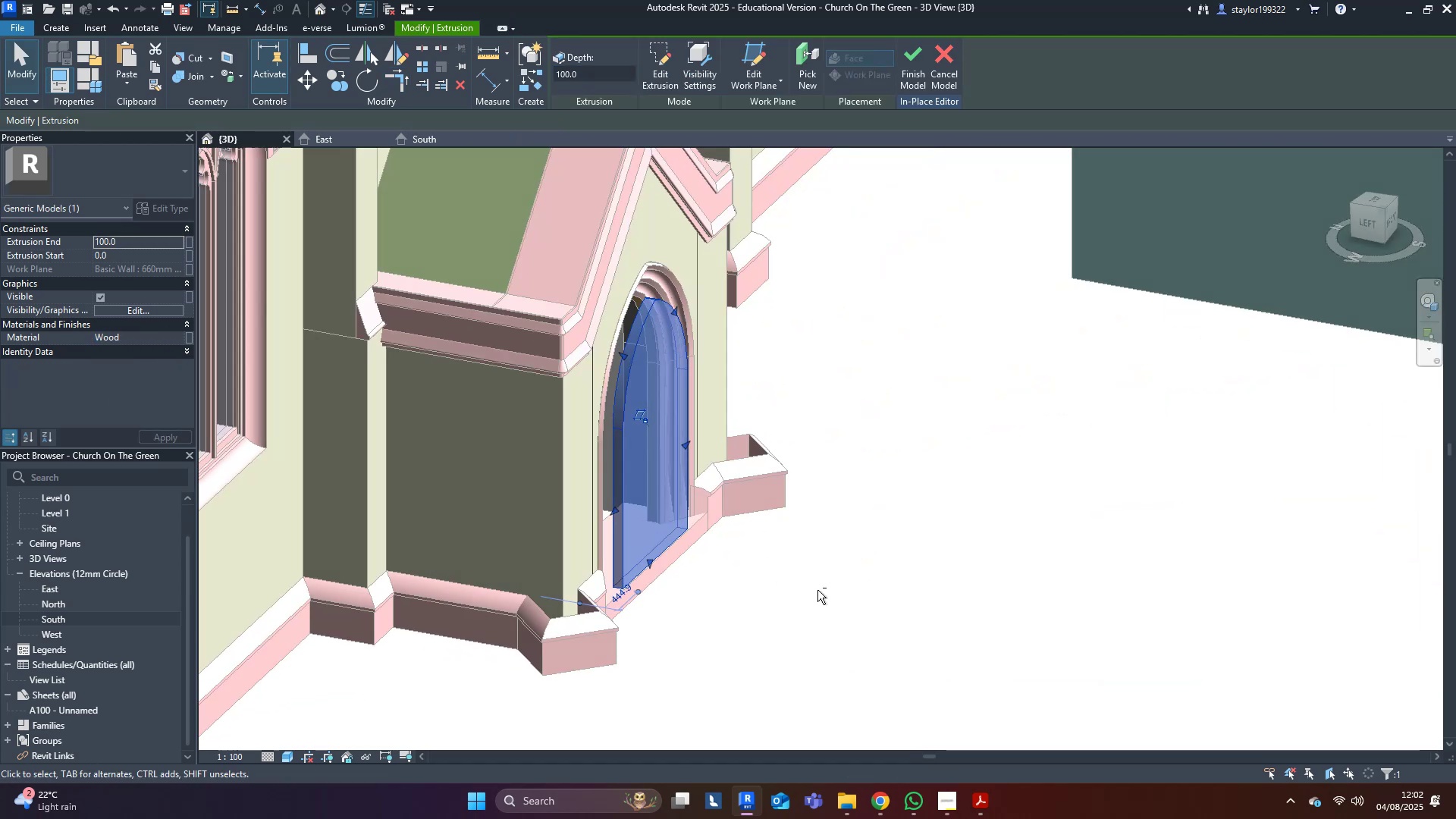 
scroll: coordinate [686, 519], scroll_direction: up, amount: 3.0
 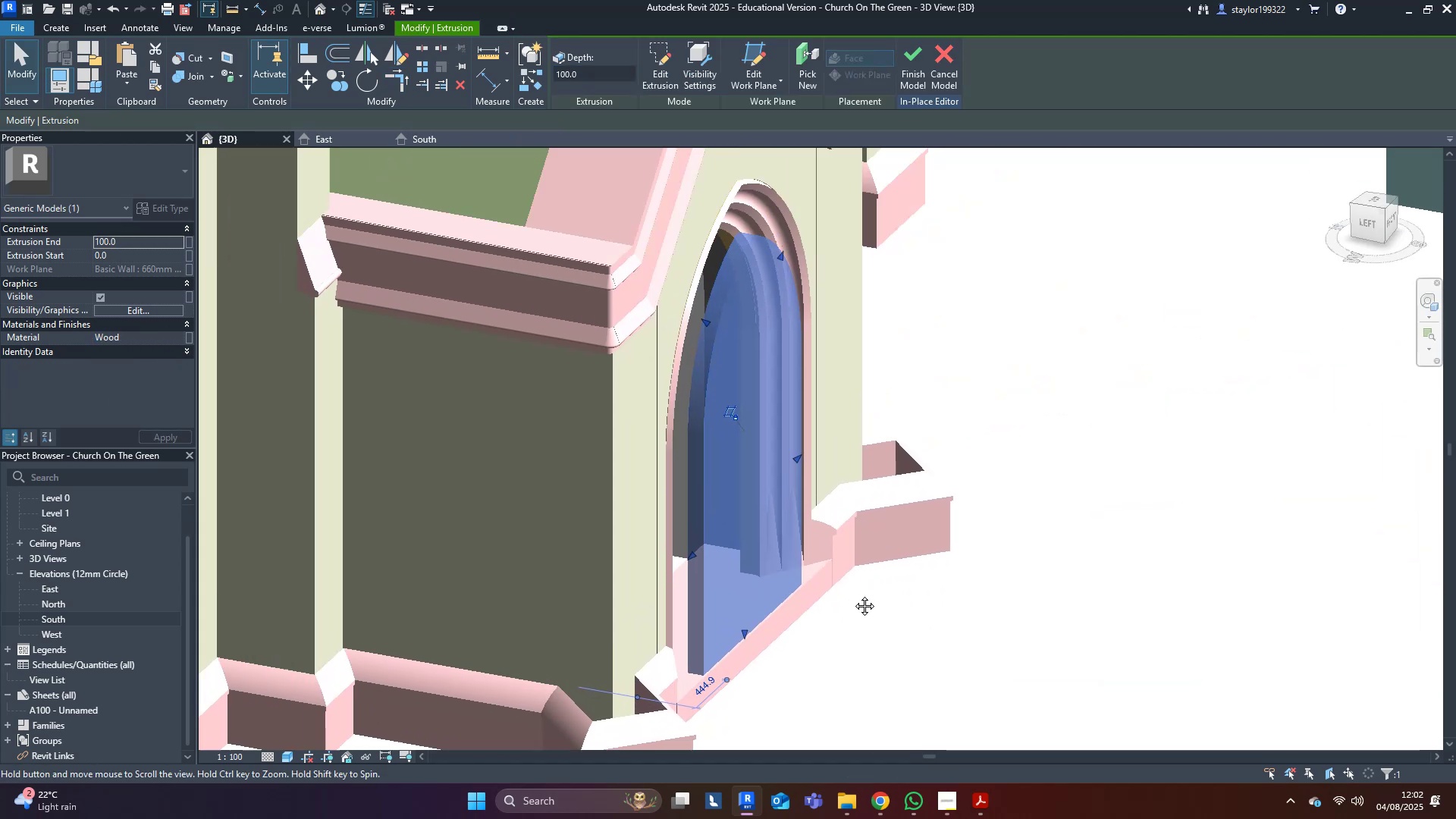 
hold_key(key=ShiftLeft, duration=0.76)
 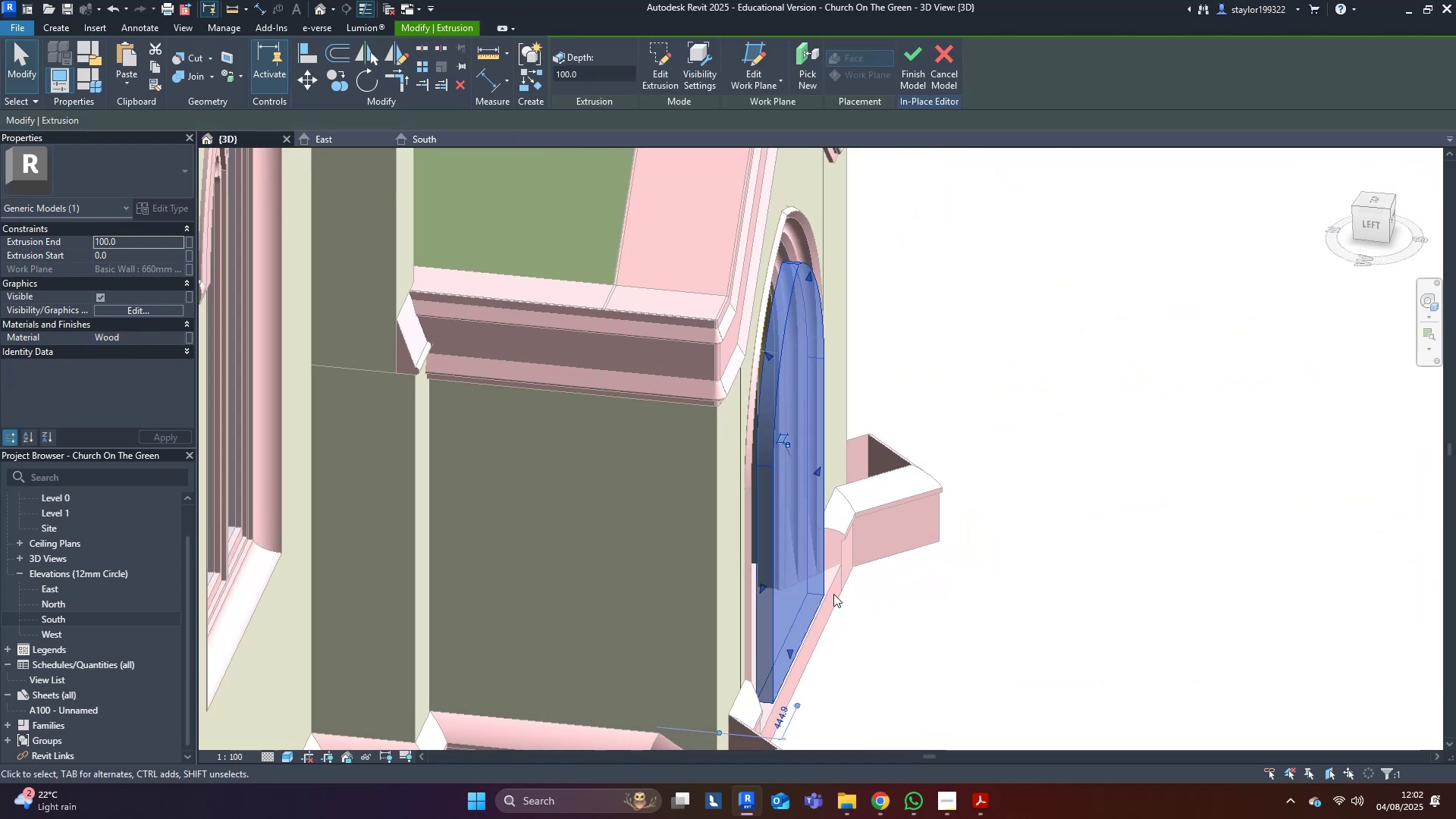 
scroll: coordinate [720, 522], scroll_direction: up, amount: 2.0
 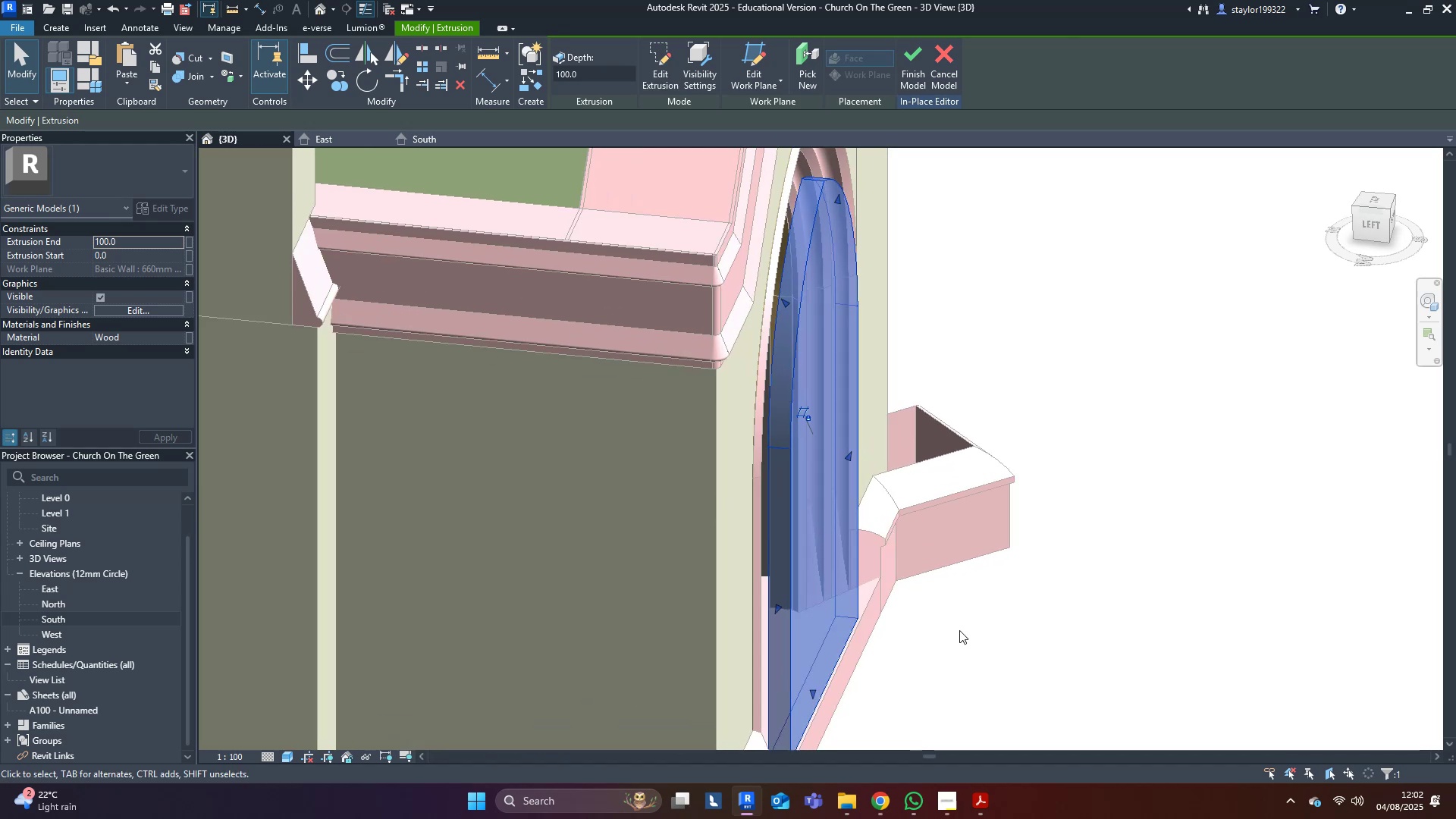 
left_click([1127, 628])
 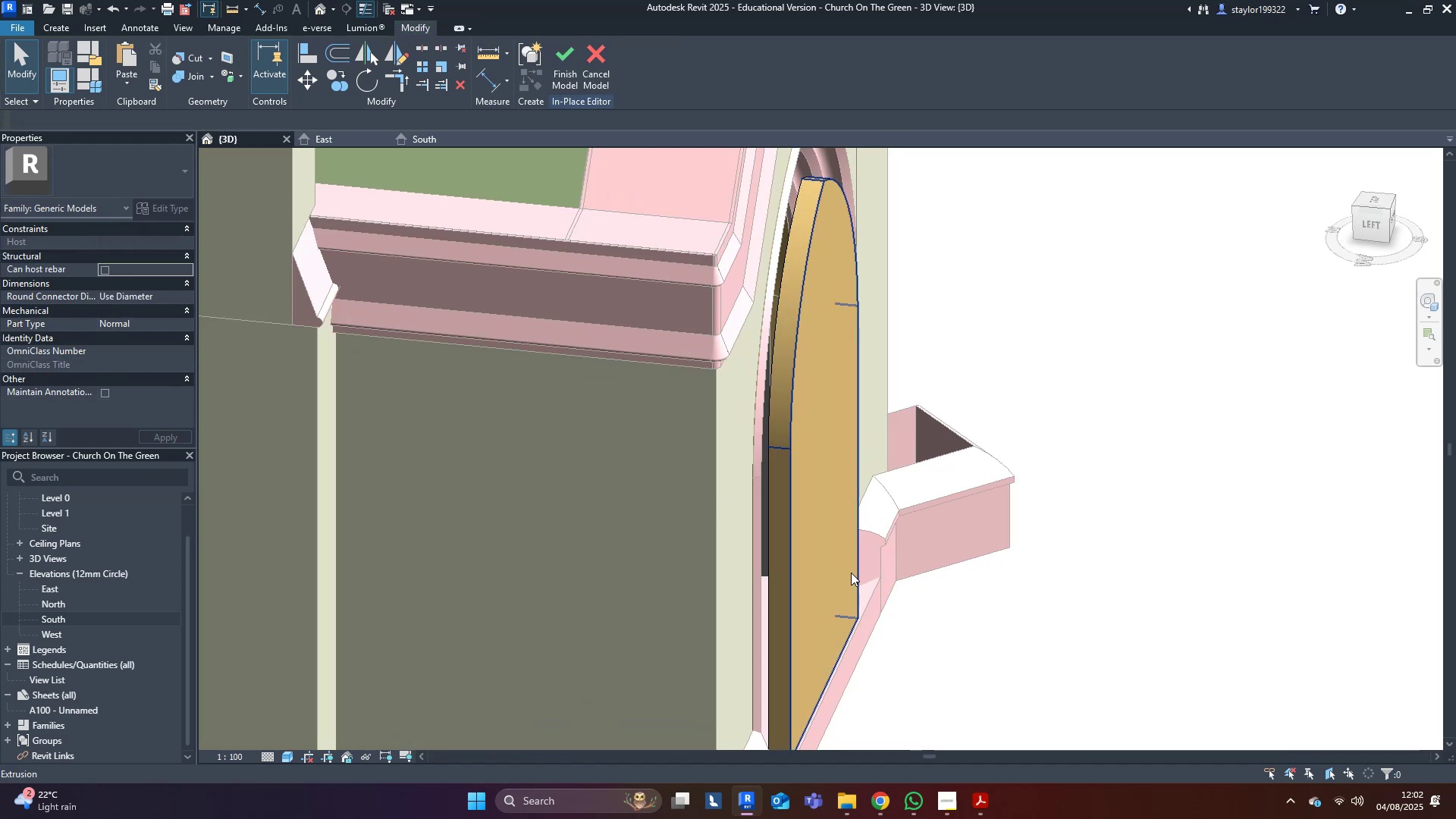 
hold_key(key=ShiftLeft, duration=0.48)
 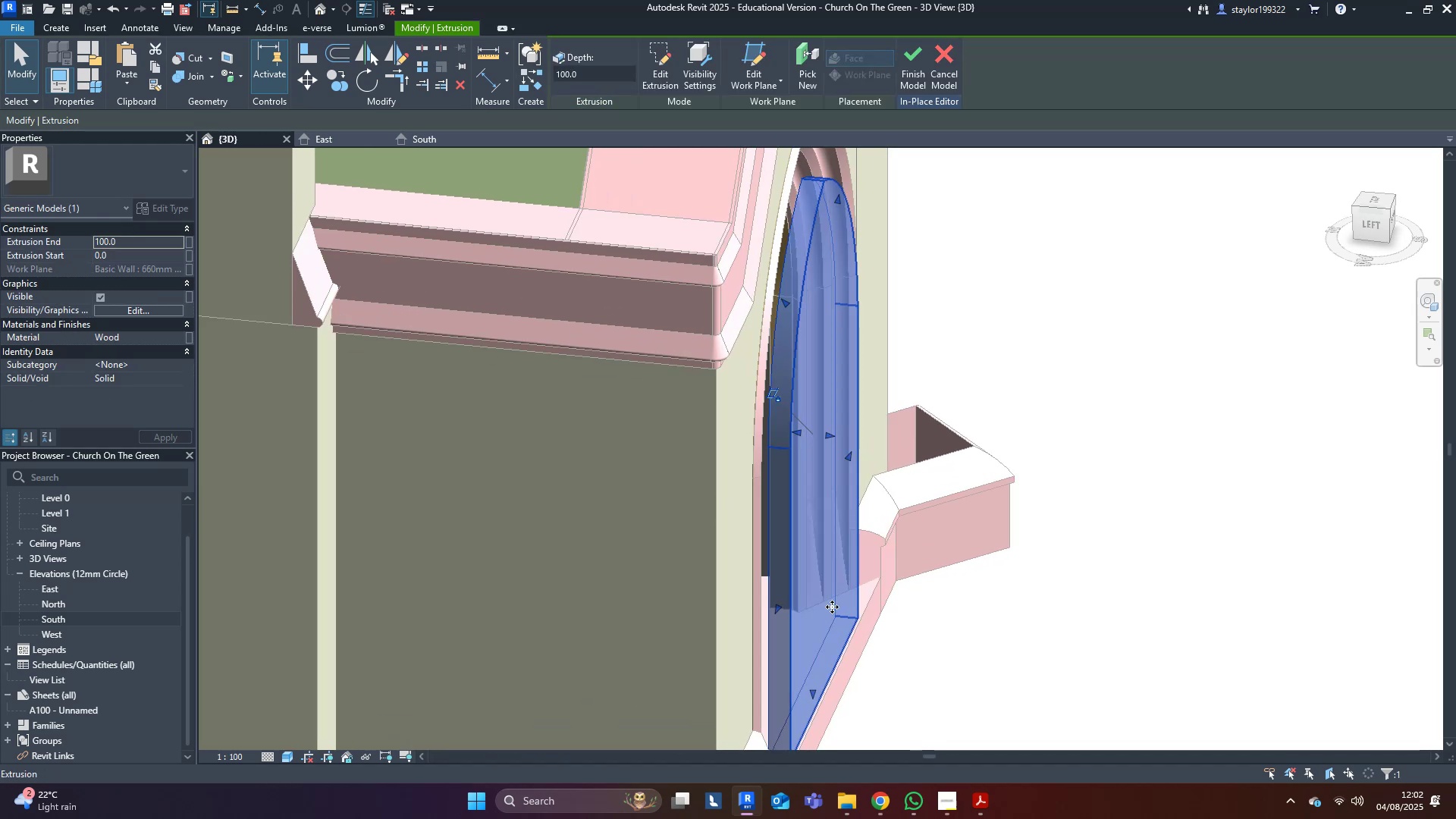 
hold_key(key=ShiftLeft, duration=0.53)
 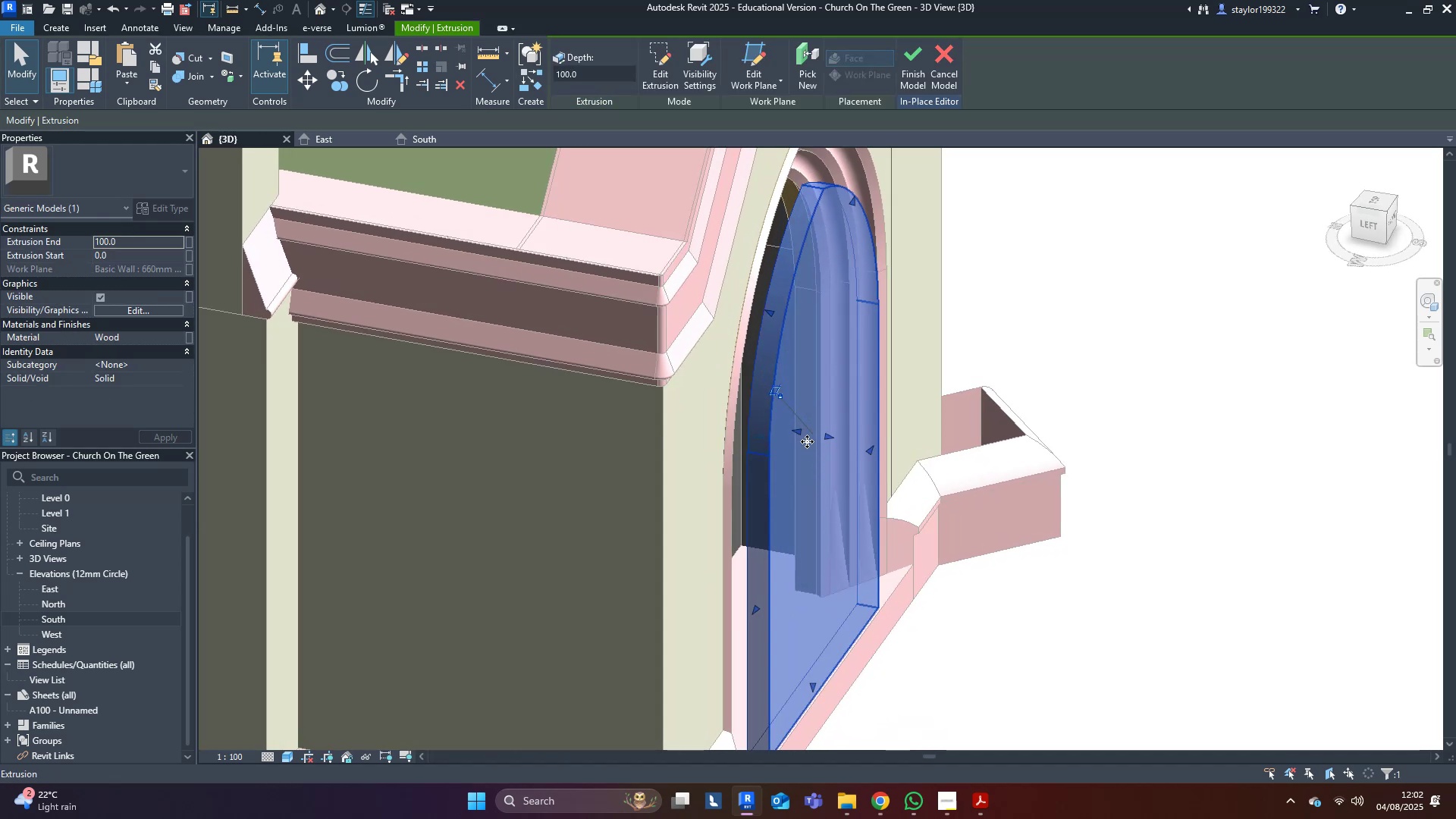 
left_click_drag(start_coordinate=[798, 432], to_coordinate=[715, 436])
 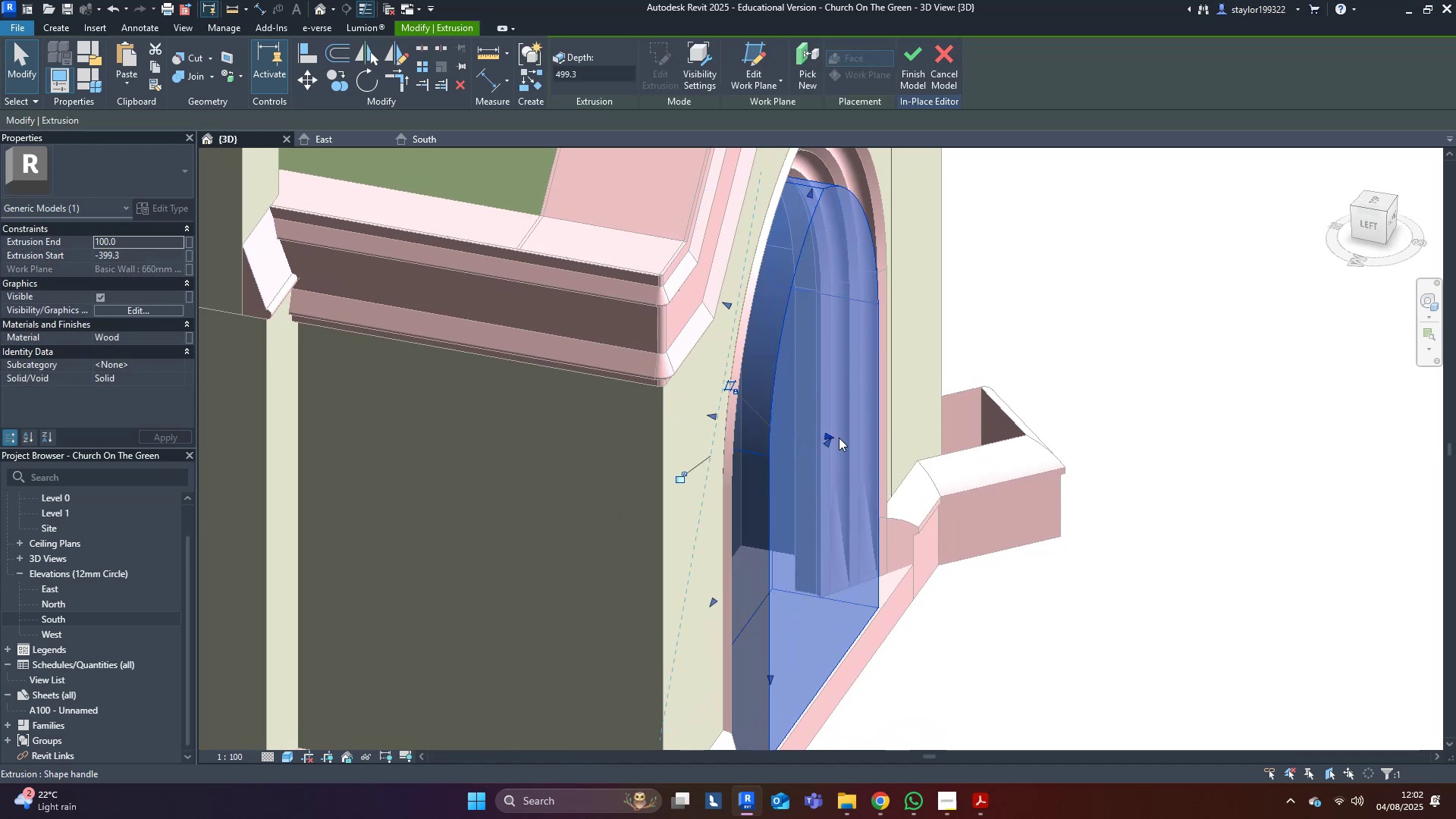 
left_click_drag(start_coordinate=[835, 435], to_coordinate=[744, 414])
 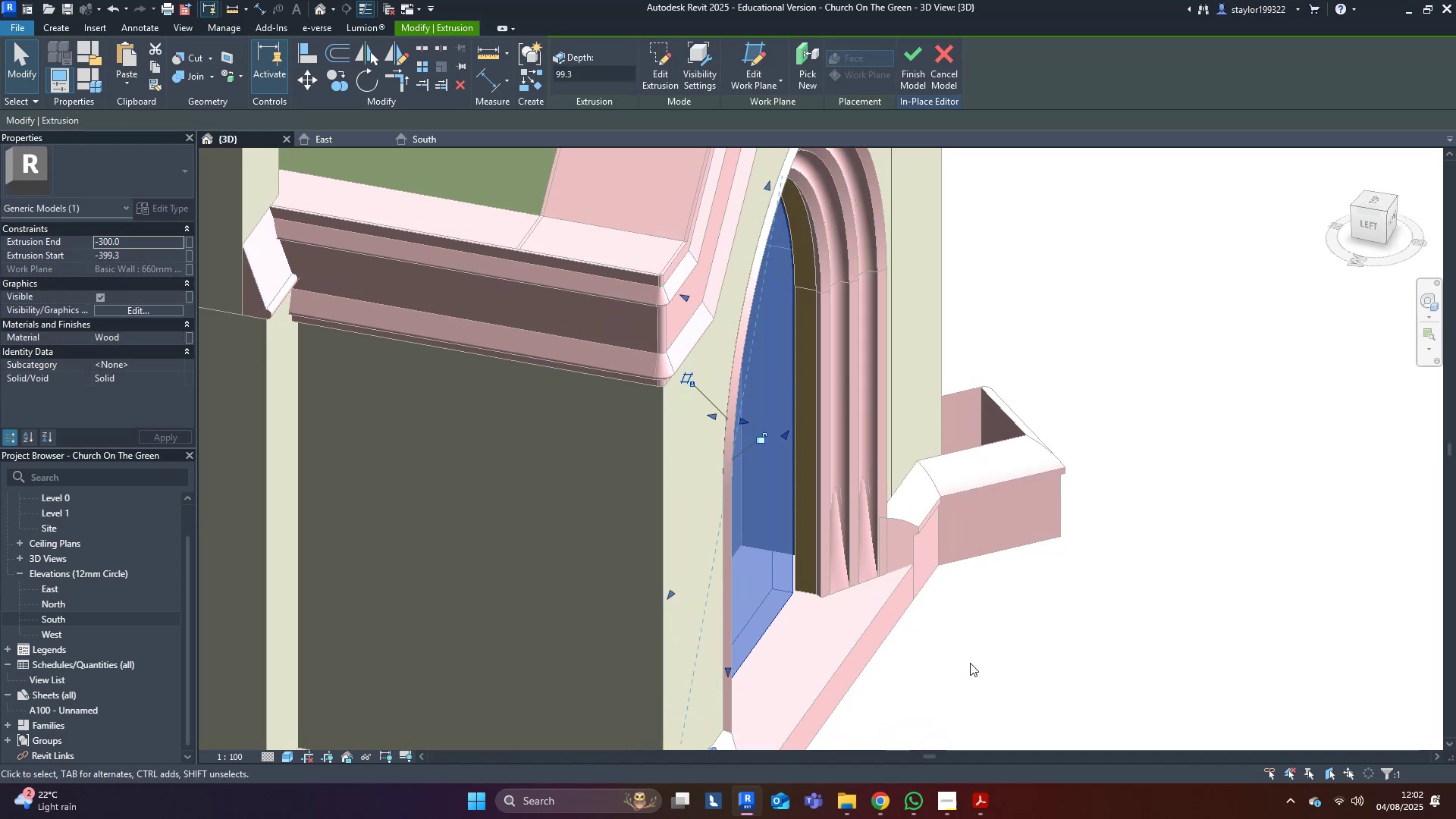 
scroll: coordinate [867, 574], scroll_direction: up, amount: 9.0
 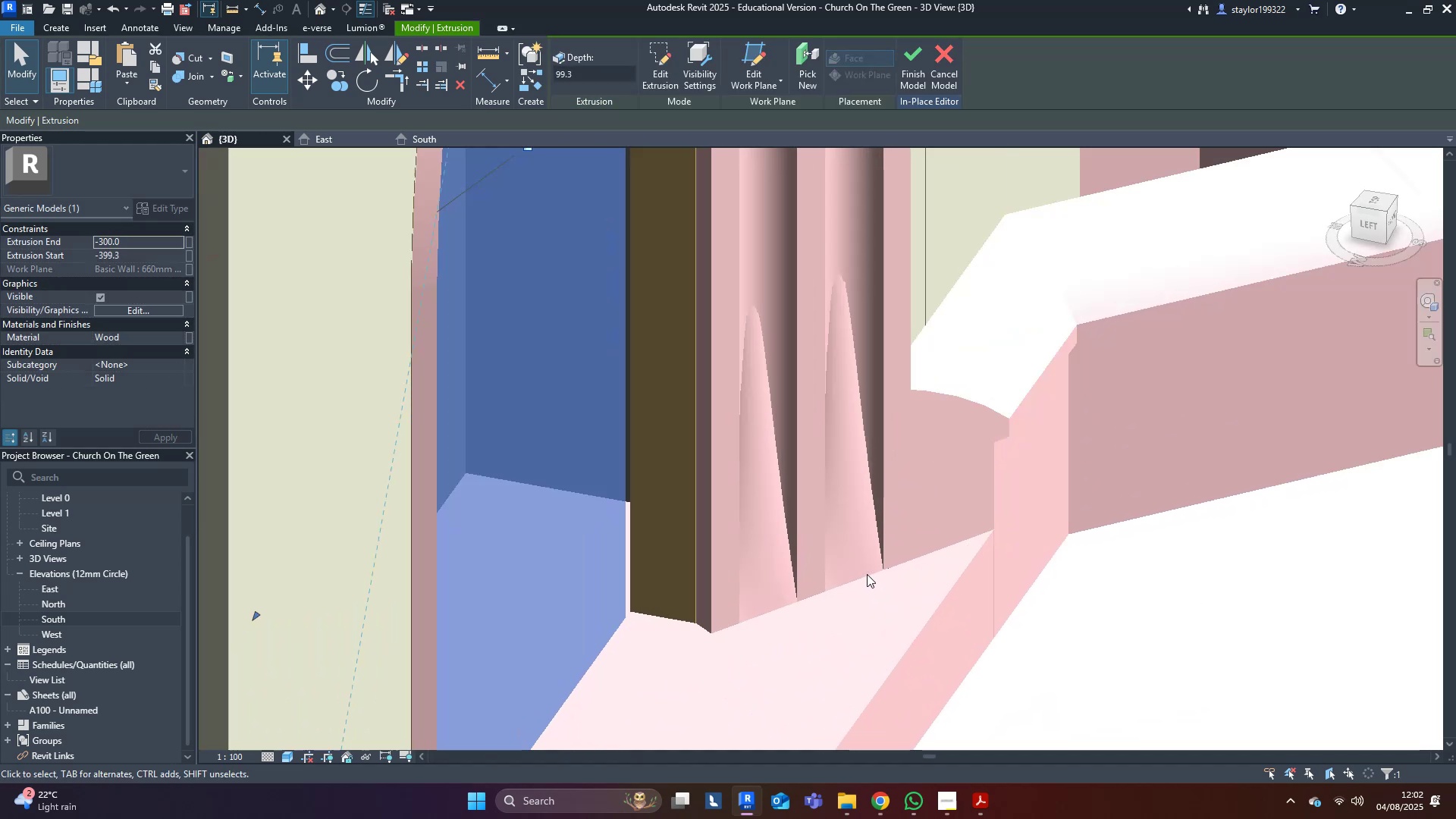 
type(al)
 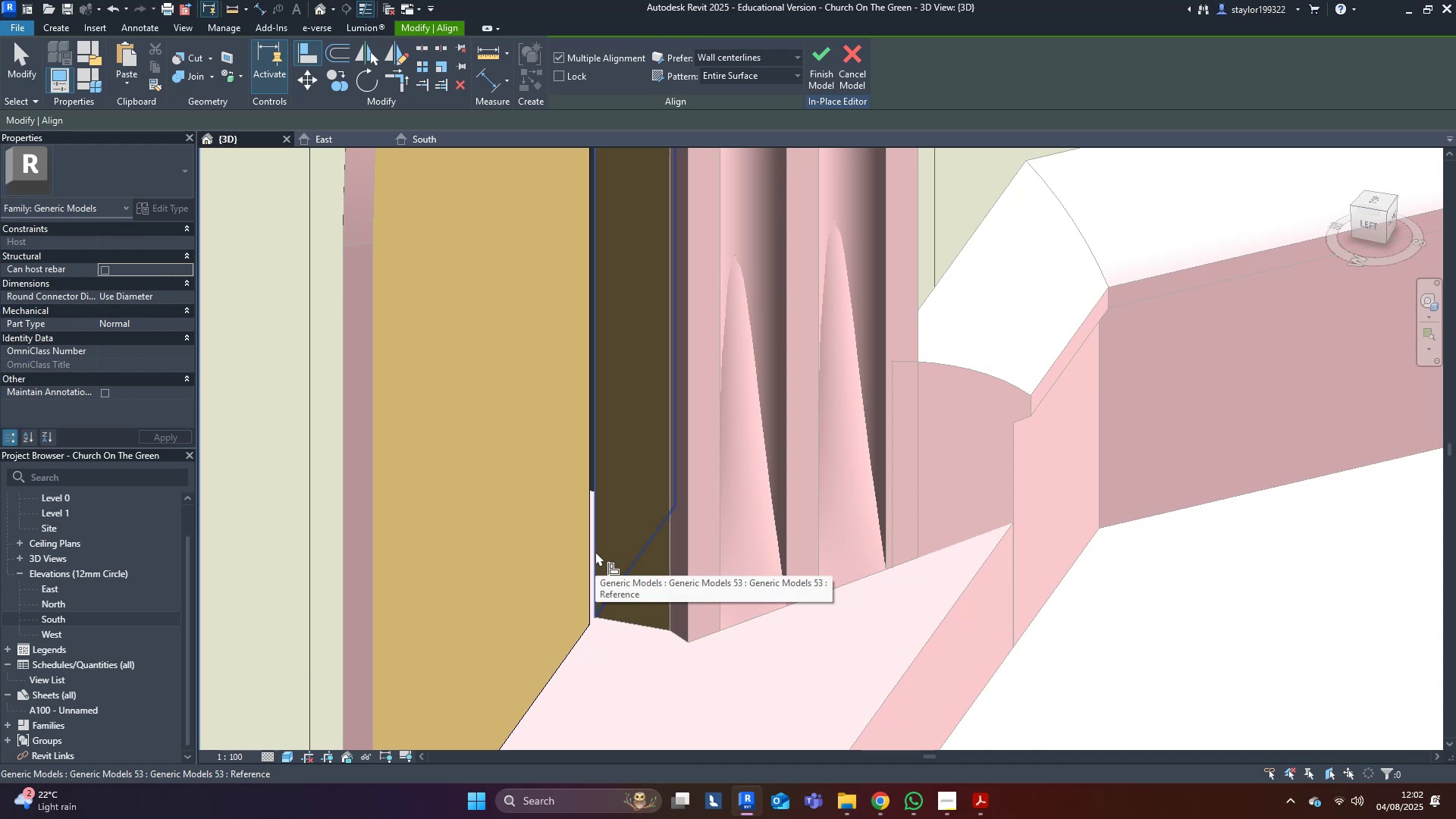 
left_click([595, 551])
 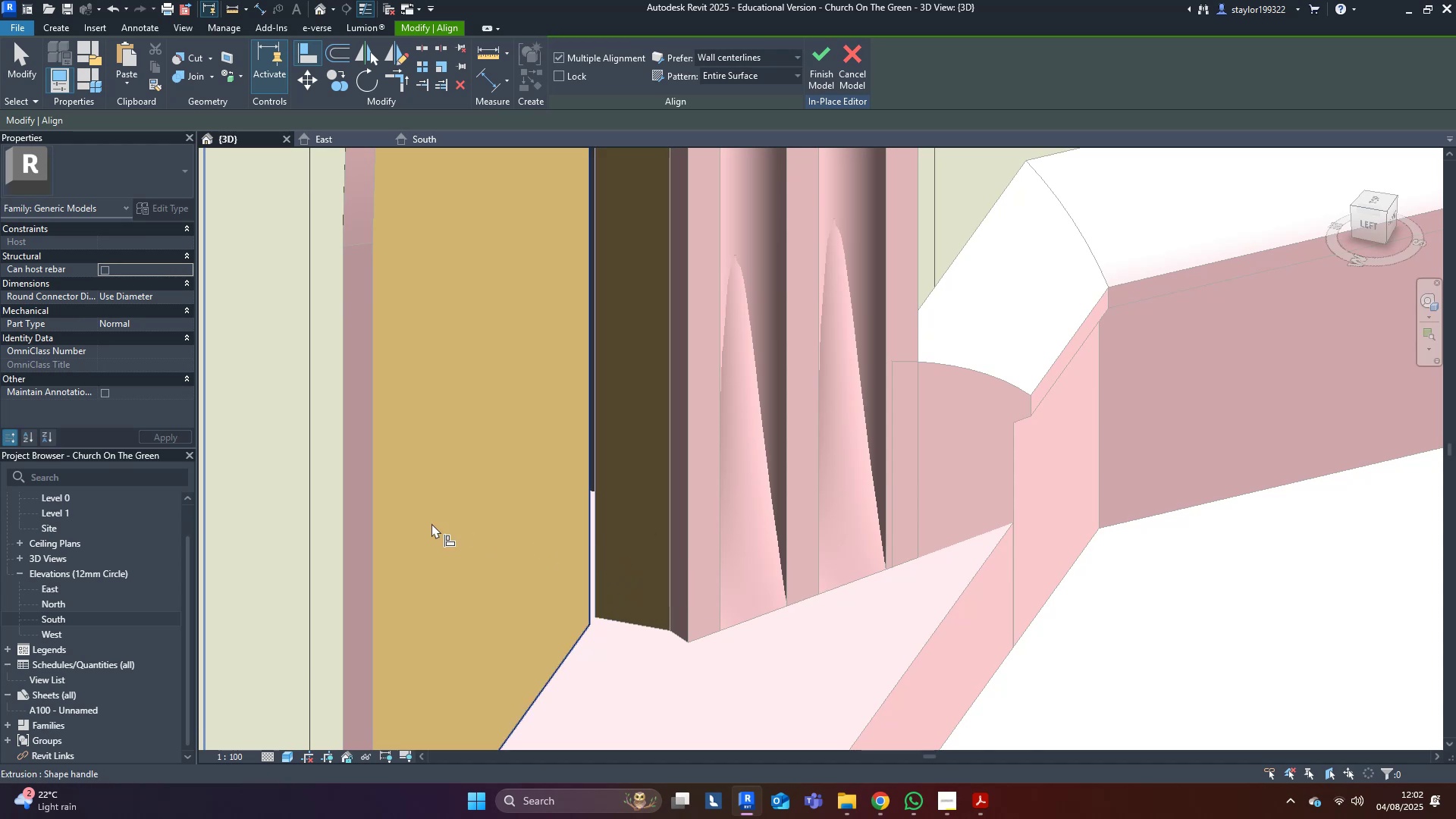 
left_click([431, 523])
 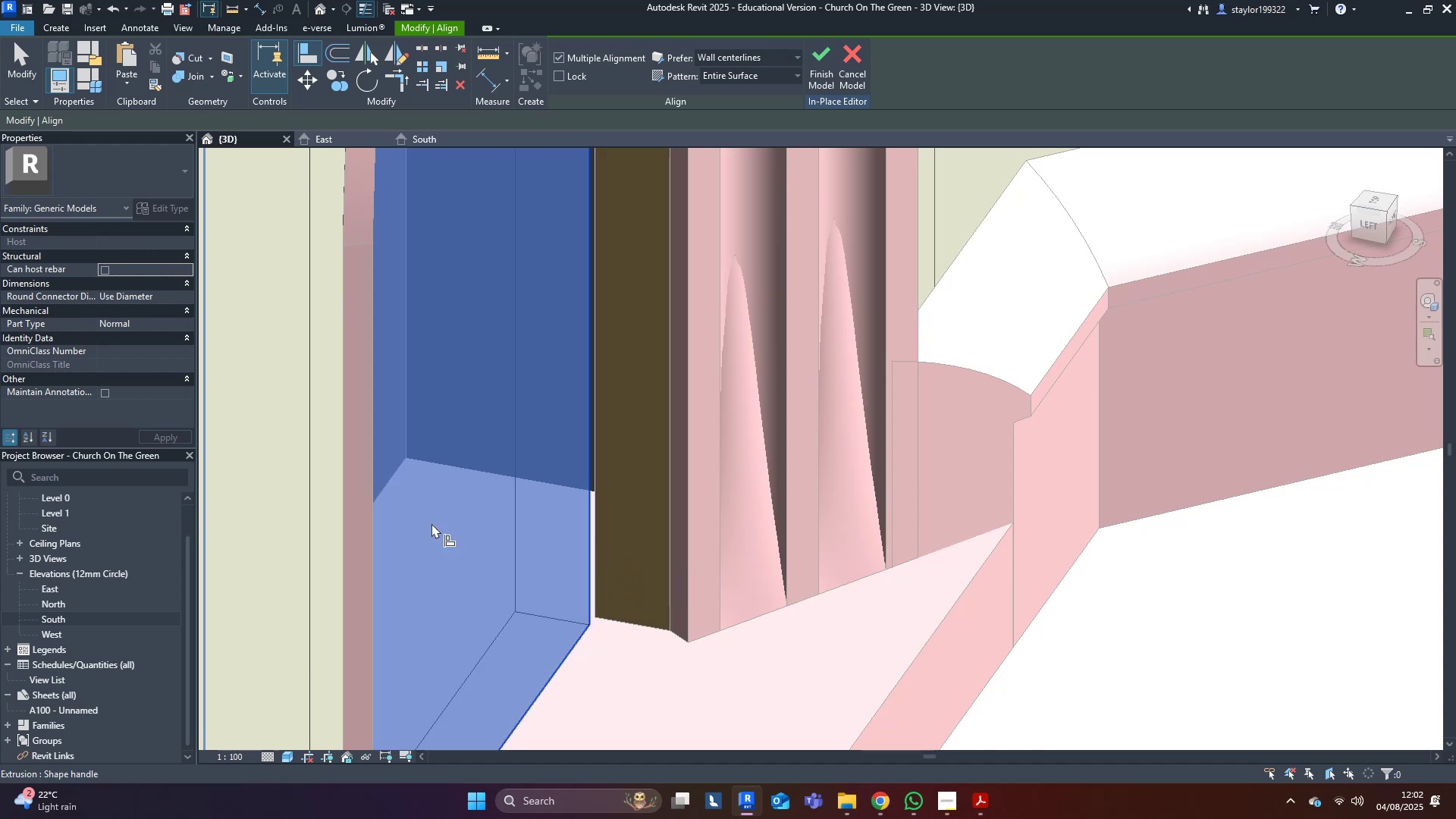 
key(Escape)
 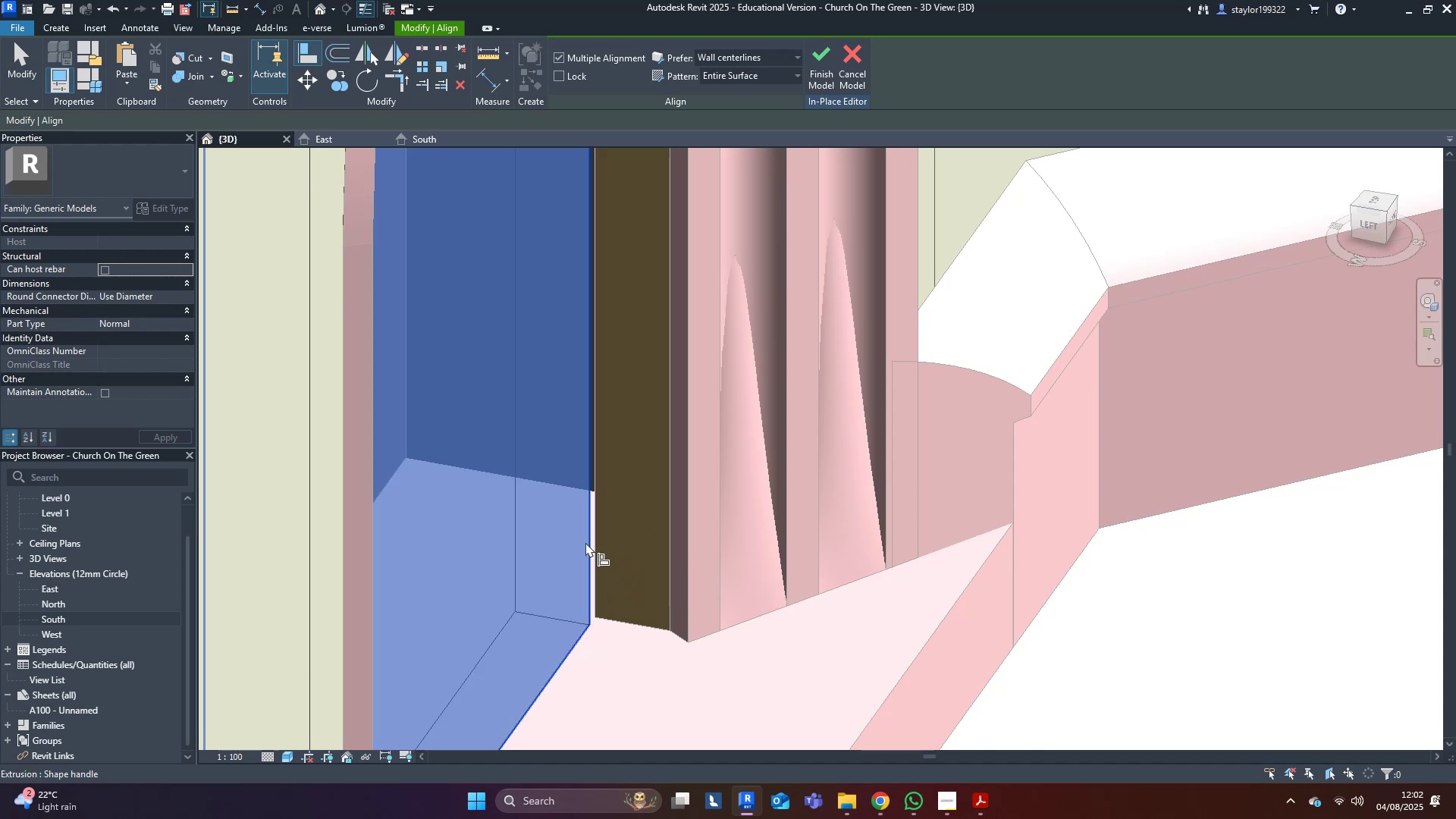 
key(Escape)
 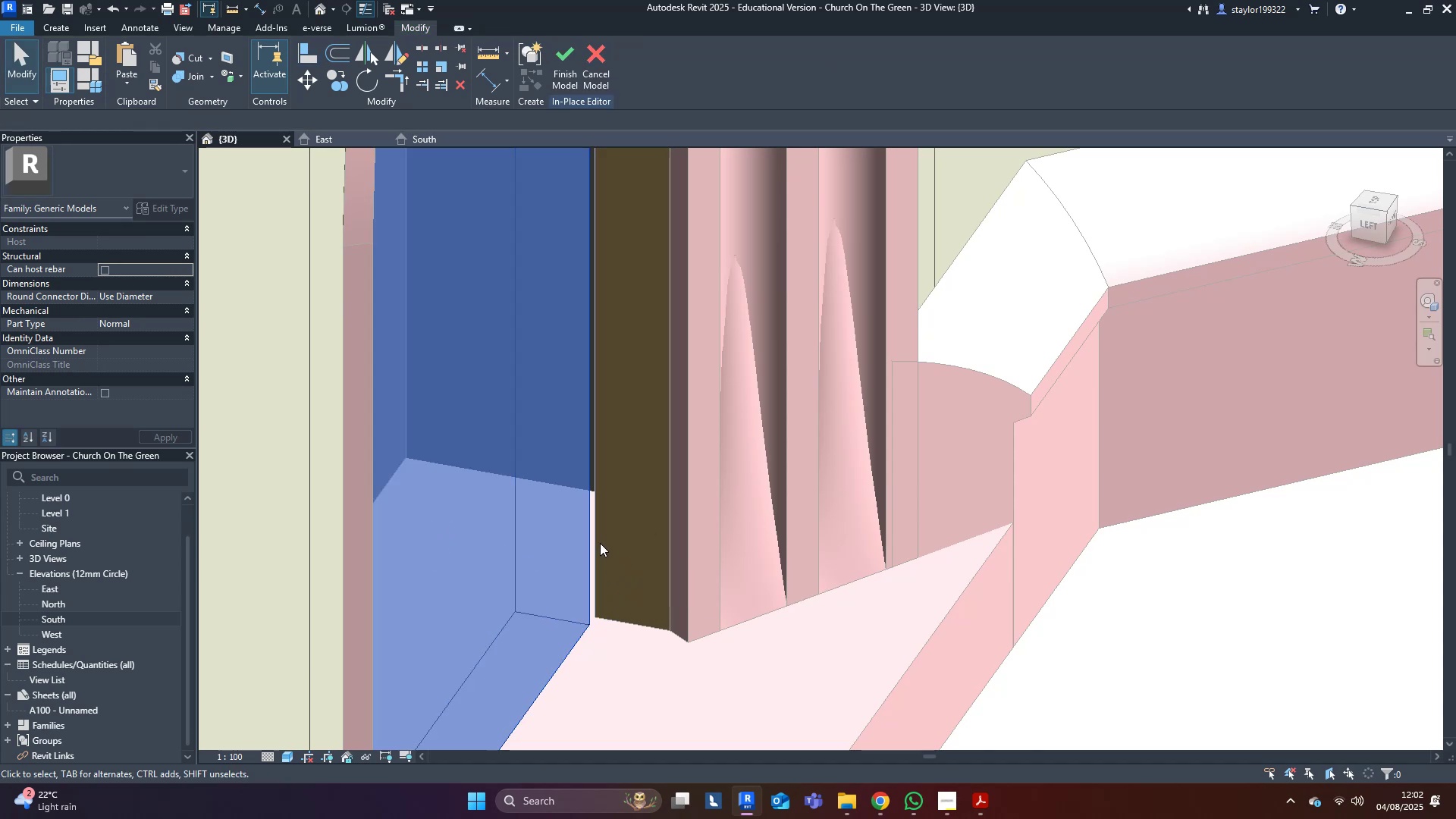 
hold_key(key=A, duration=0.33)
 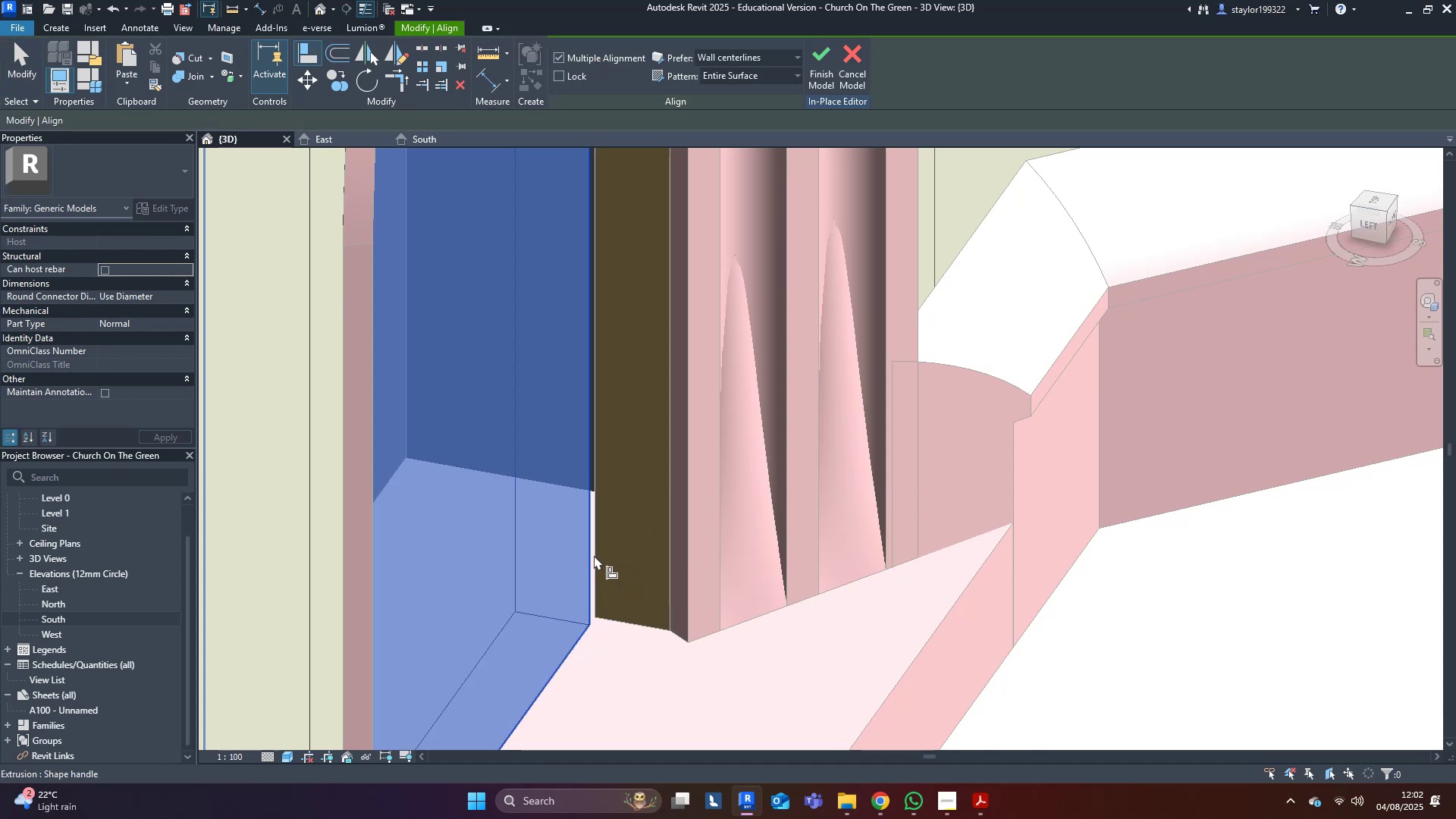 
key(L)
 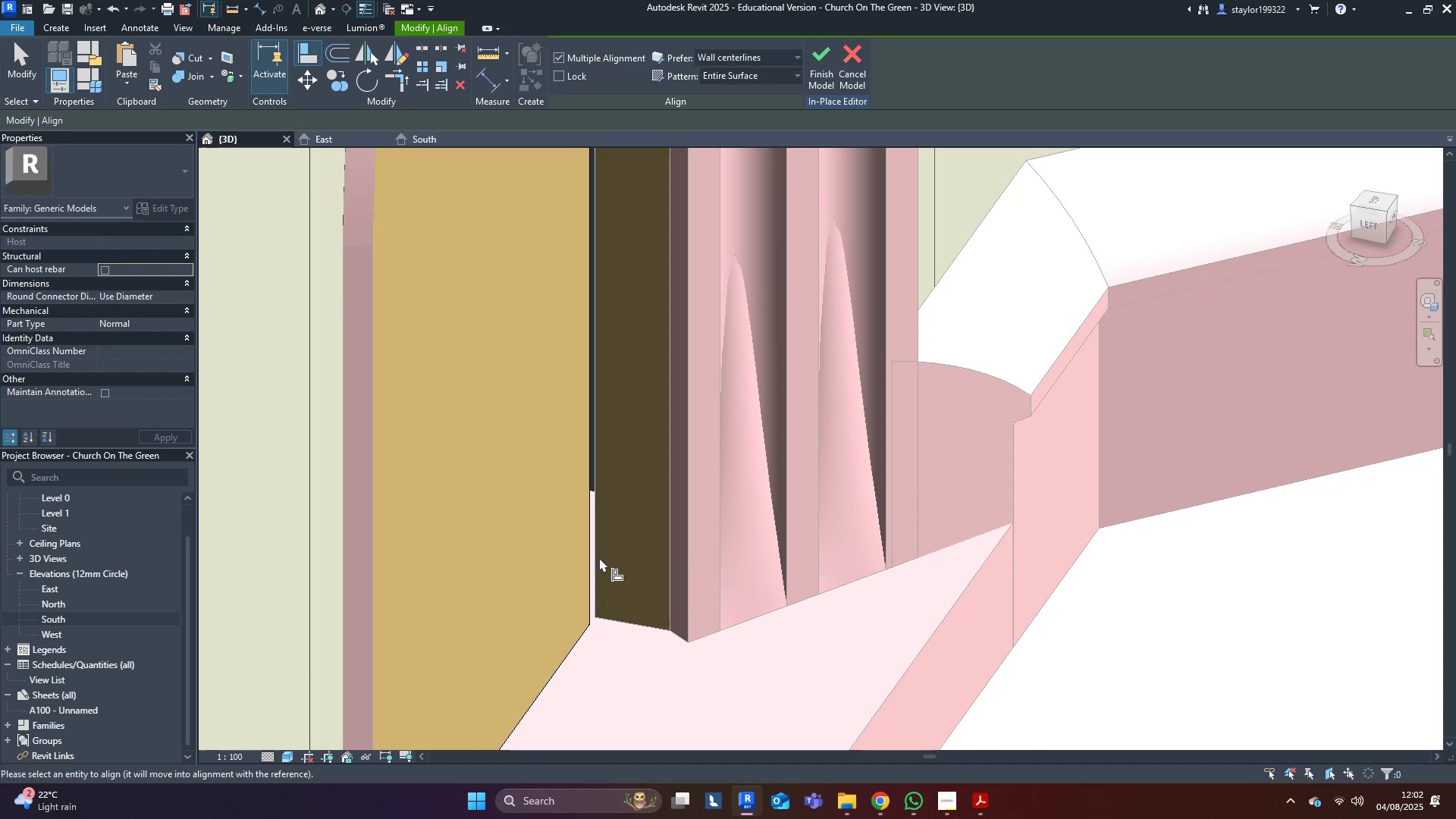 
double_click([599, 557])
 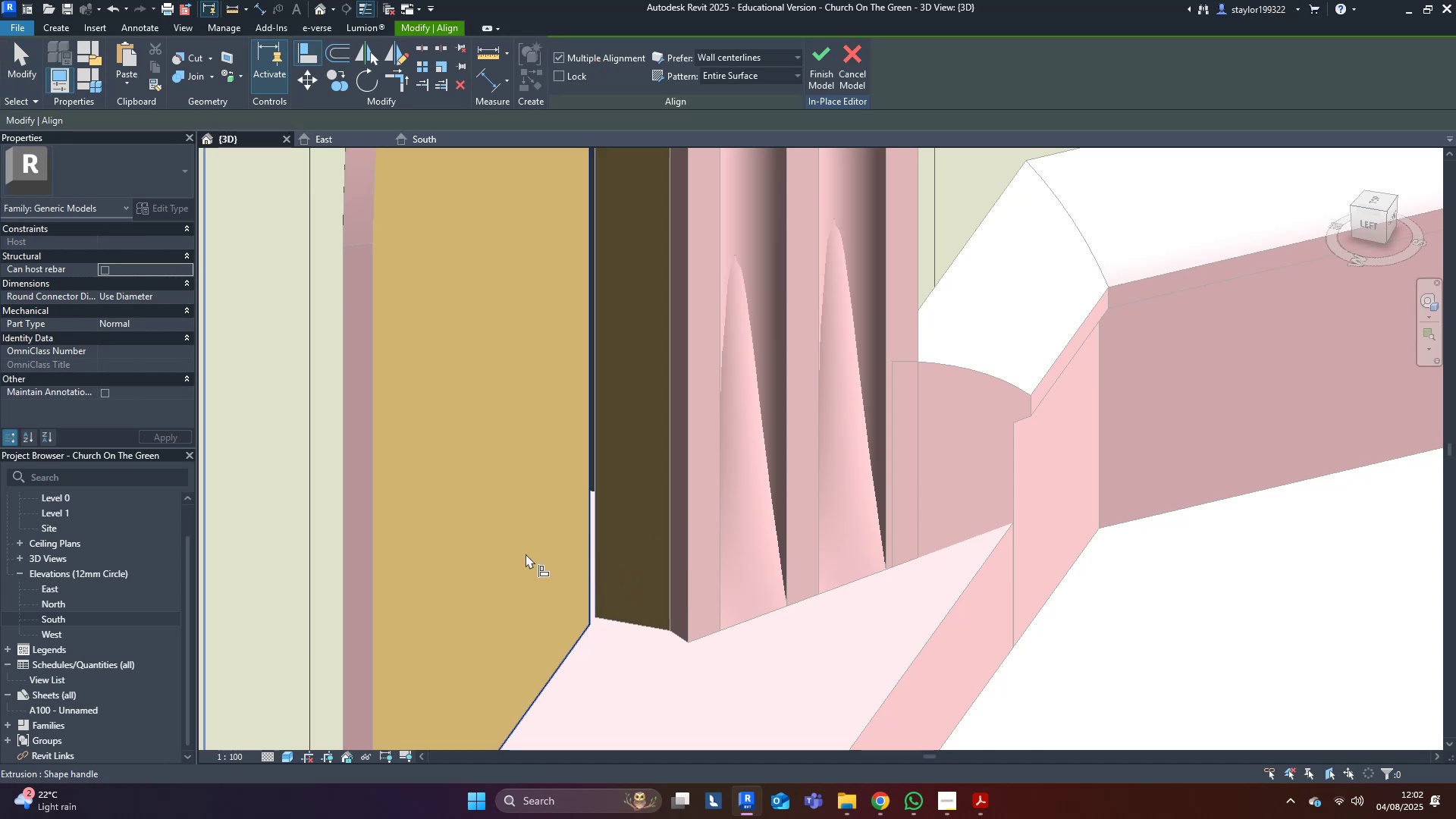 
left_click([525, 553])
 